 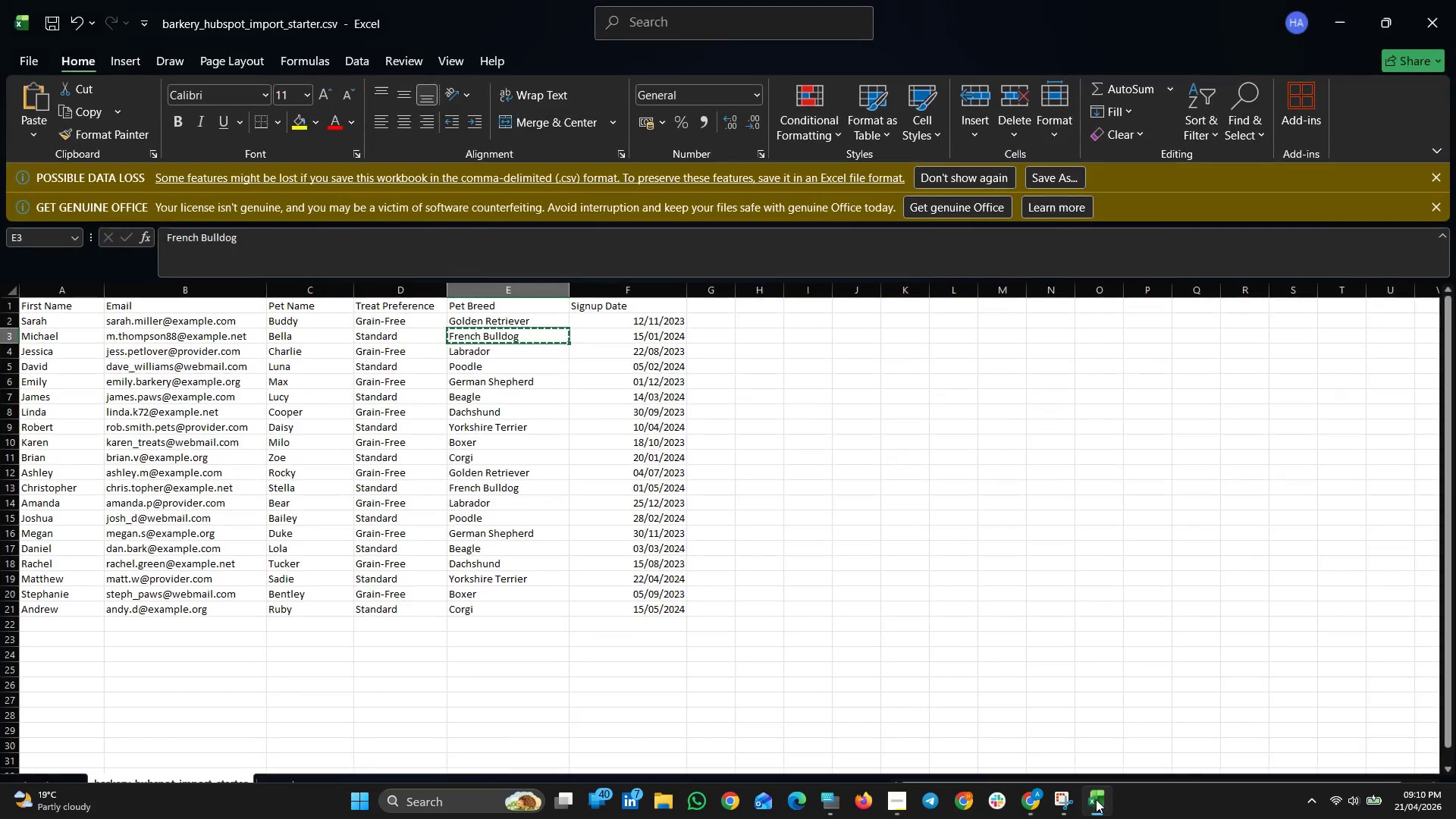 
left_click([485, 371])
 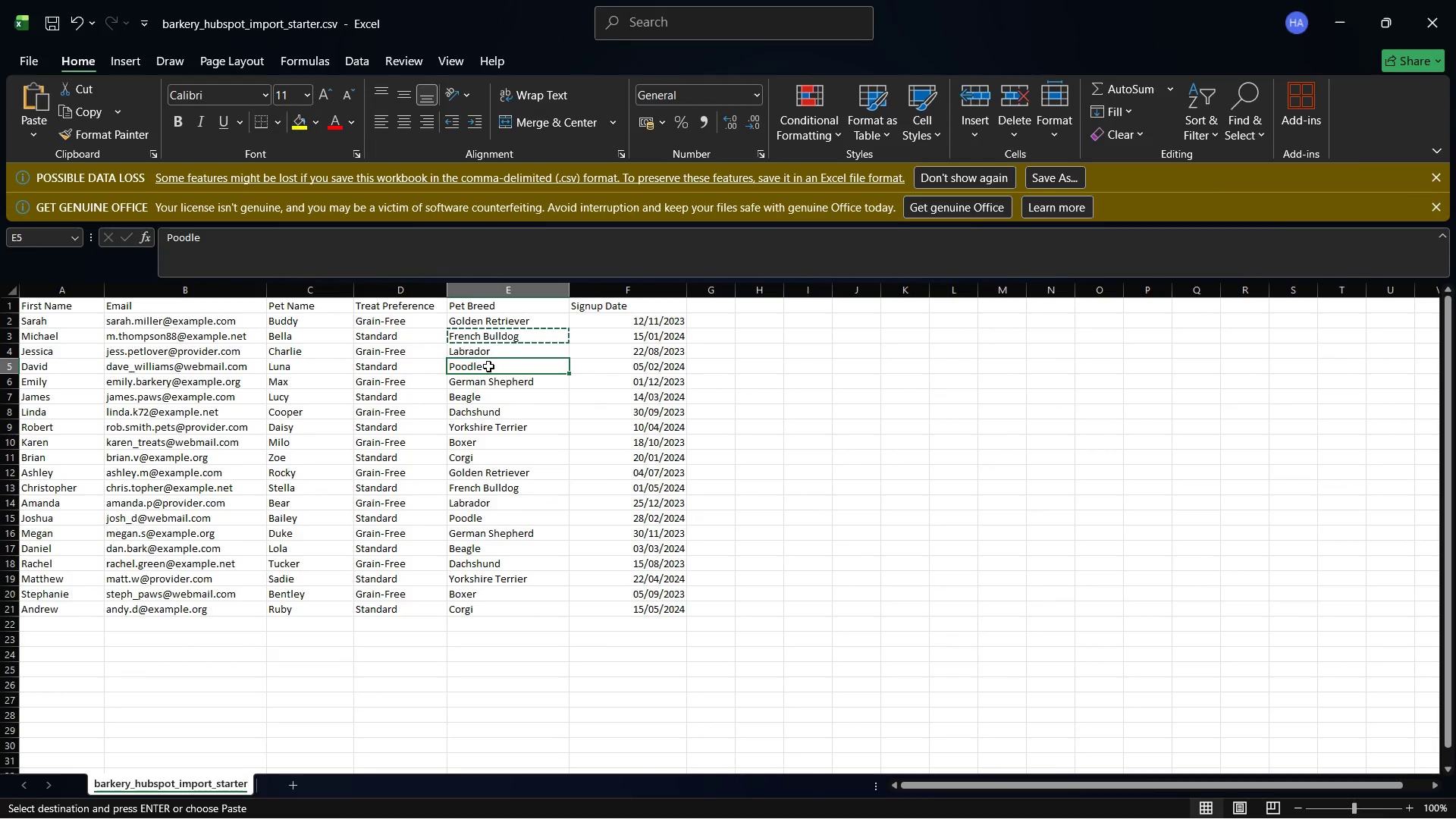 
right_click([488, 366])
 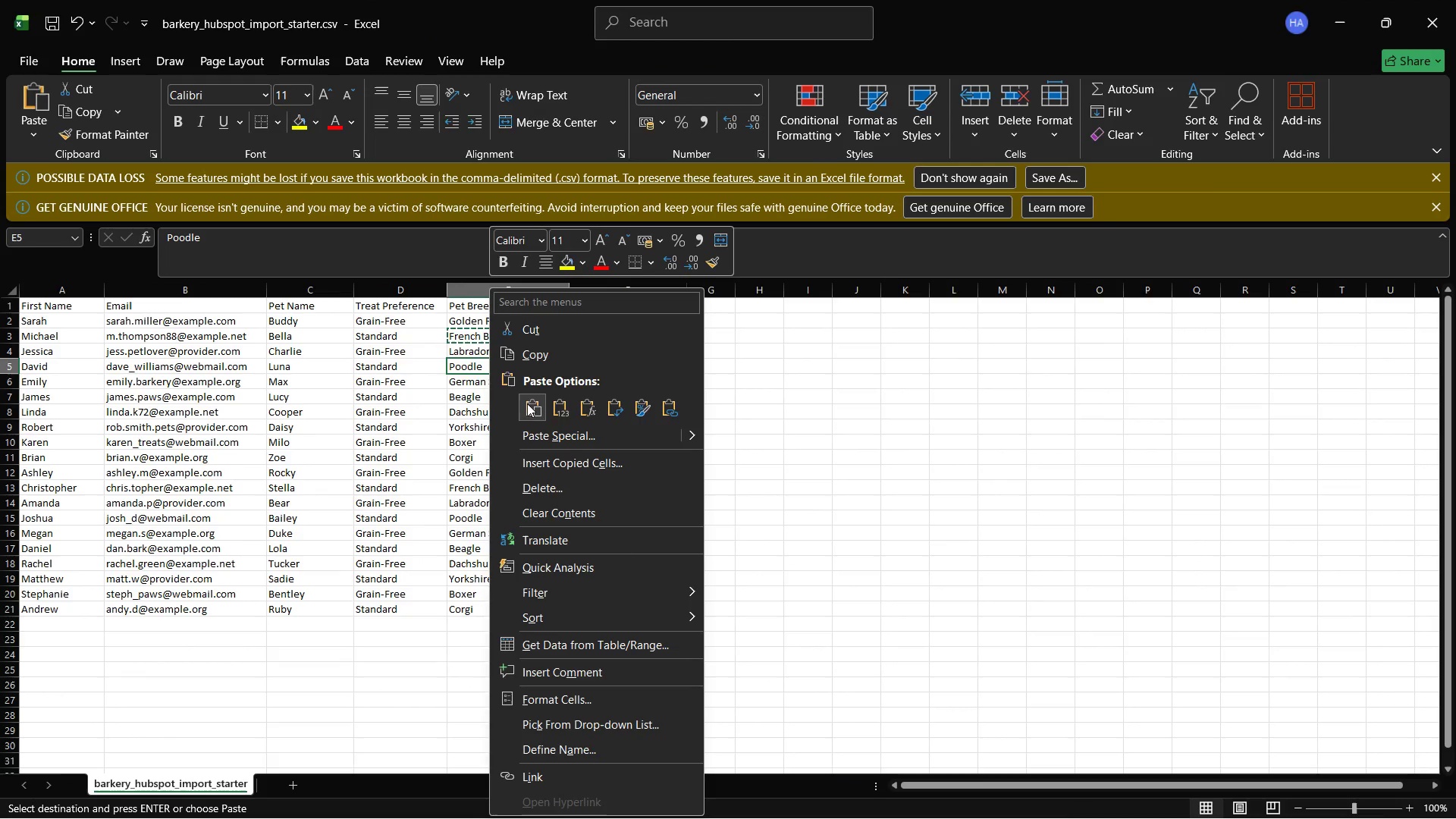 
left_click([524, 348])
 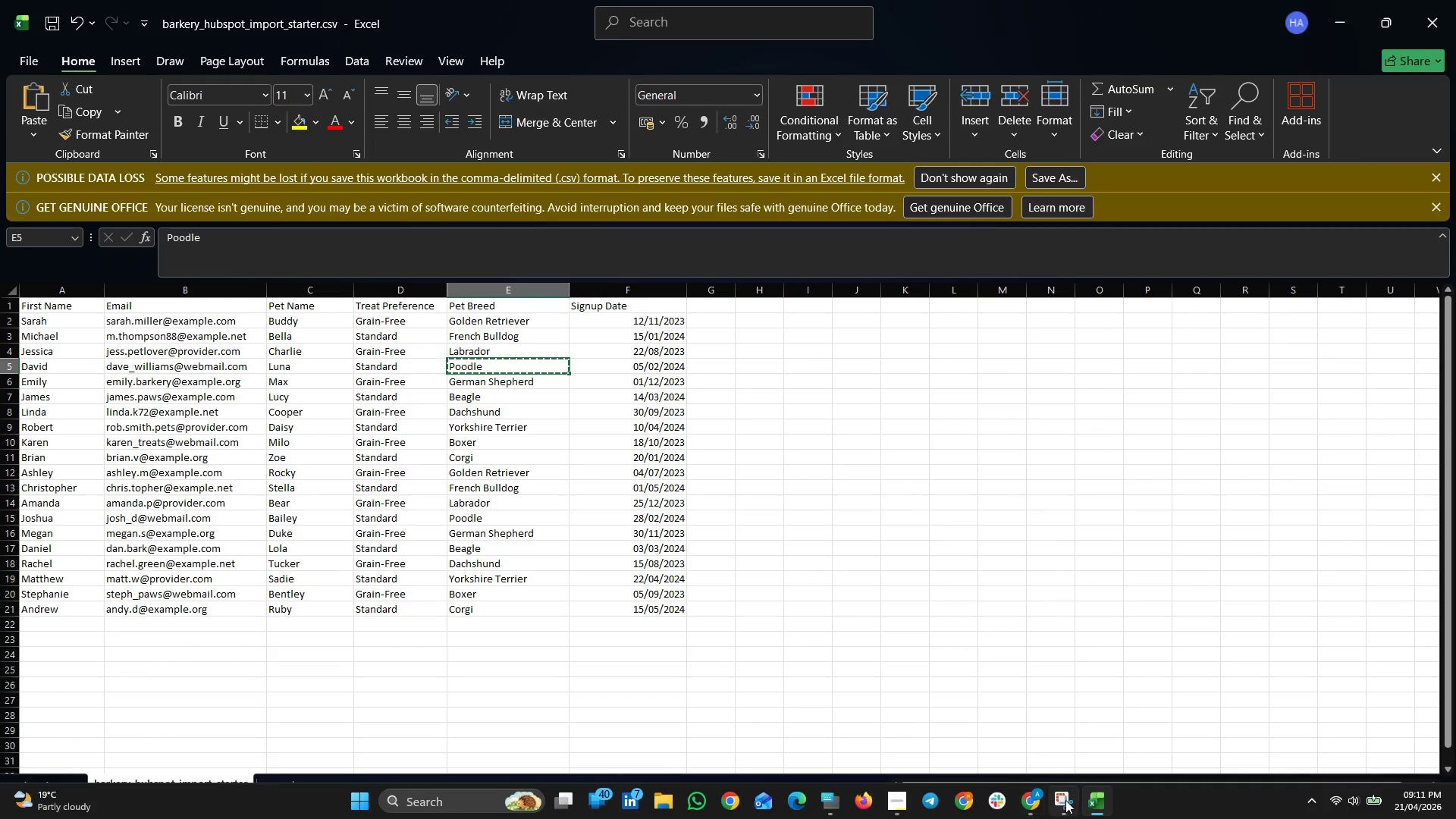 
left_click([1032, 802])
 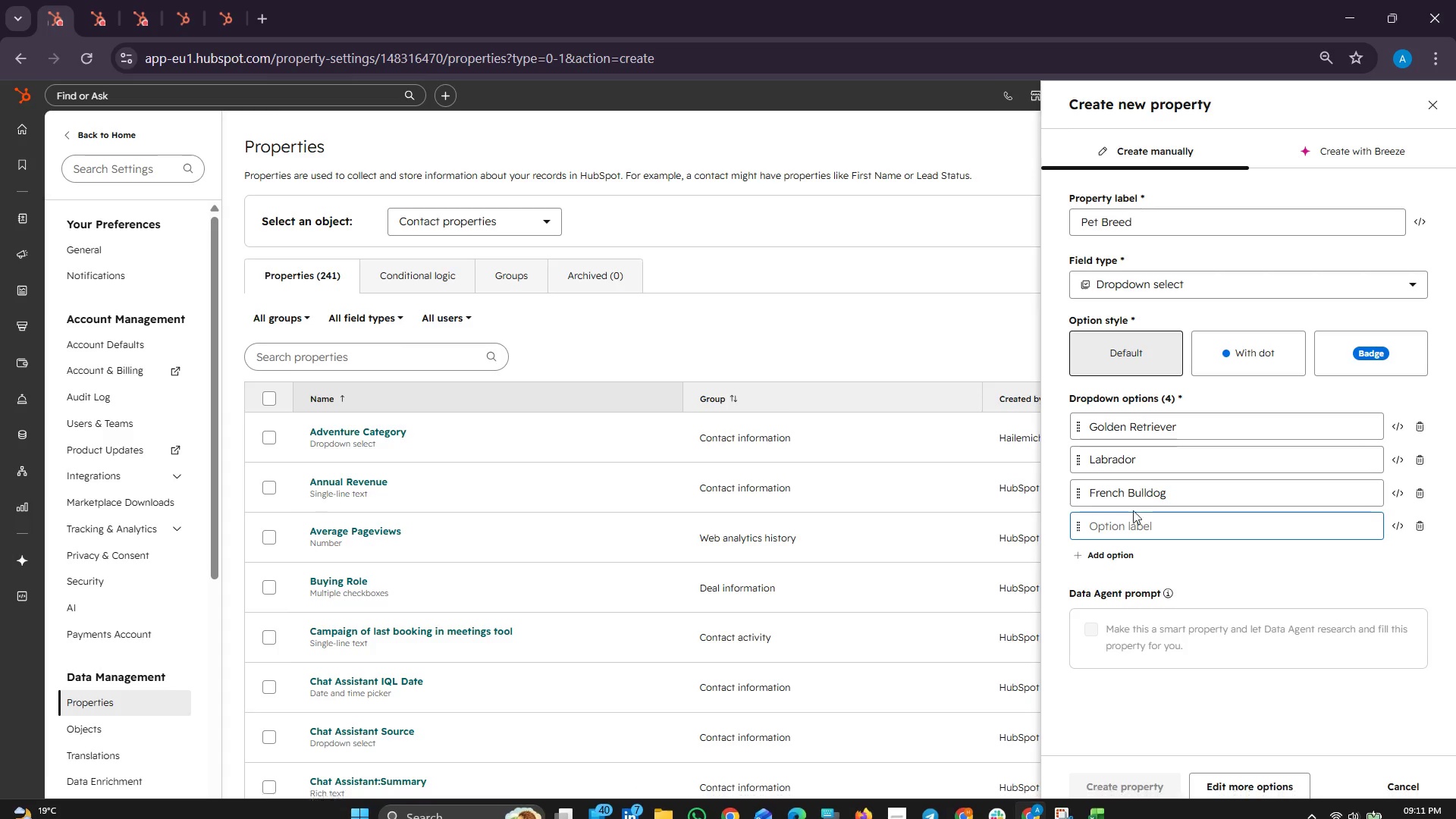 
right_click([1127, 524])
 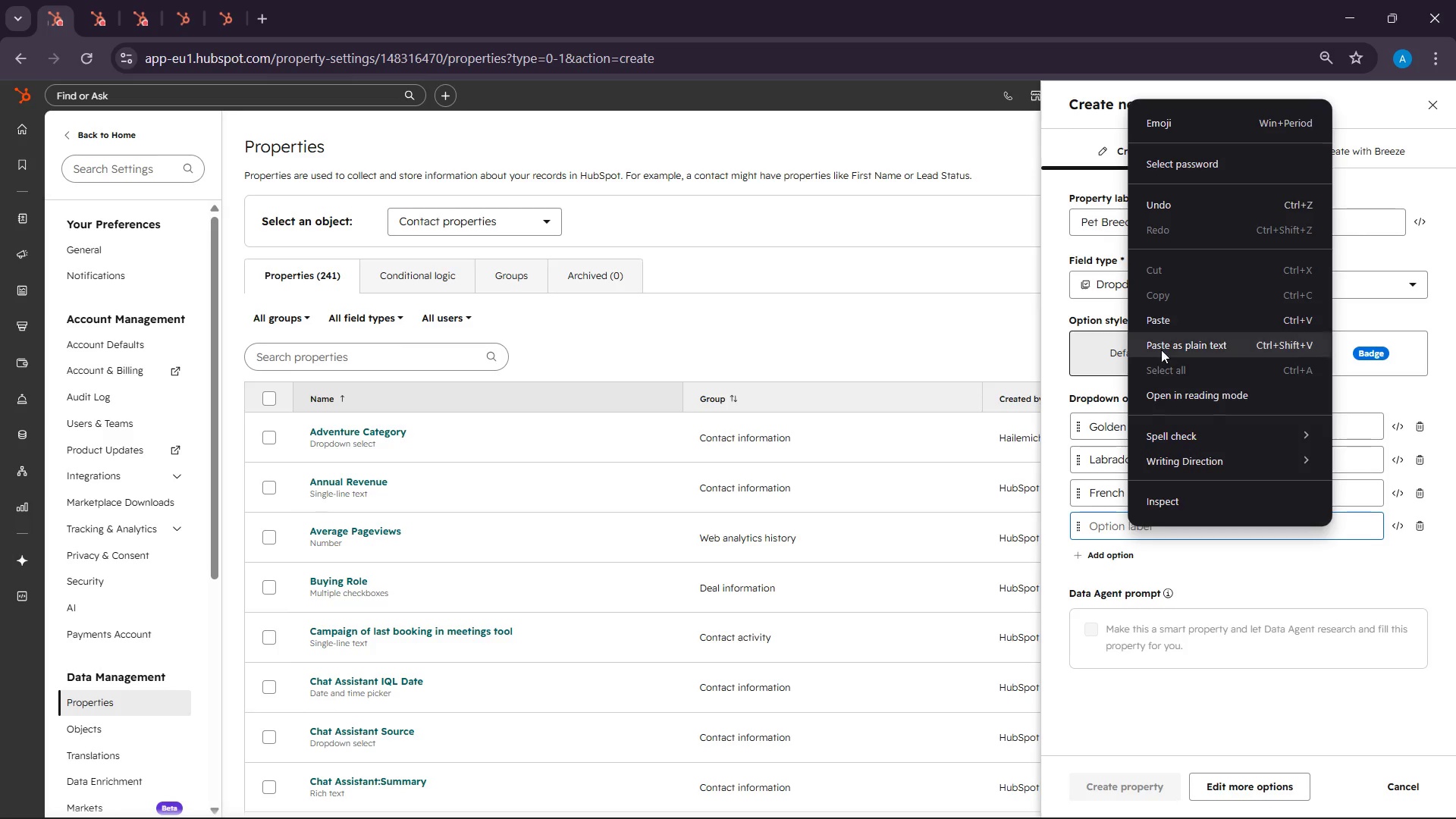 
left_click([1163, 325])
 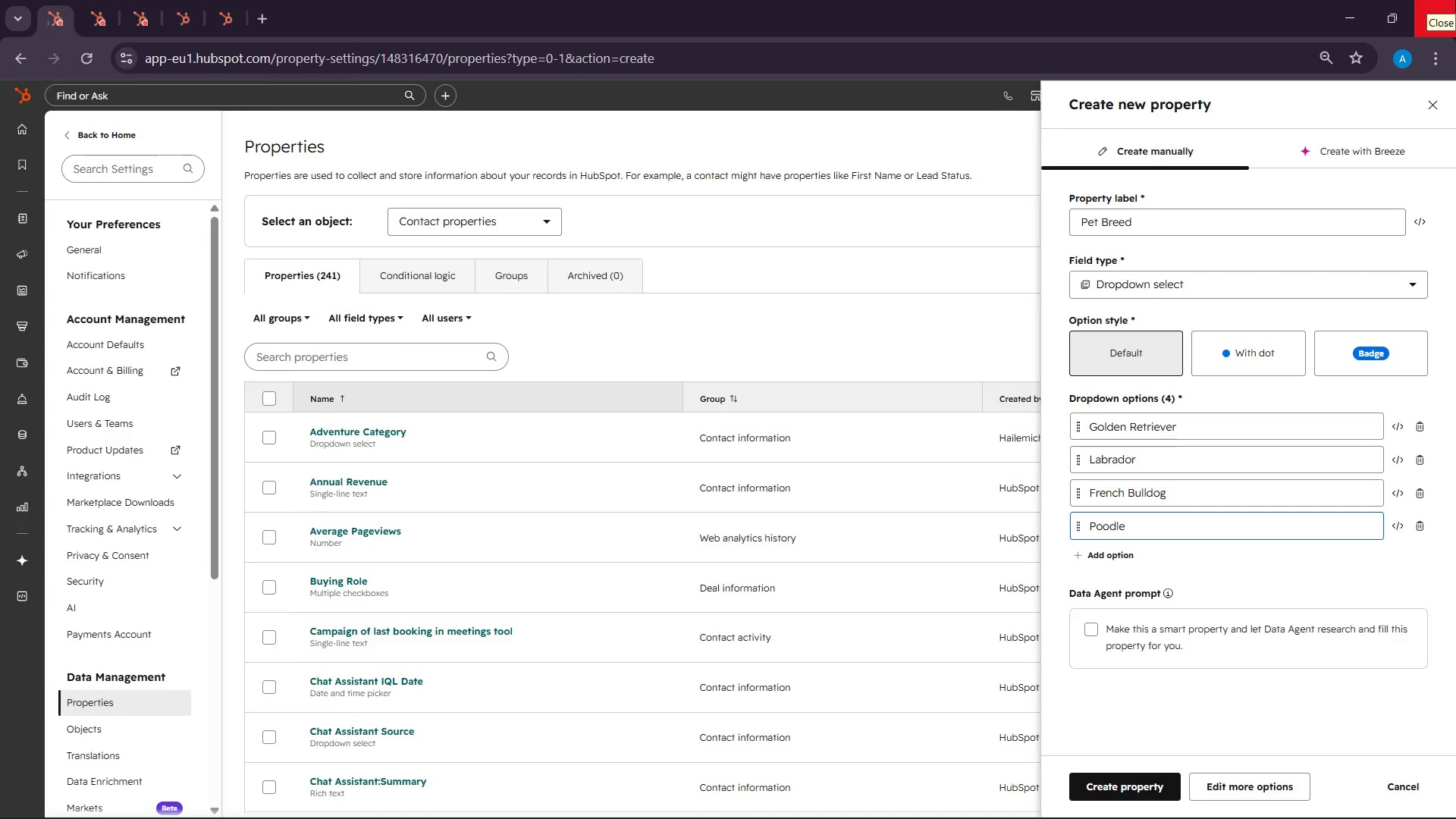 
wait(18.8)
 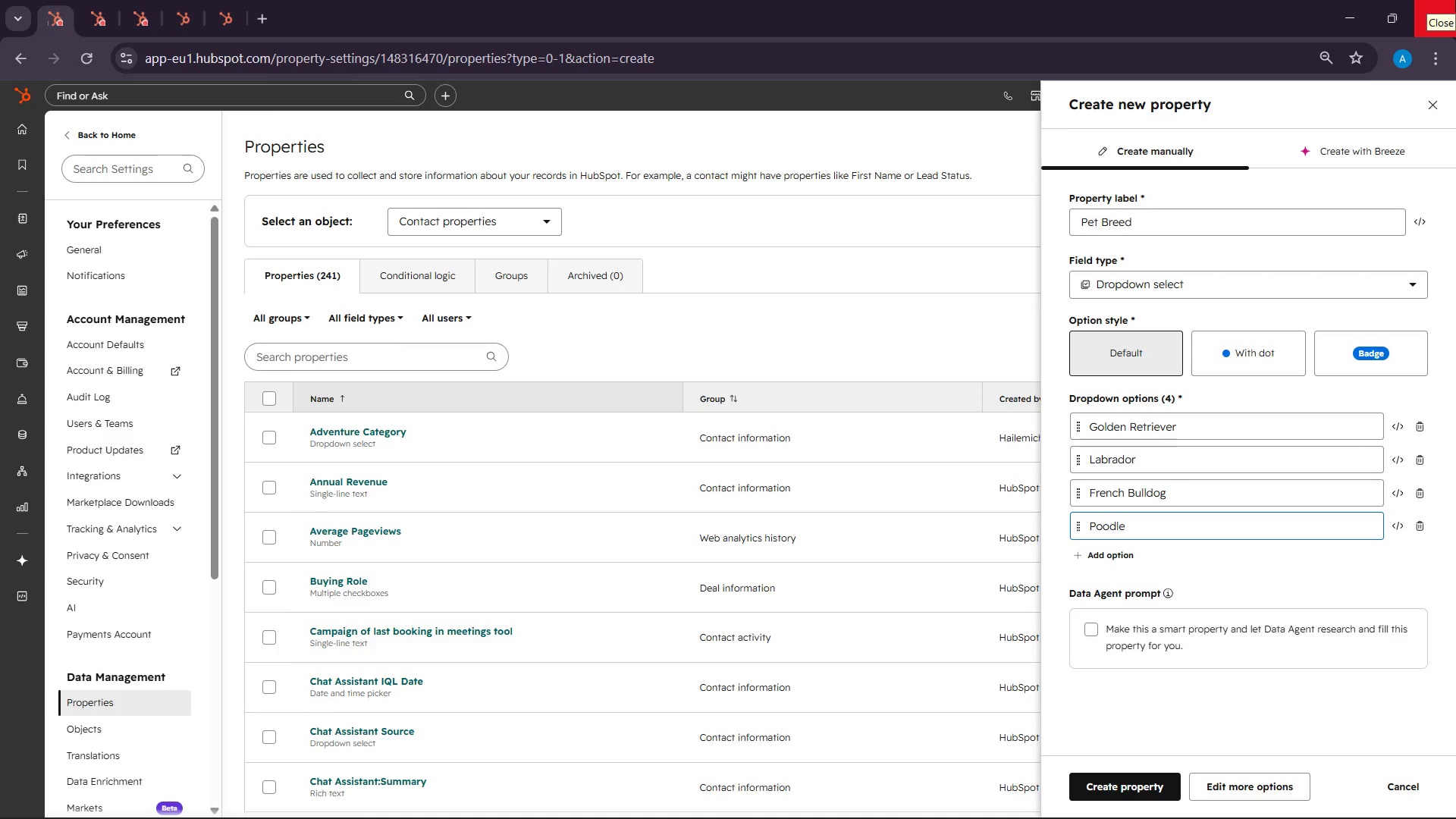 
left_click([1113, 553])
 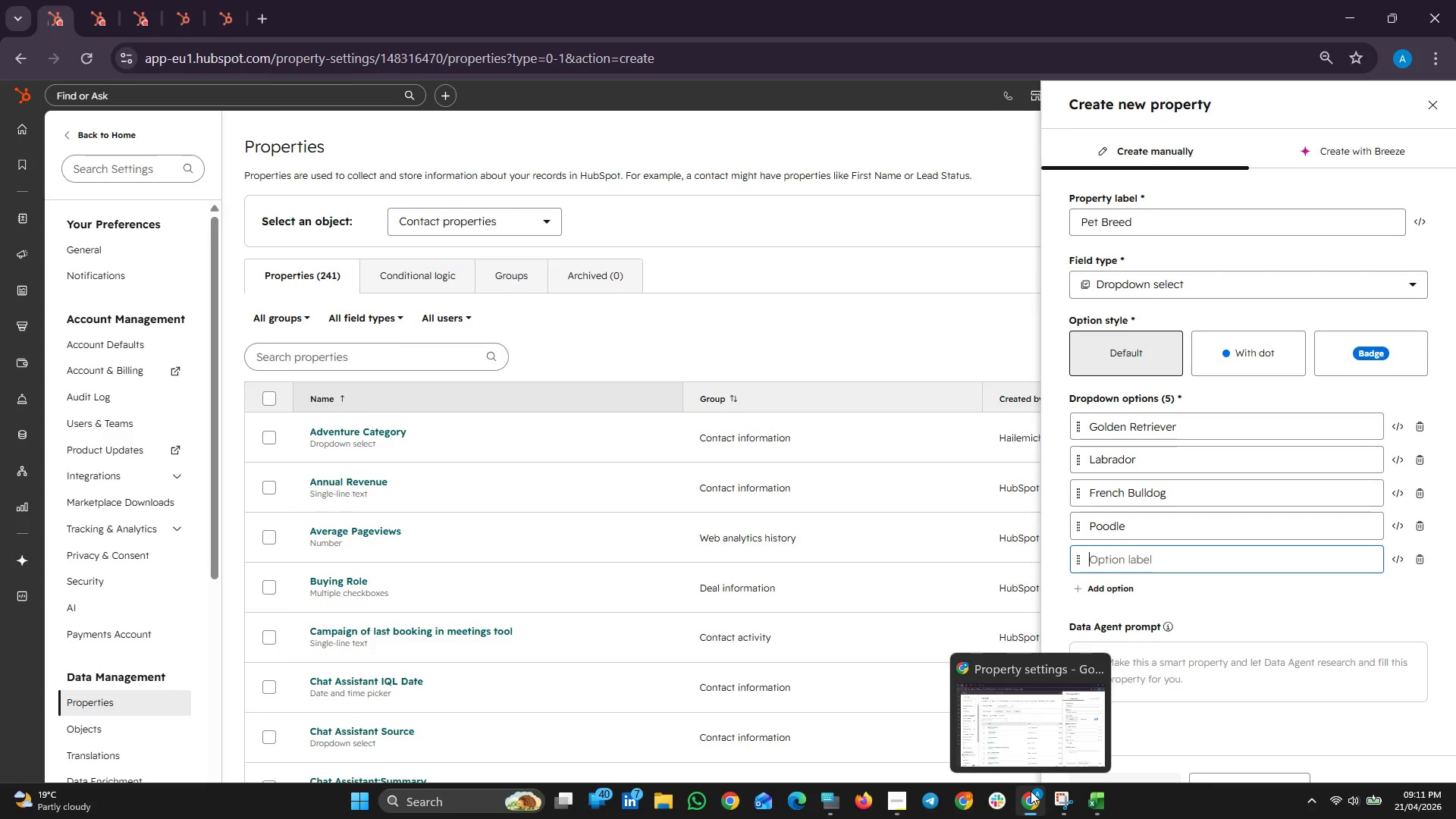 
left_click([1087, 792])
 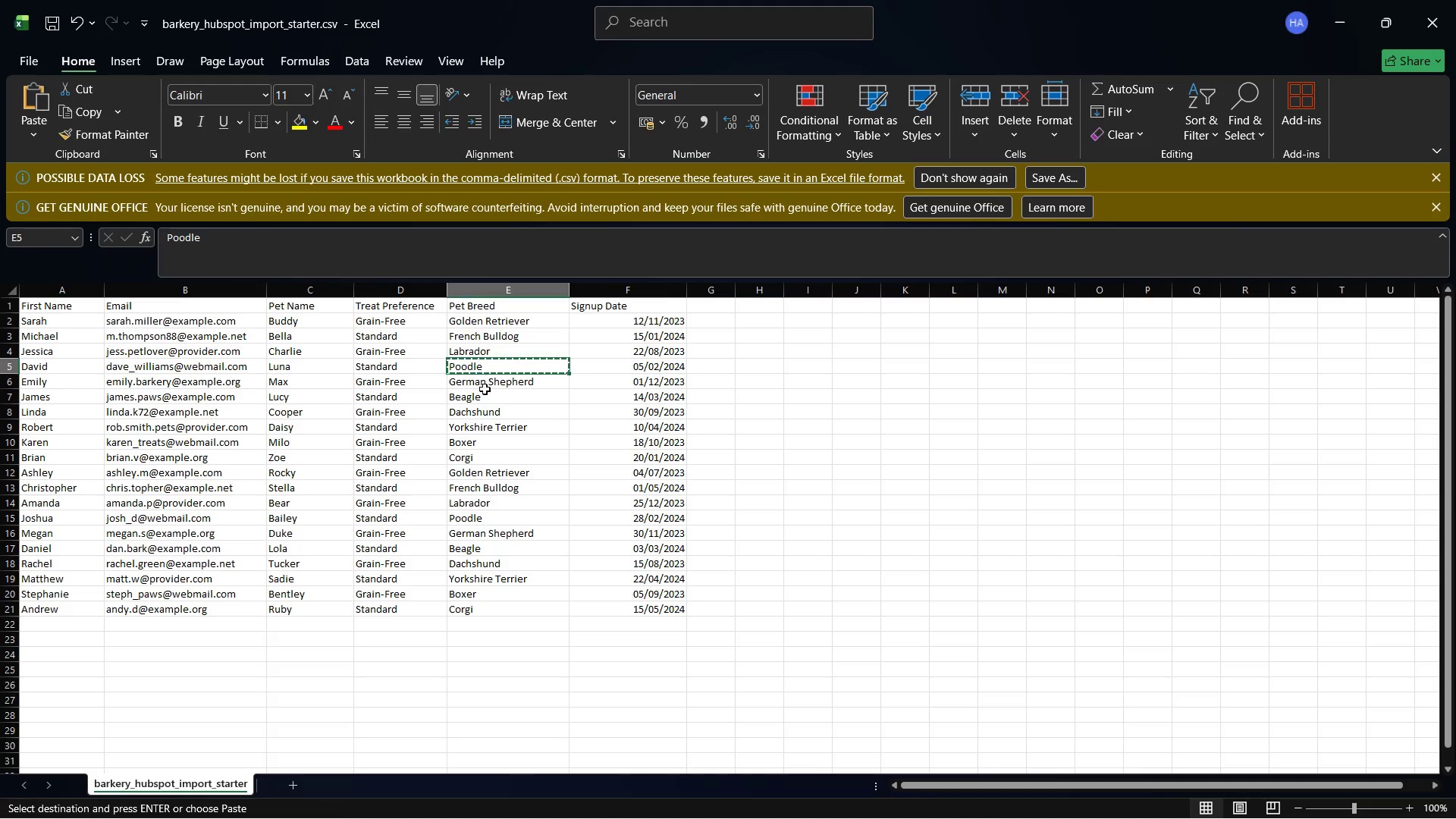 
left_click([485, 379])
 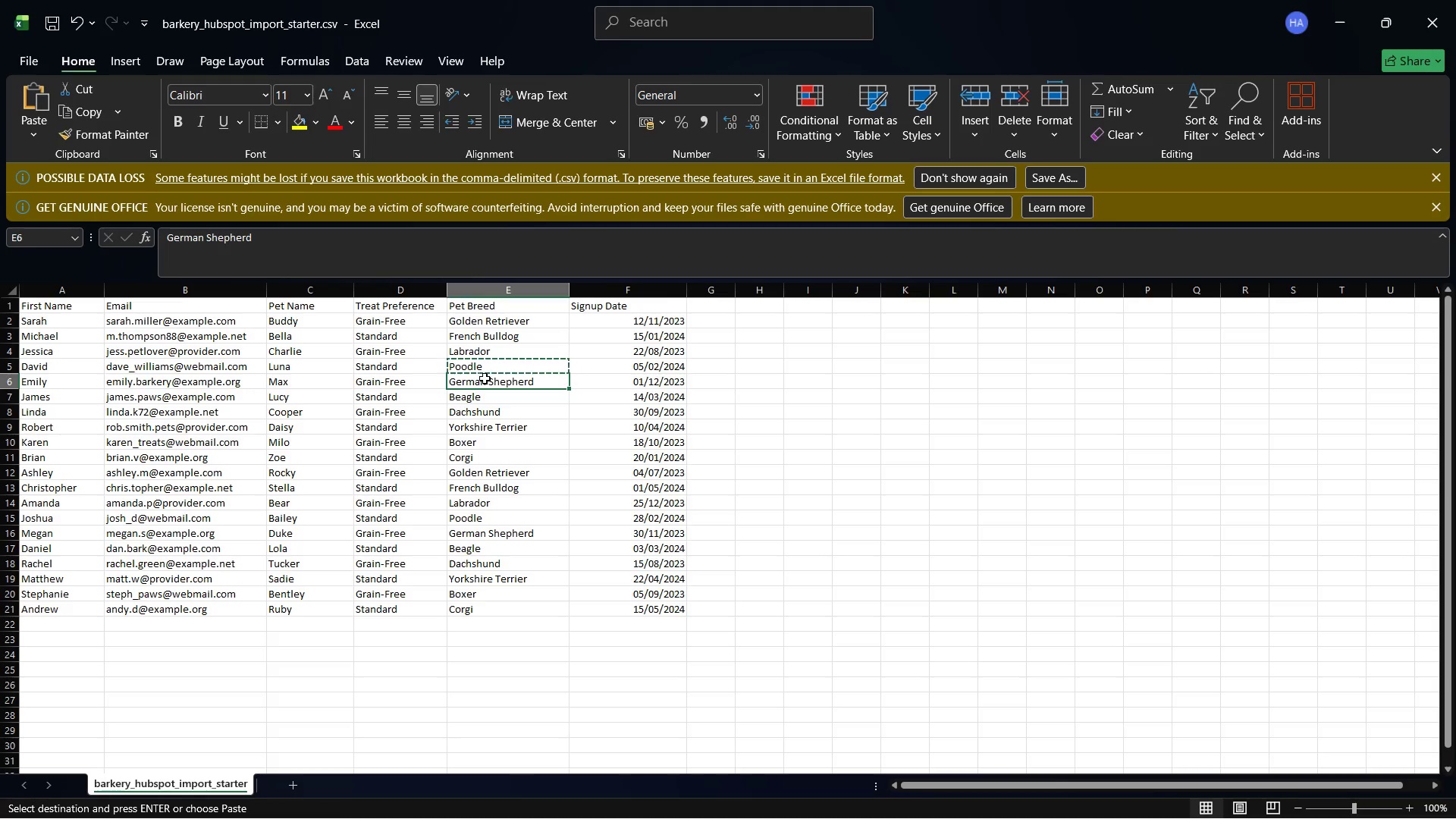 
wait(6.19)
 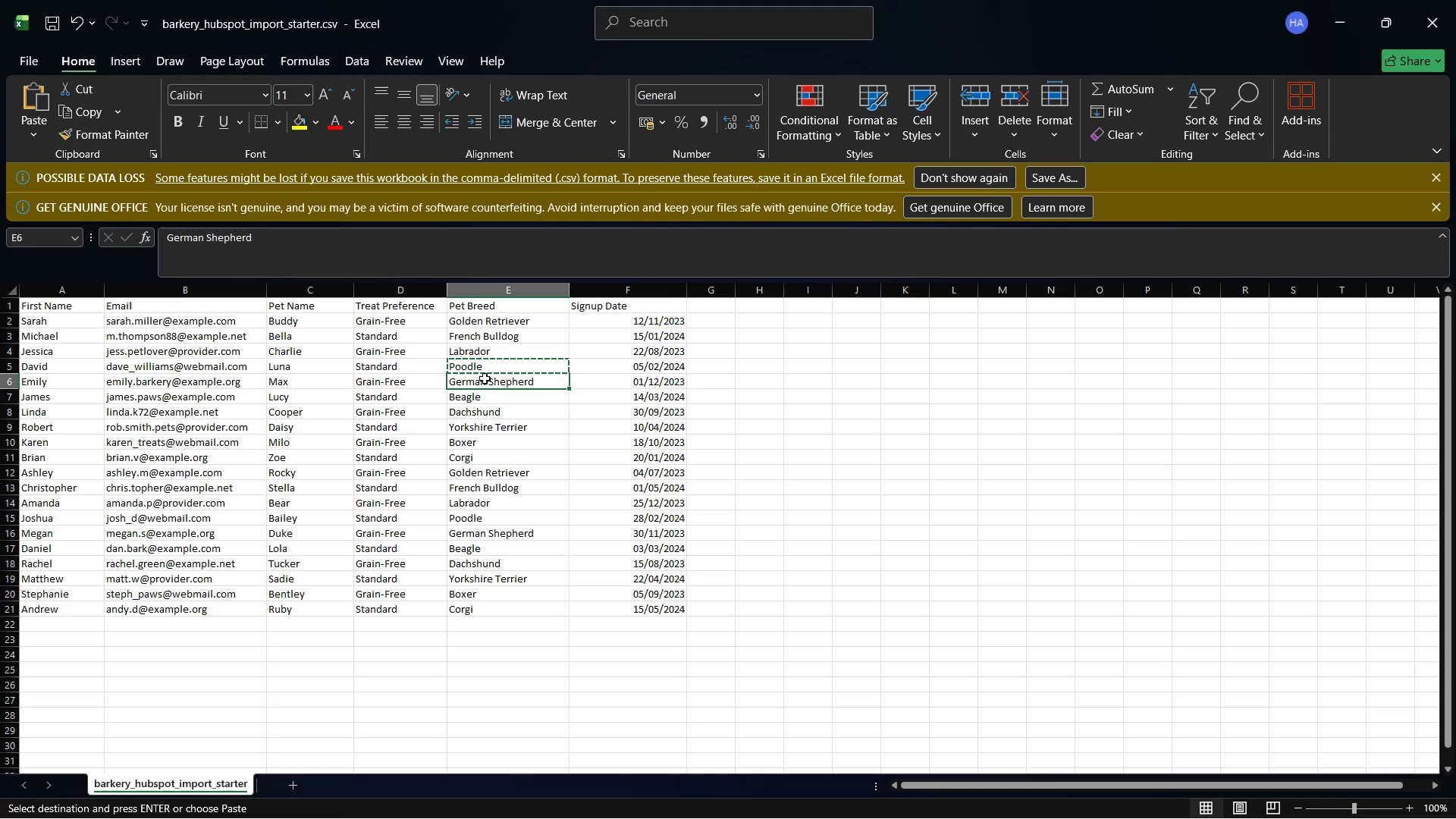 
right_click([485, 378])
 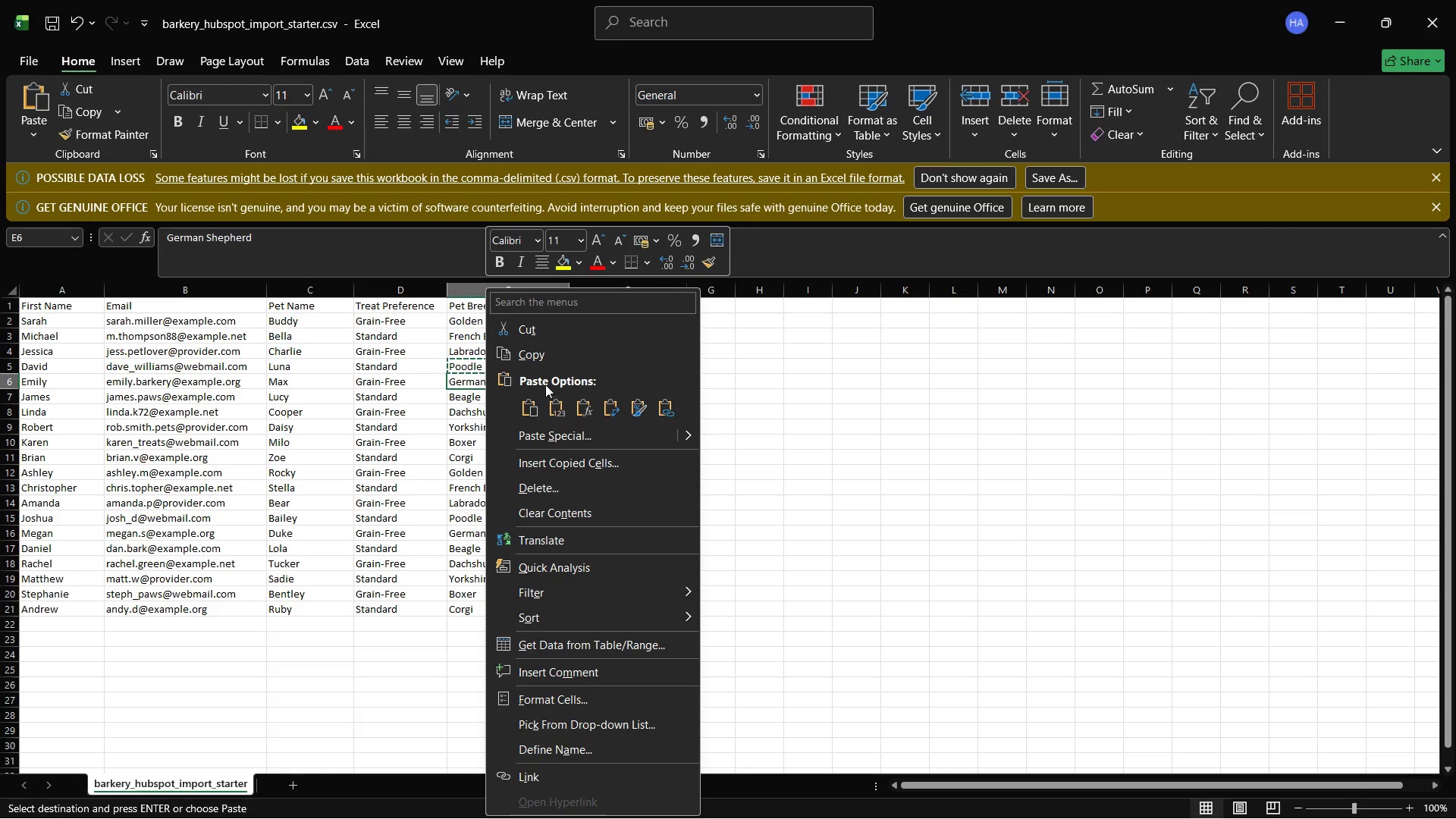 
left_click([527, 352])
 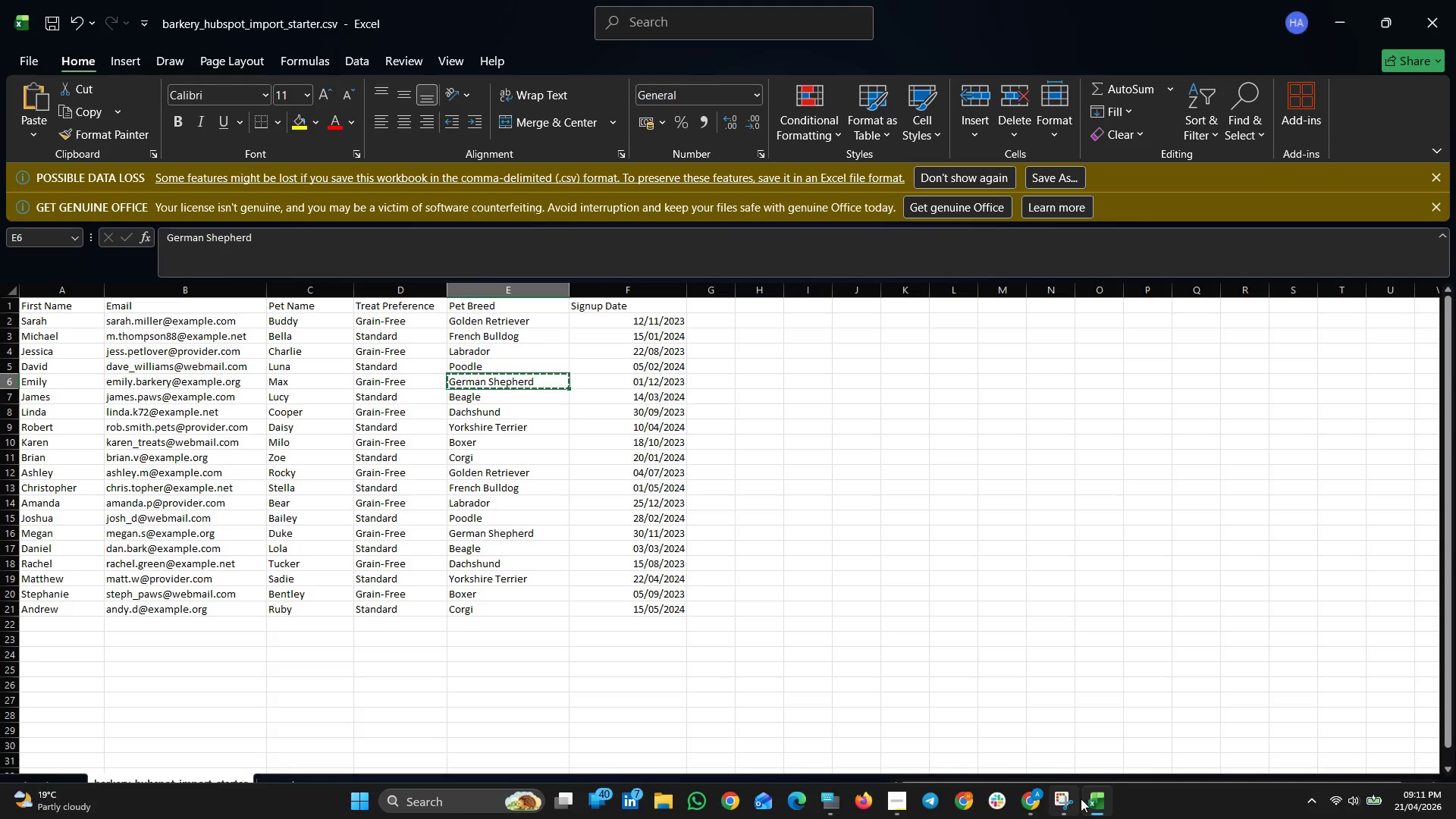 
left_click([1097, 799])
 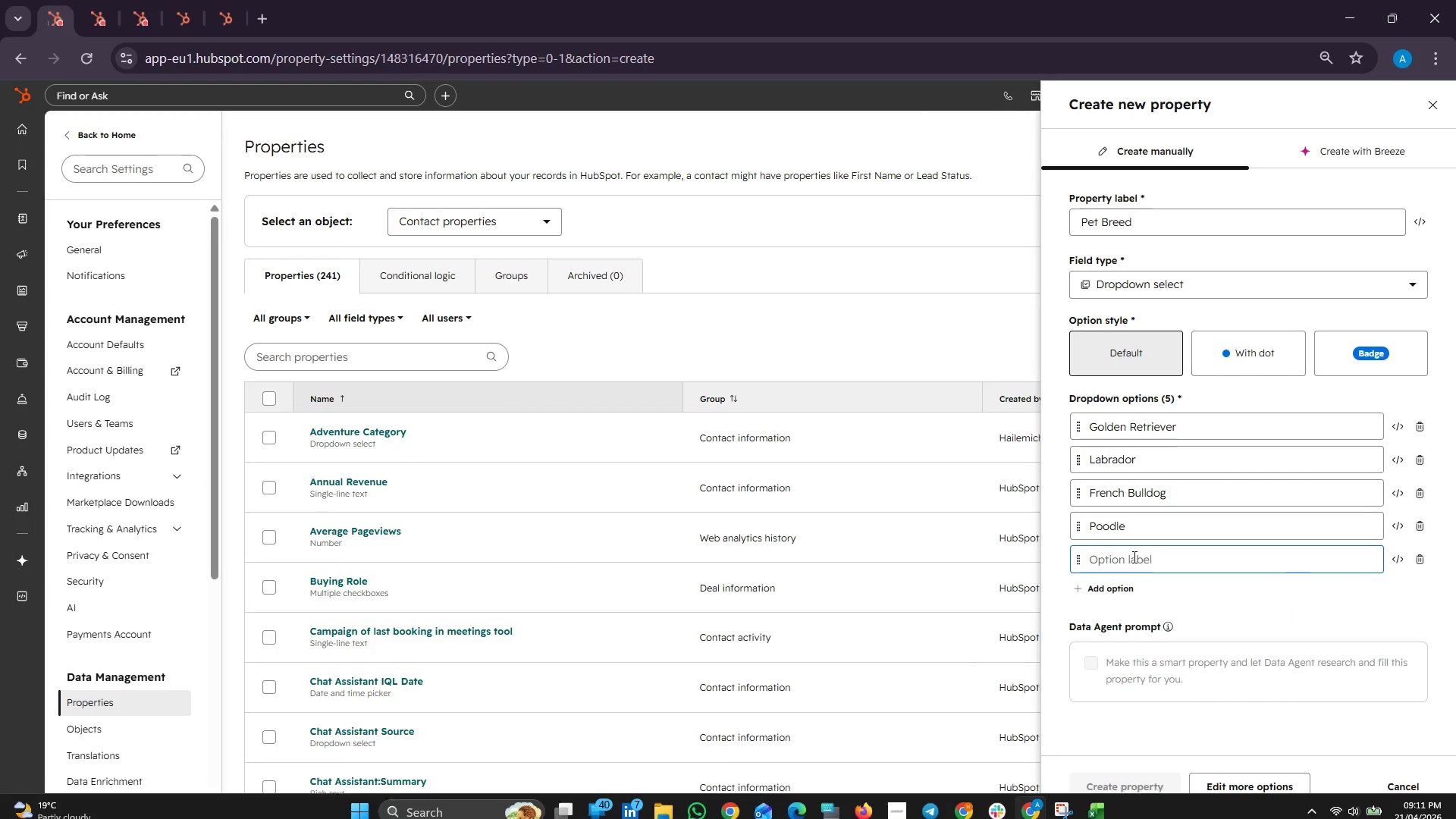 
right_click([1132, 558])
 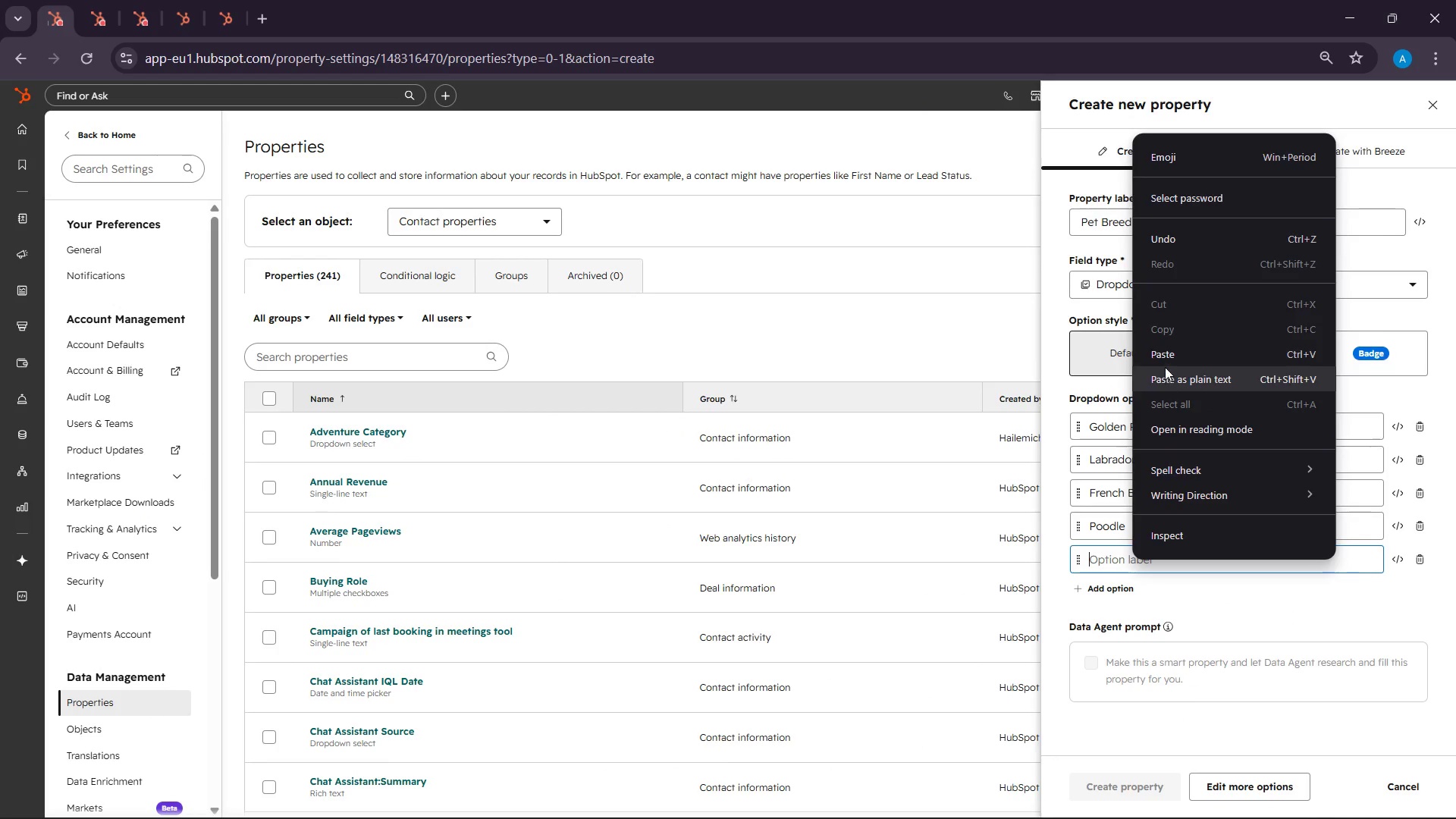 
left_click([1165, 365])
 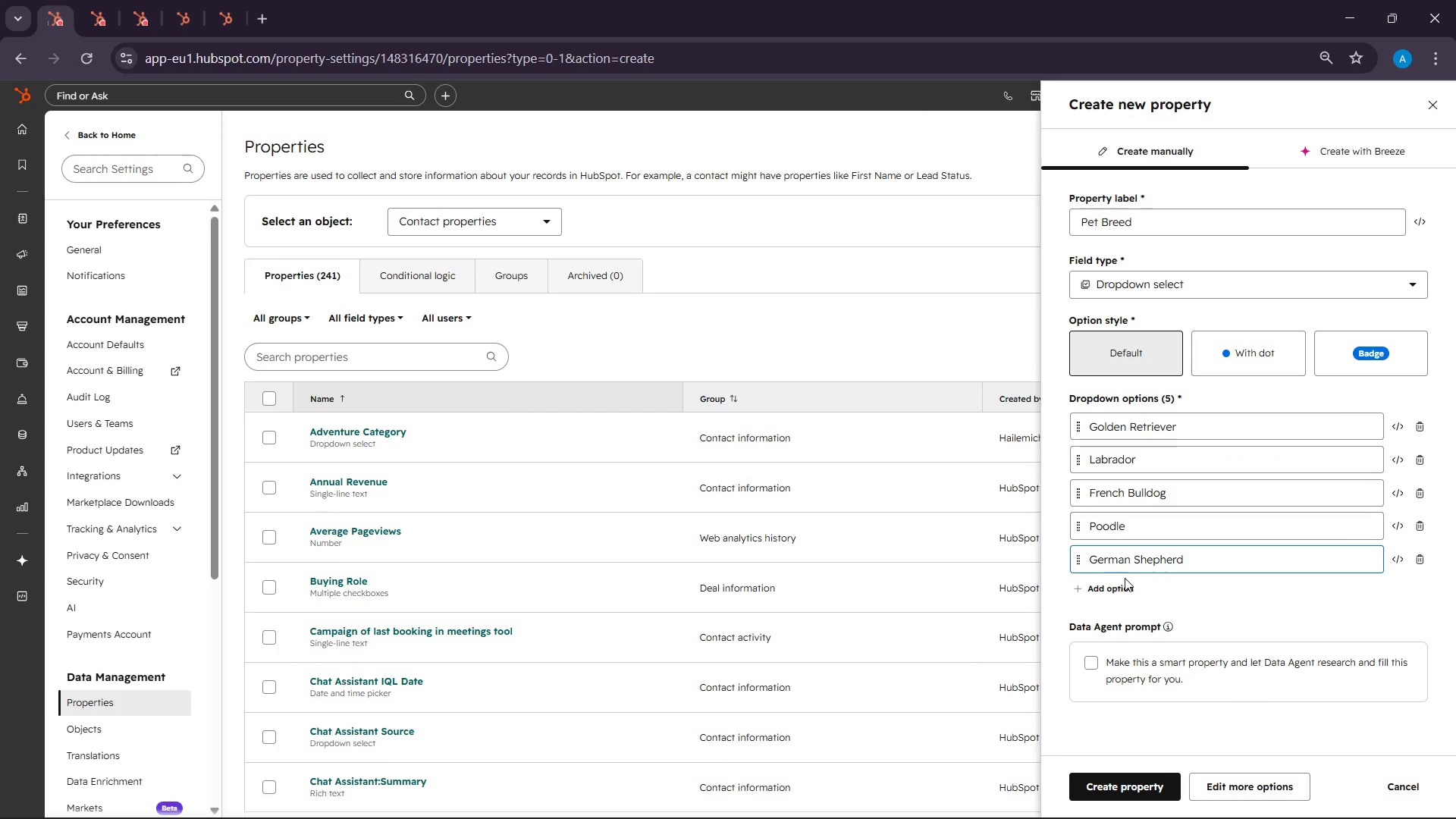 
left_click([1115, 584])
 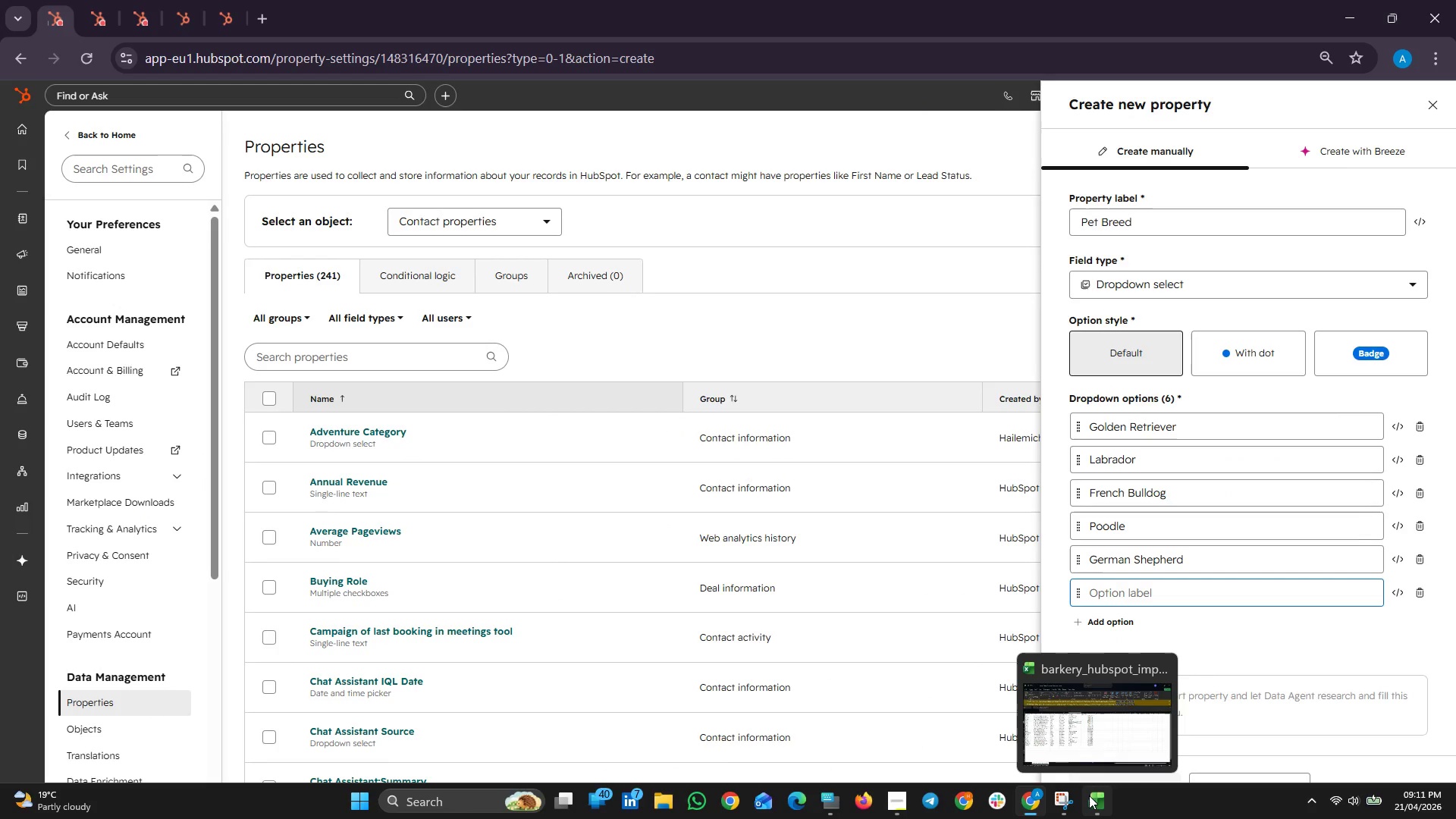 
left_click([1089, 795])
 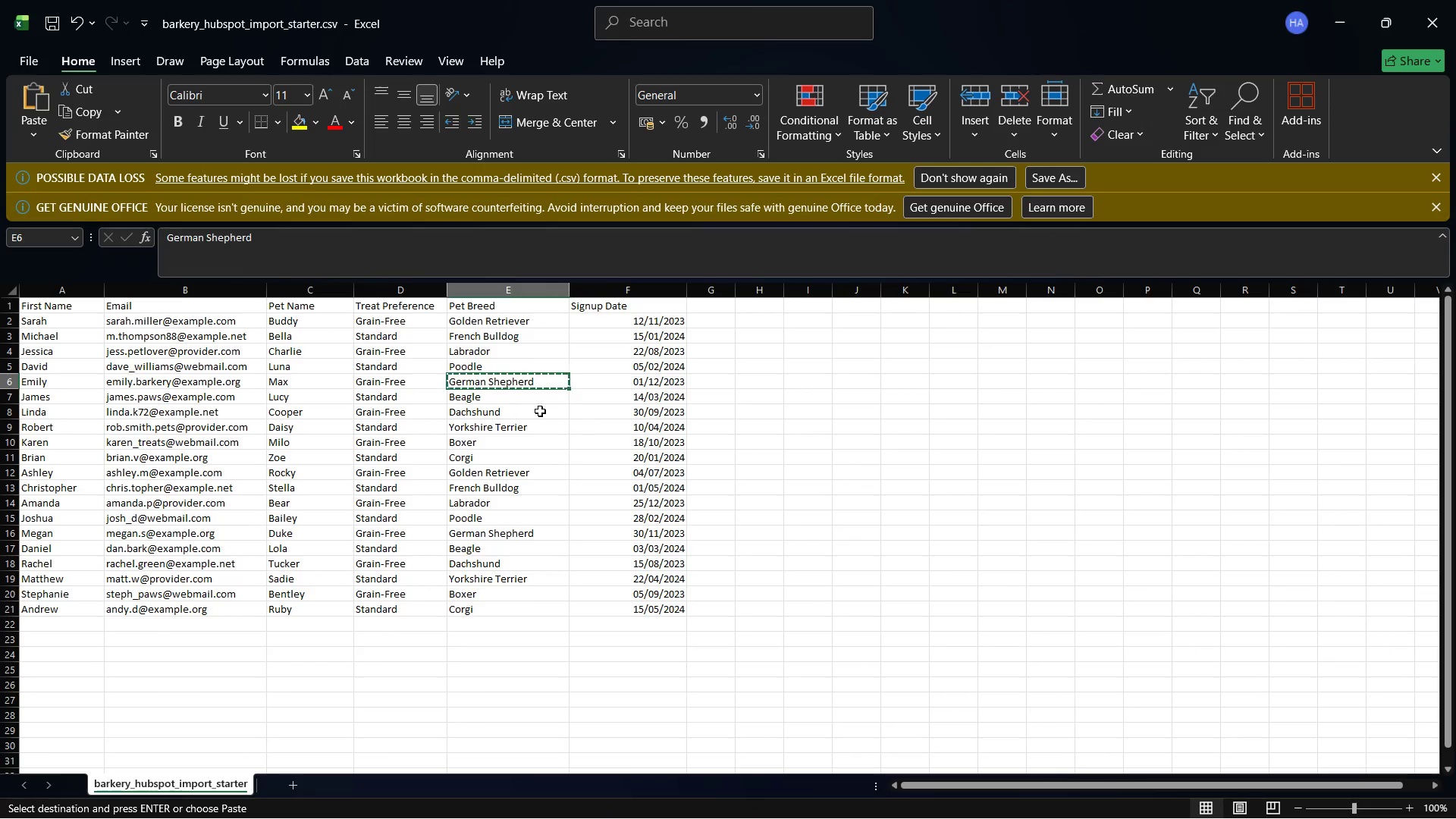 
left_click([503, 399])
 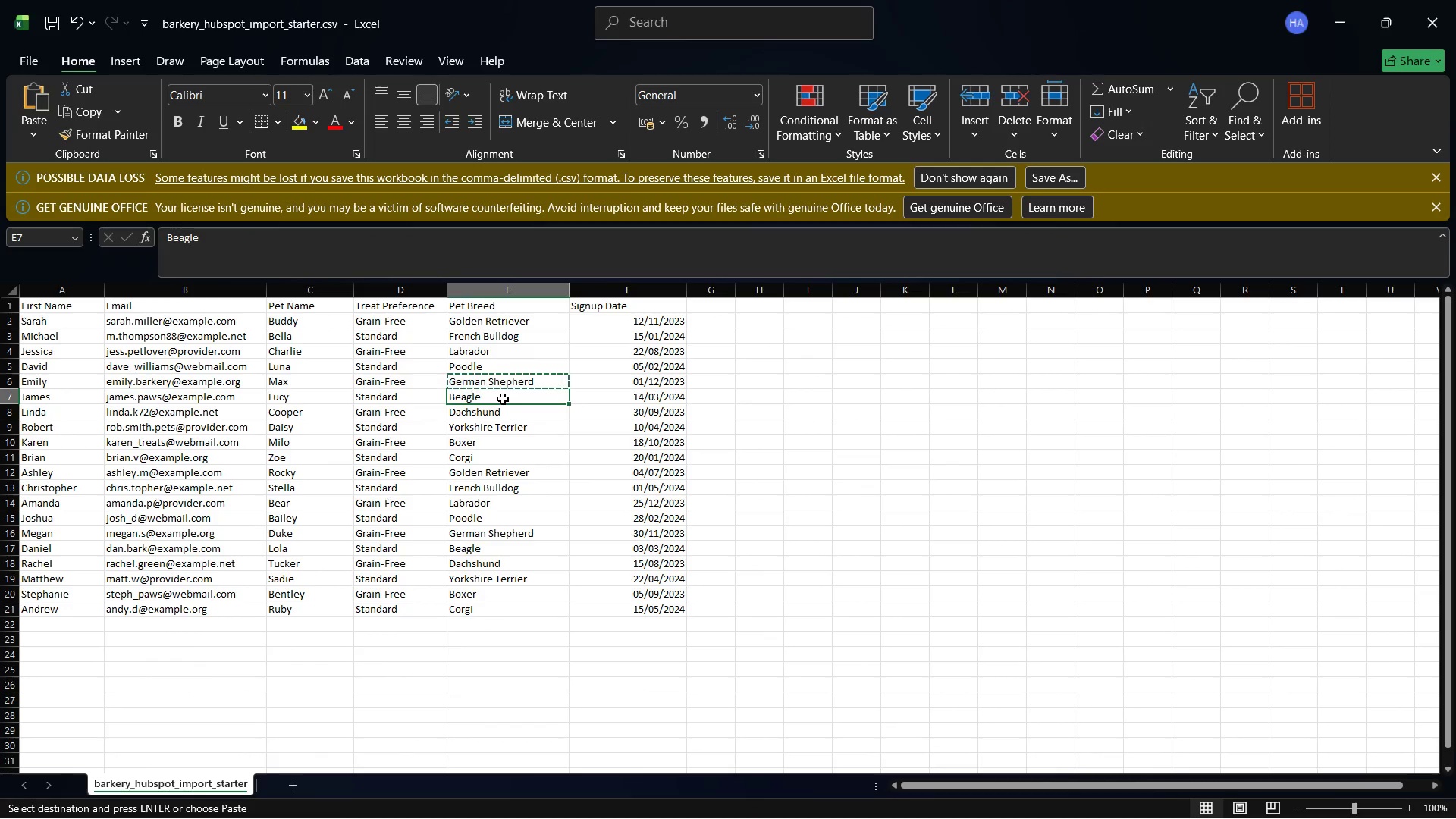 
right_click([503, 399])
 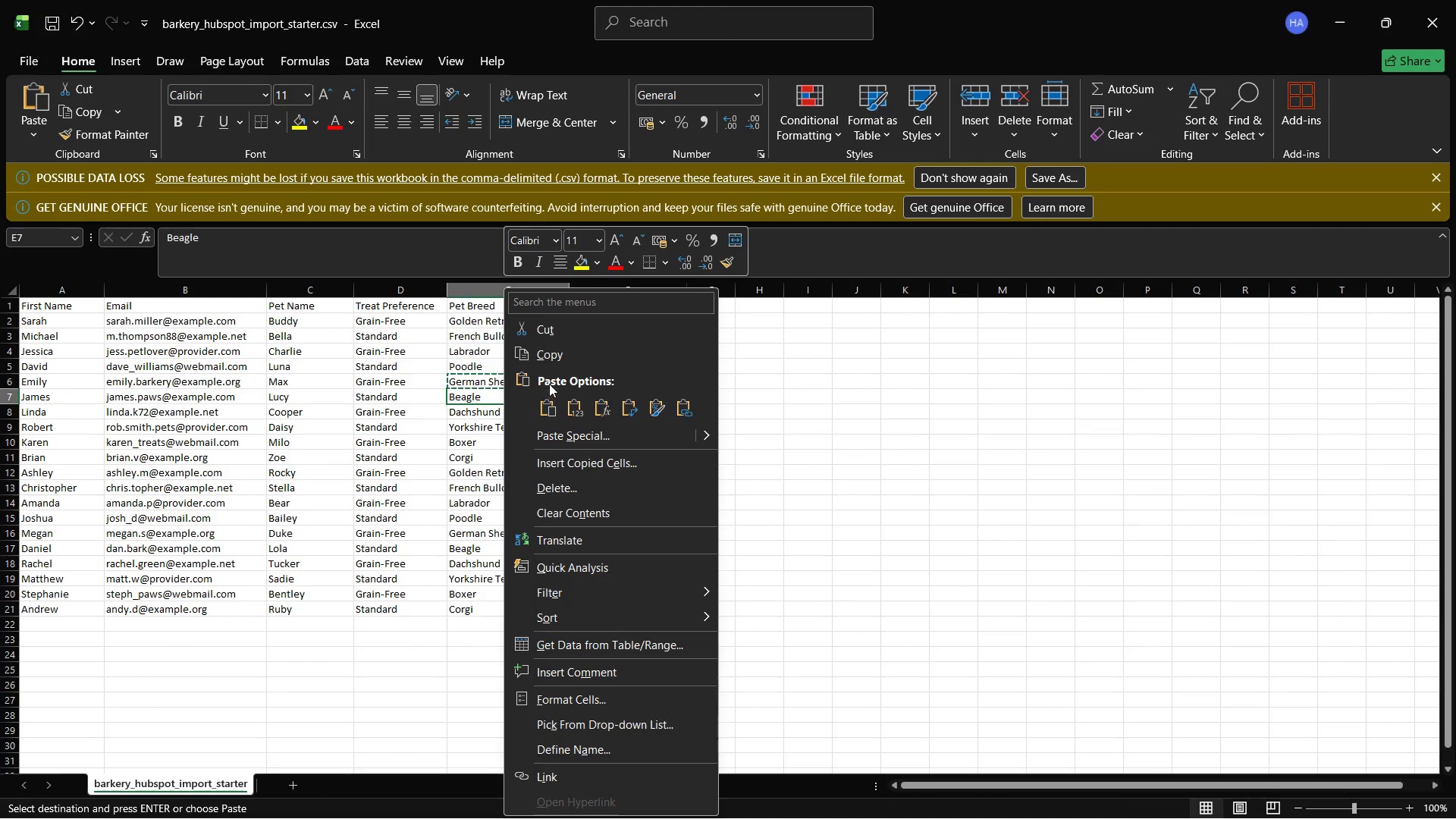 
left_click([545, 351])
 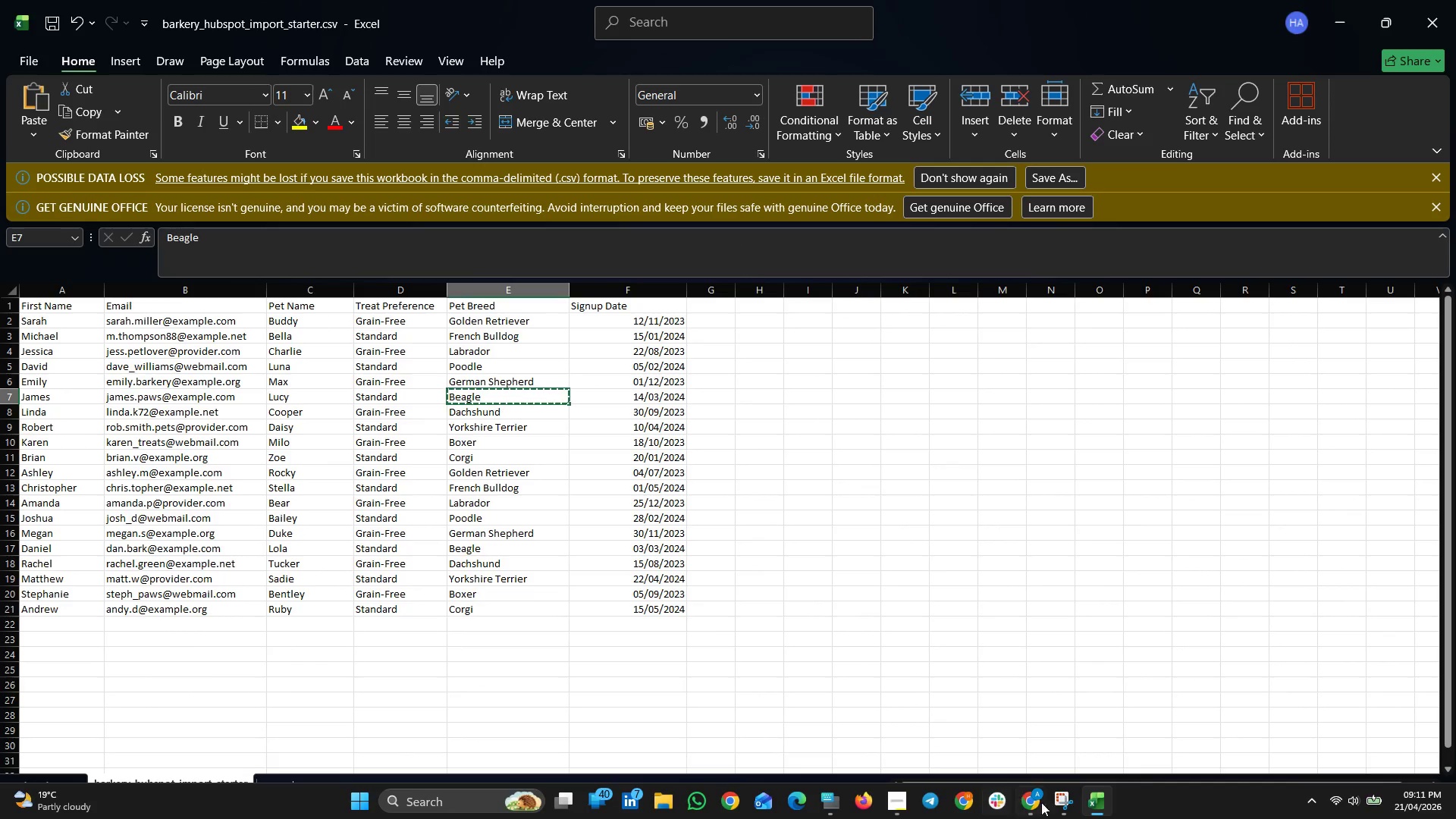 
left_click([1094, 814])
 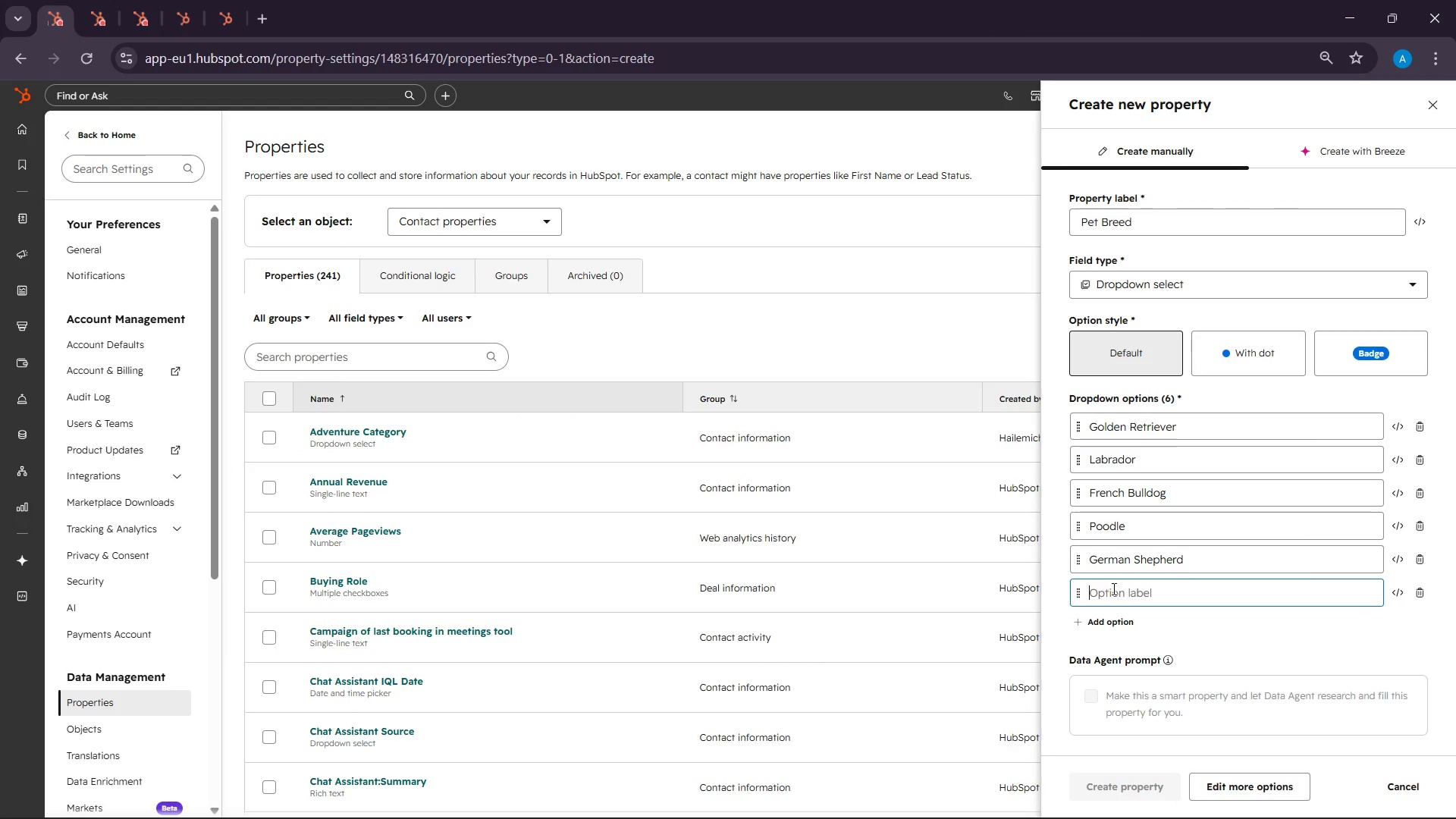 
right_click([1112, 592])
 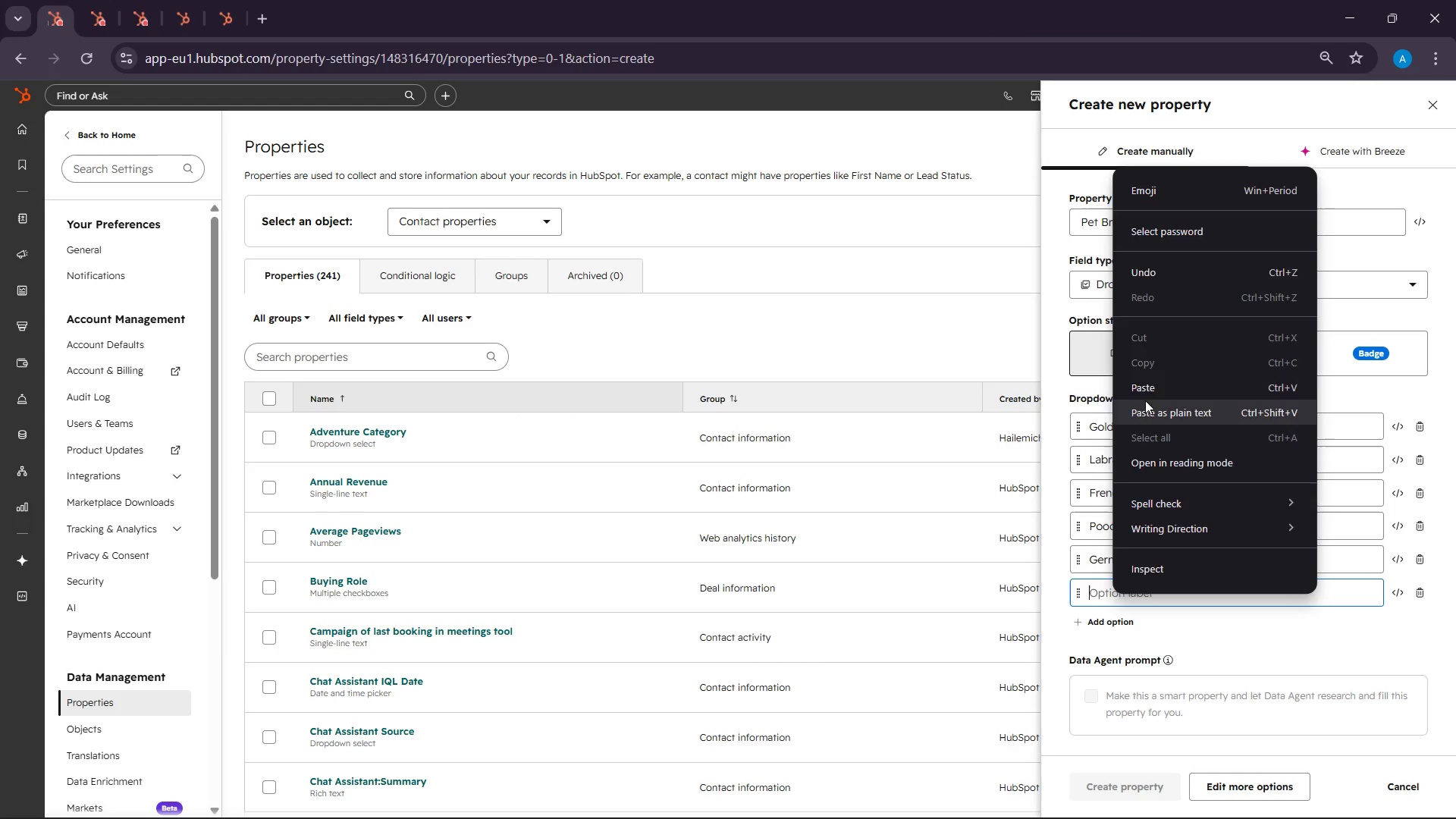 
left_click([1144, 381])
 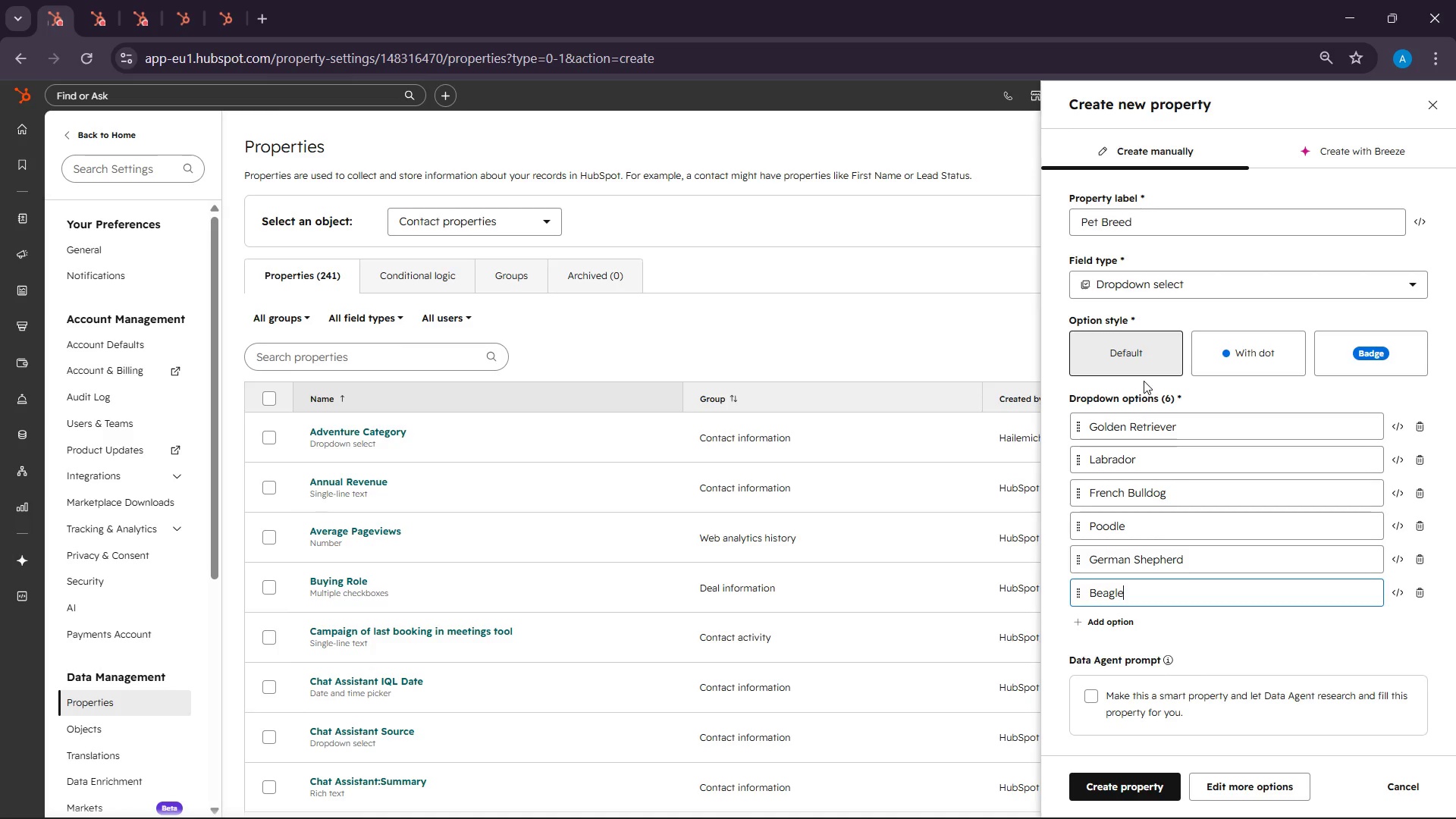 
wait(93.25)
 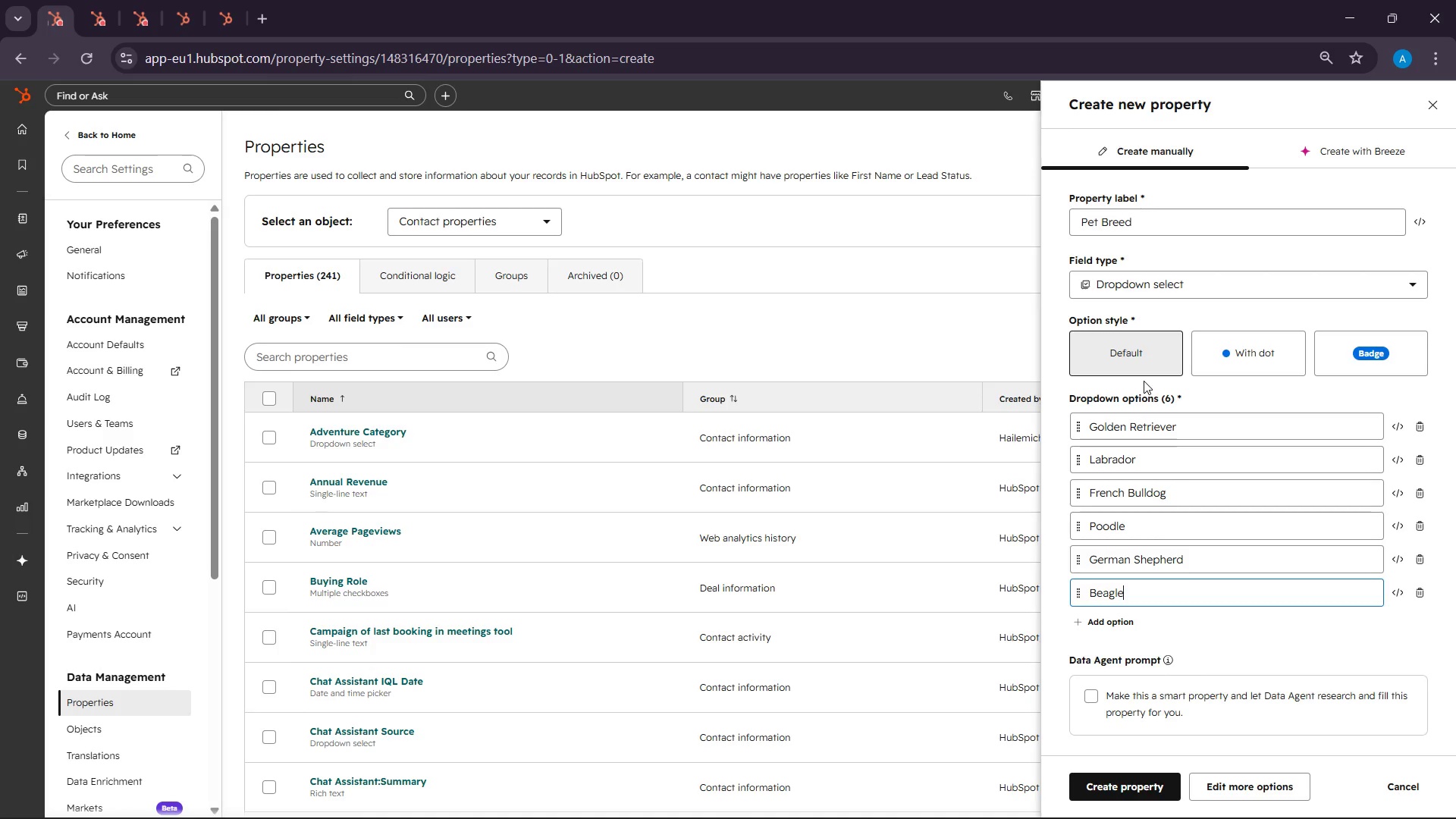 
left_click([1098, 803])
 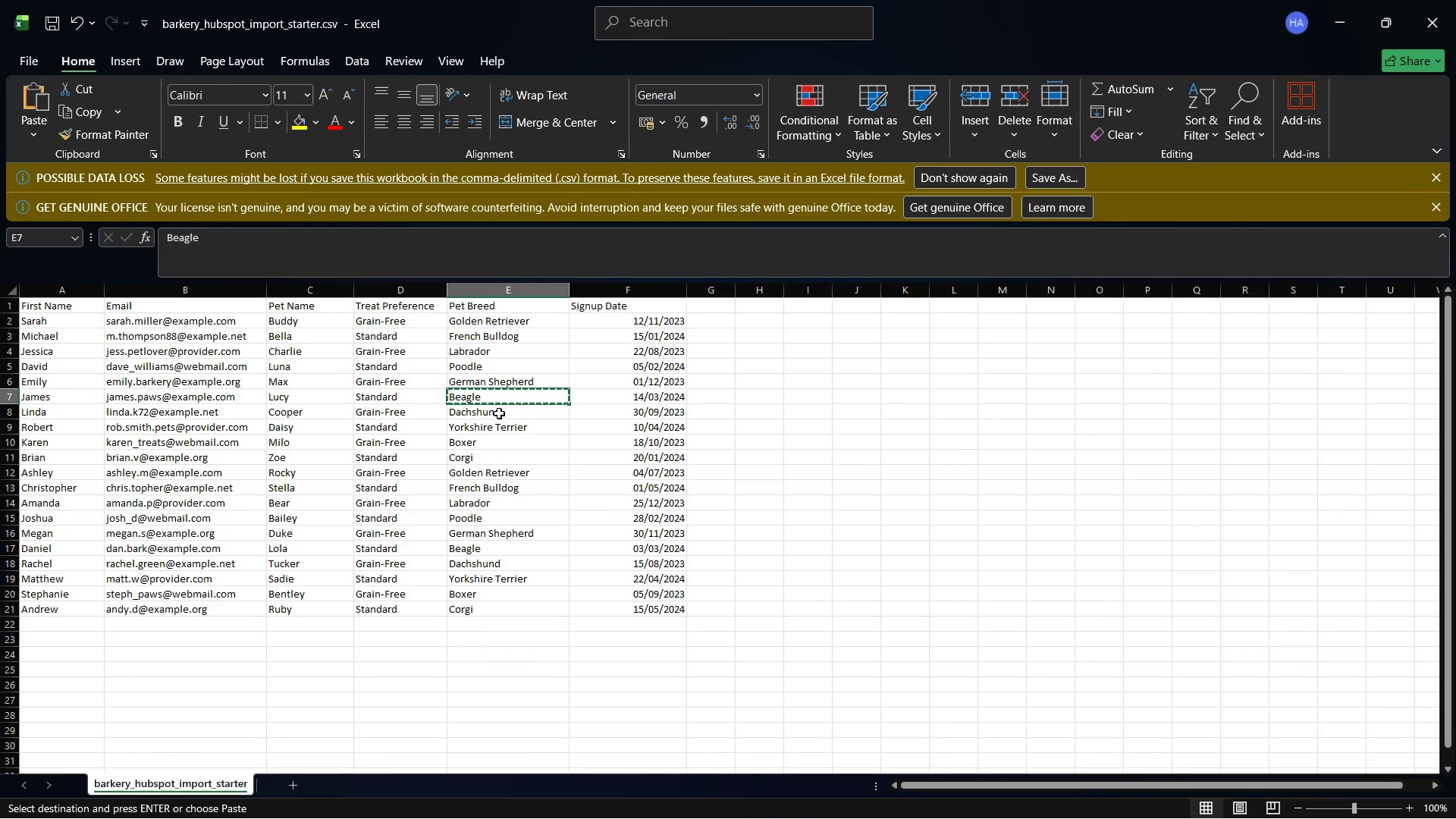 
left_click([491, 414])
 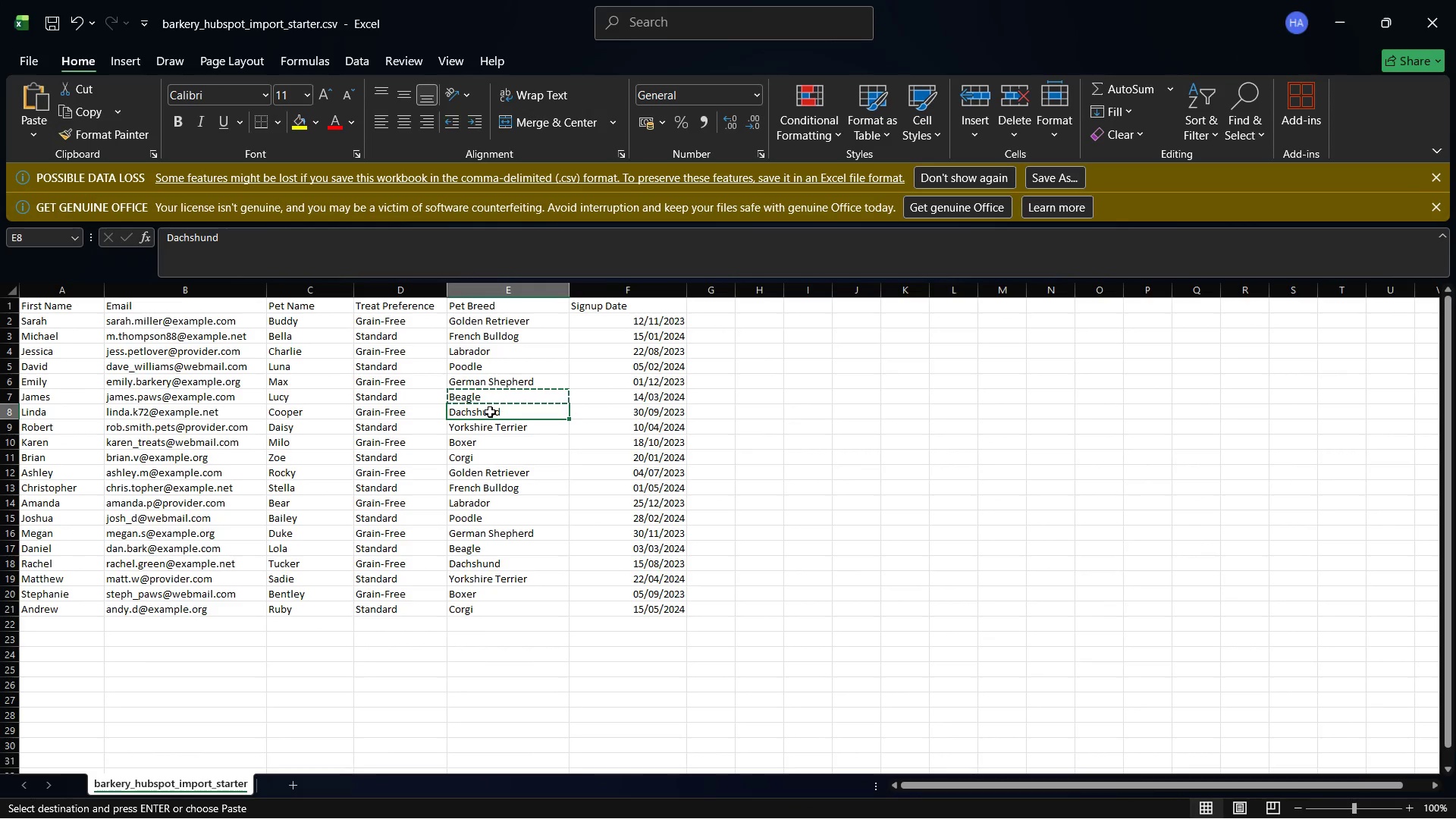 
right_click([490, 412])
 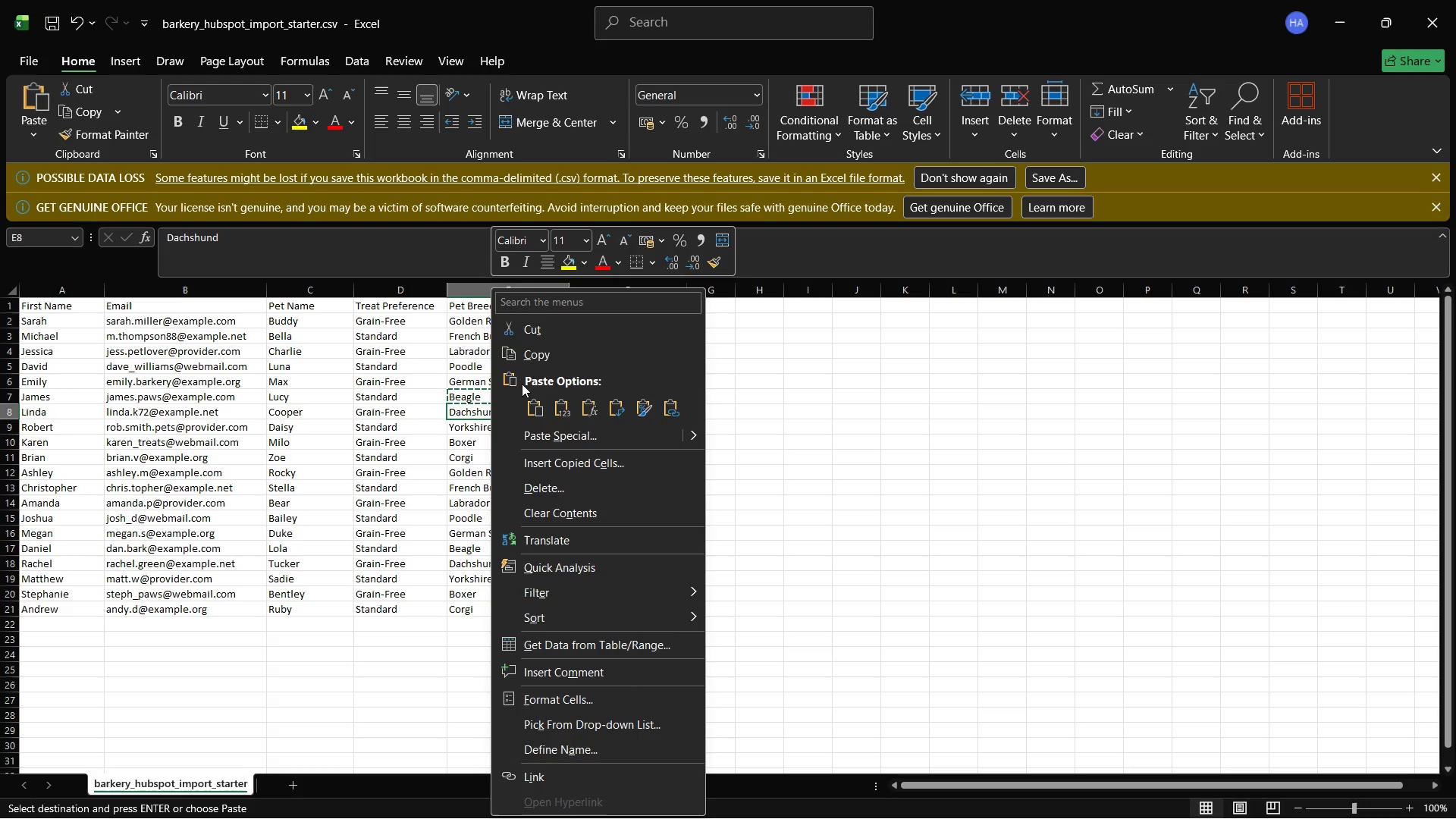 
left_click([521, 359])
 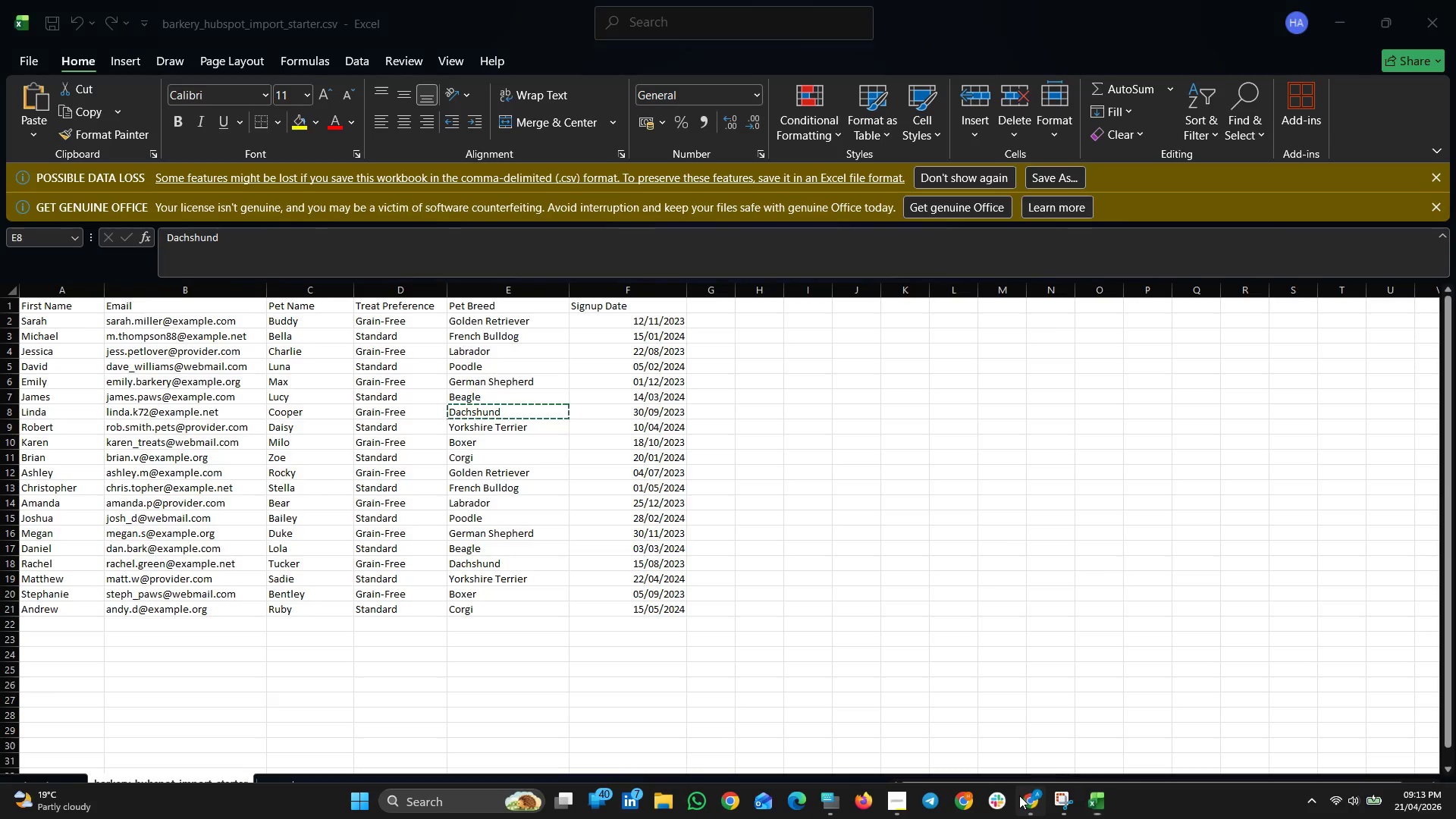 
wait(5.34)
 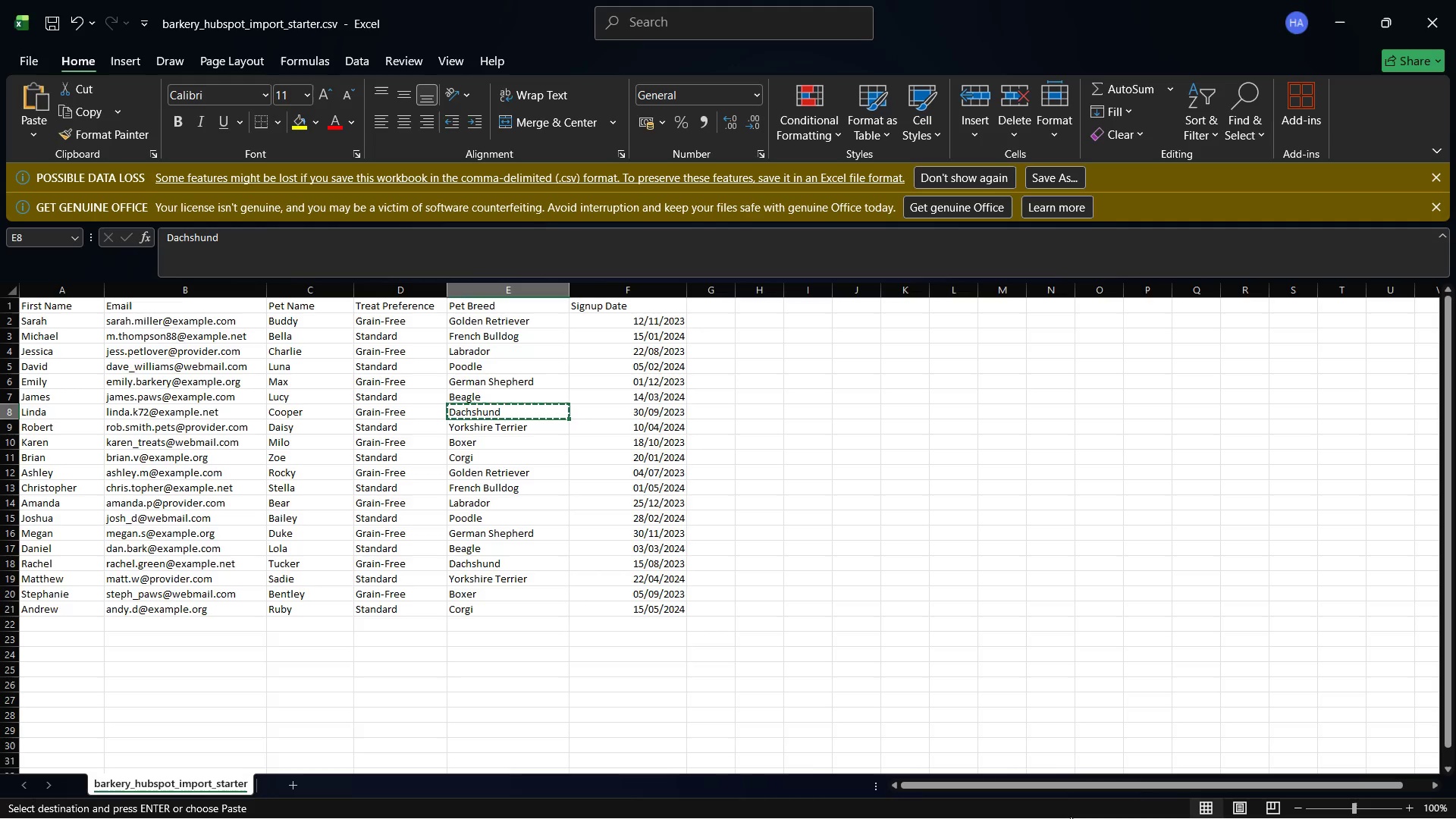 
left_click([1108, 625])
 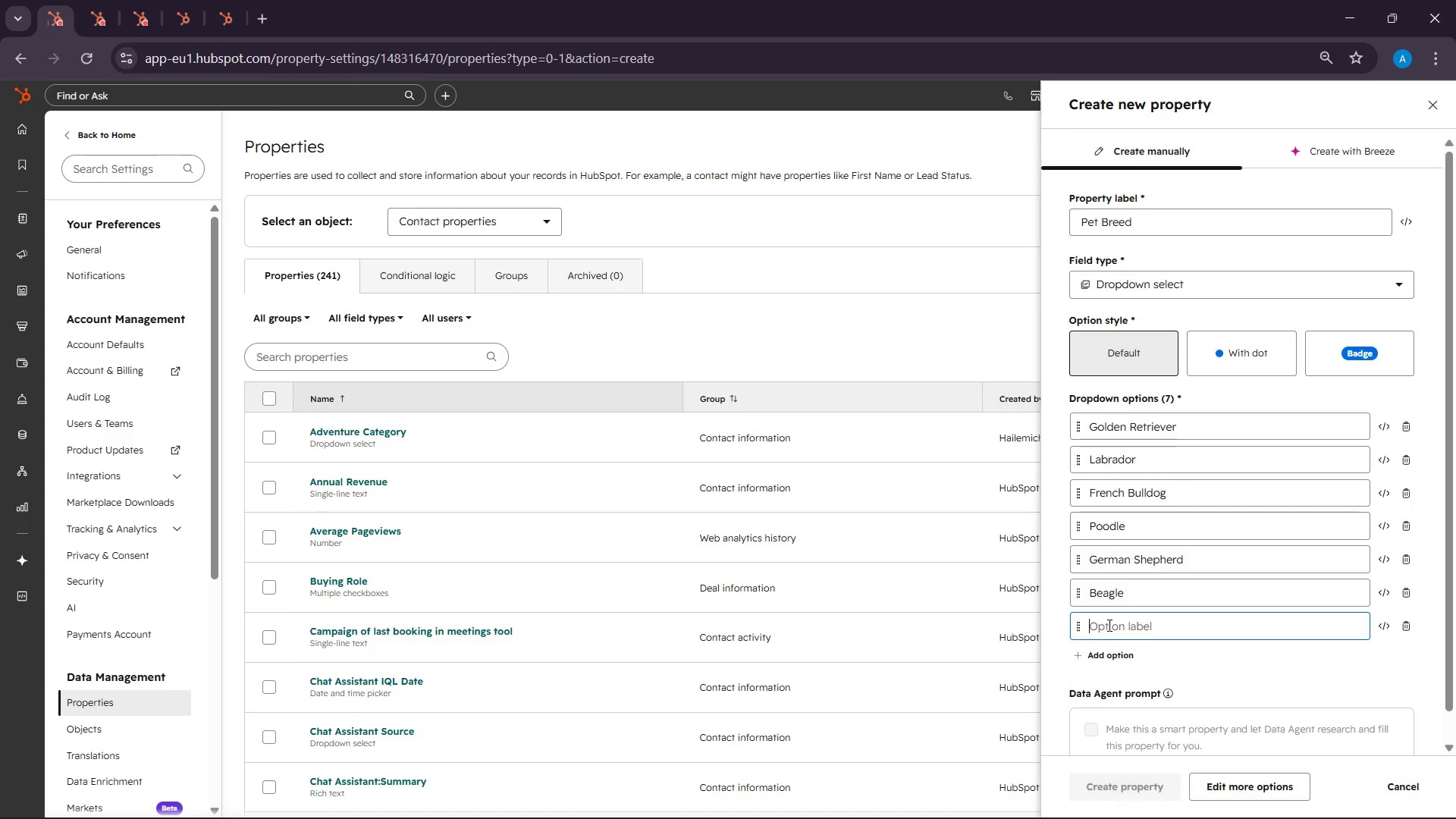 
right_click([1108, 625])
 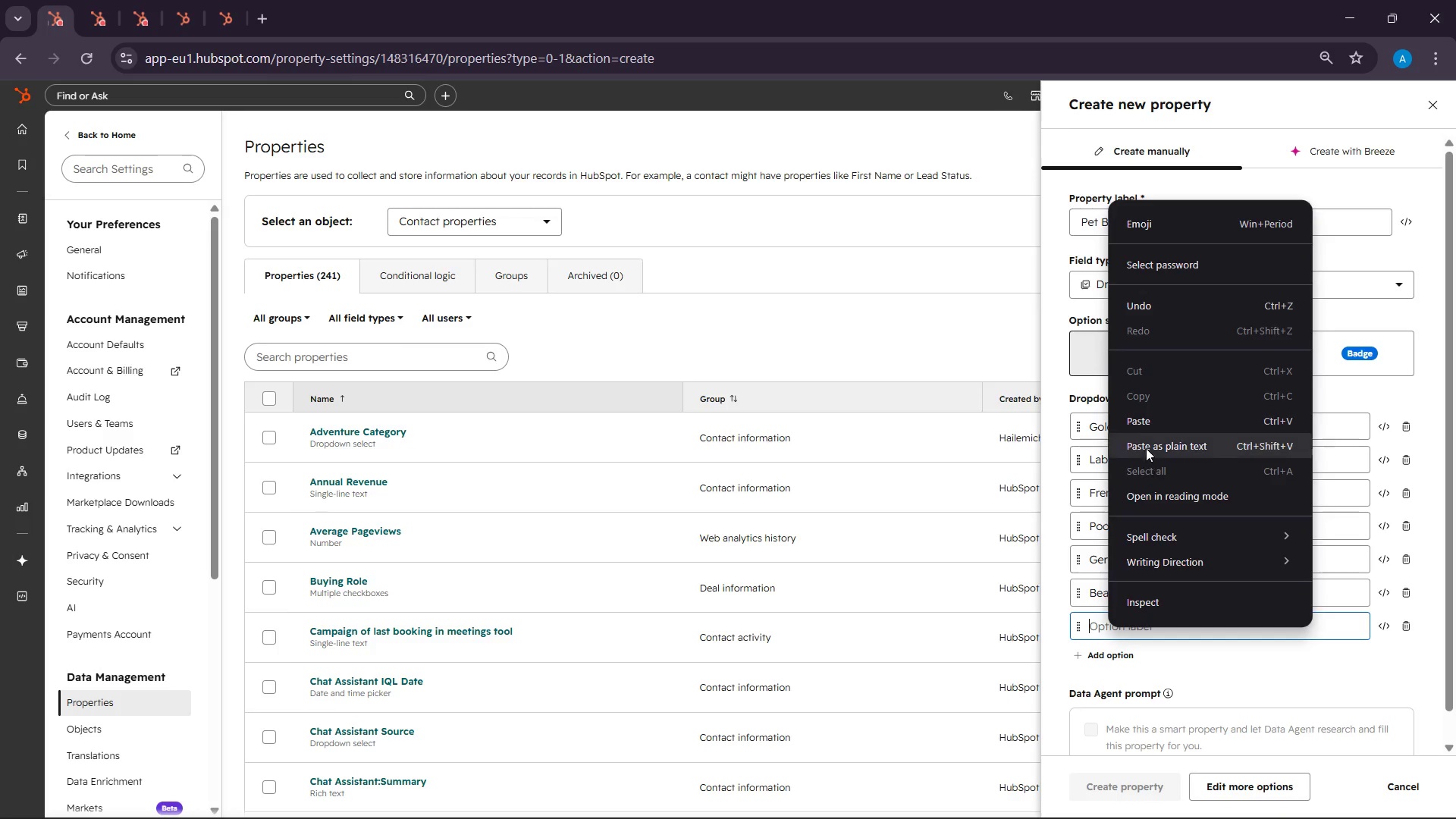 
left_click([1146, 431])
 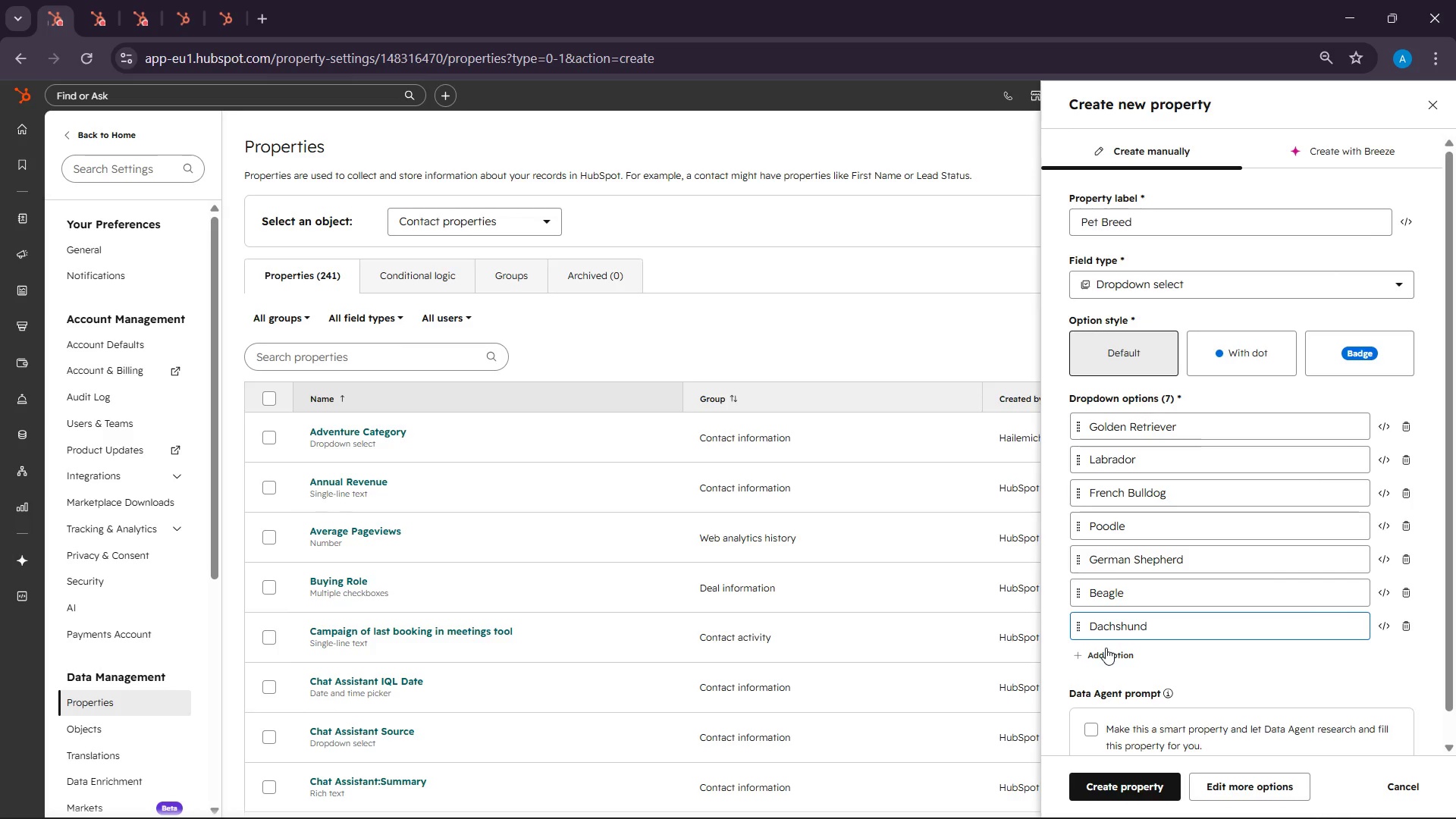 
left_click([1106, 651])
 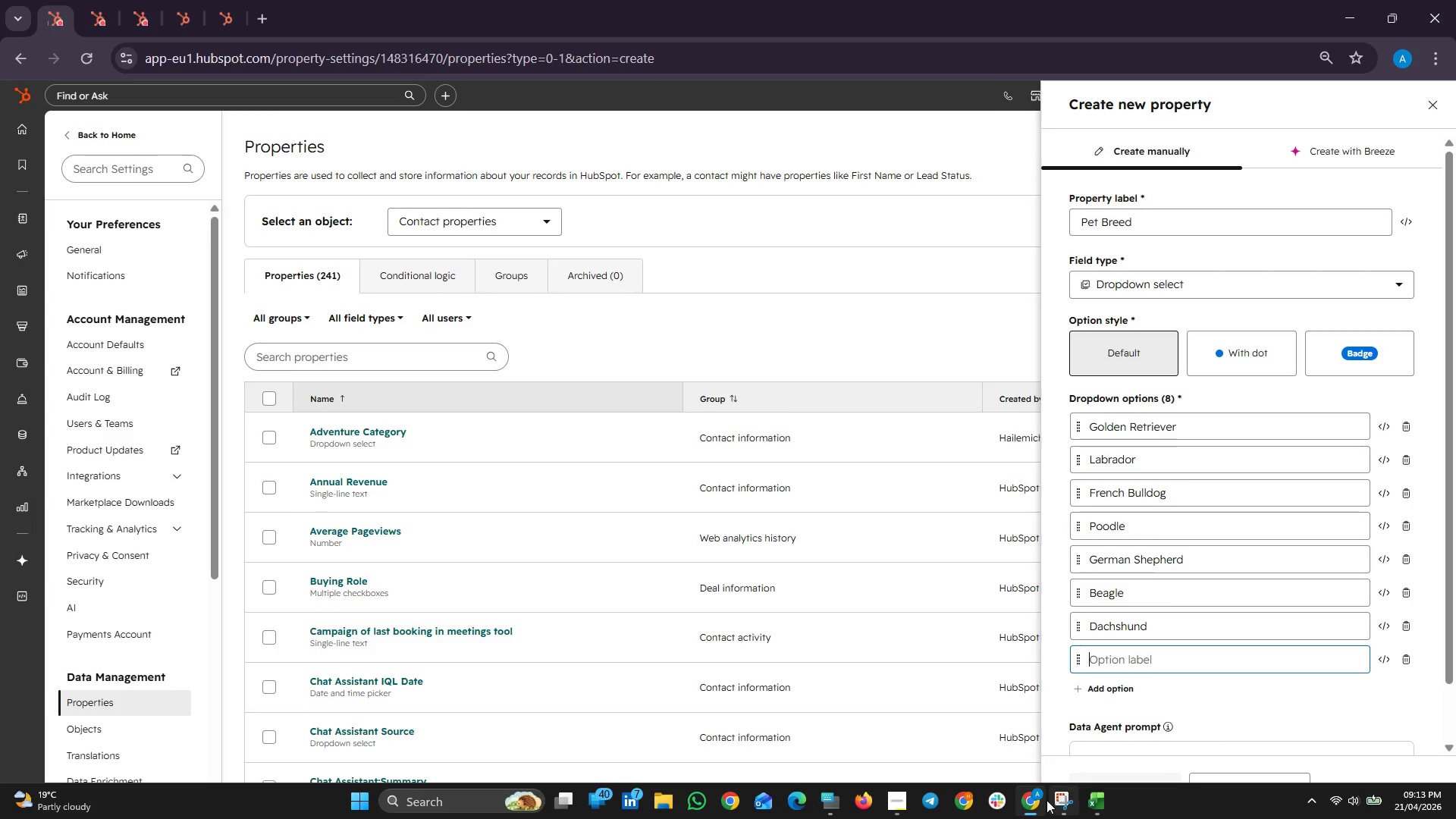 
left_click([1033, 799])
 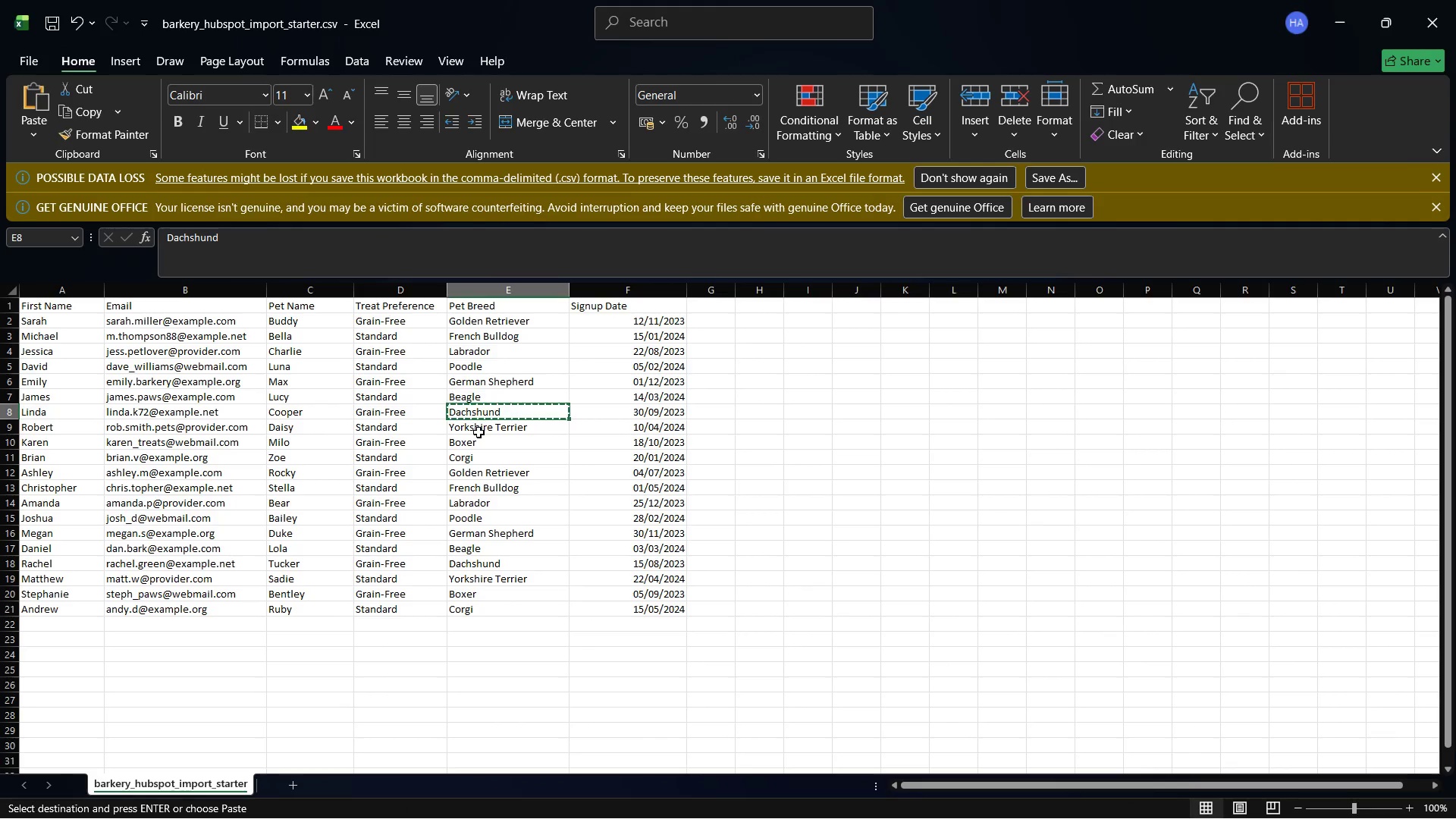 
left_click([479, 431])
 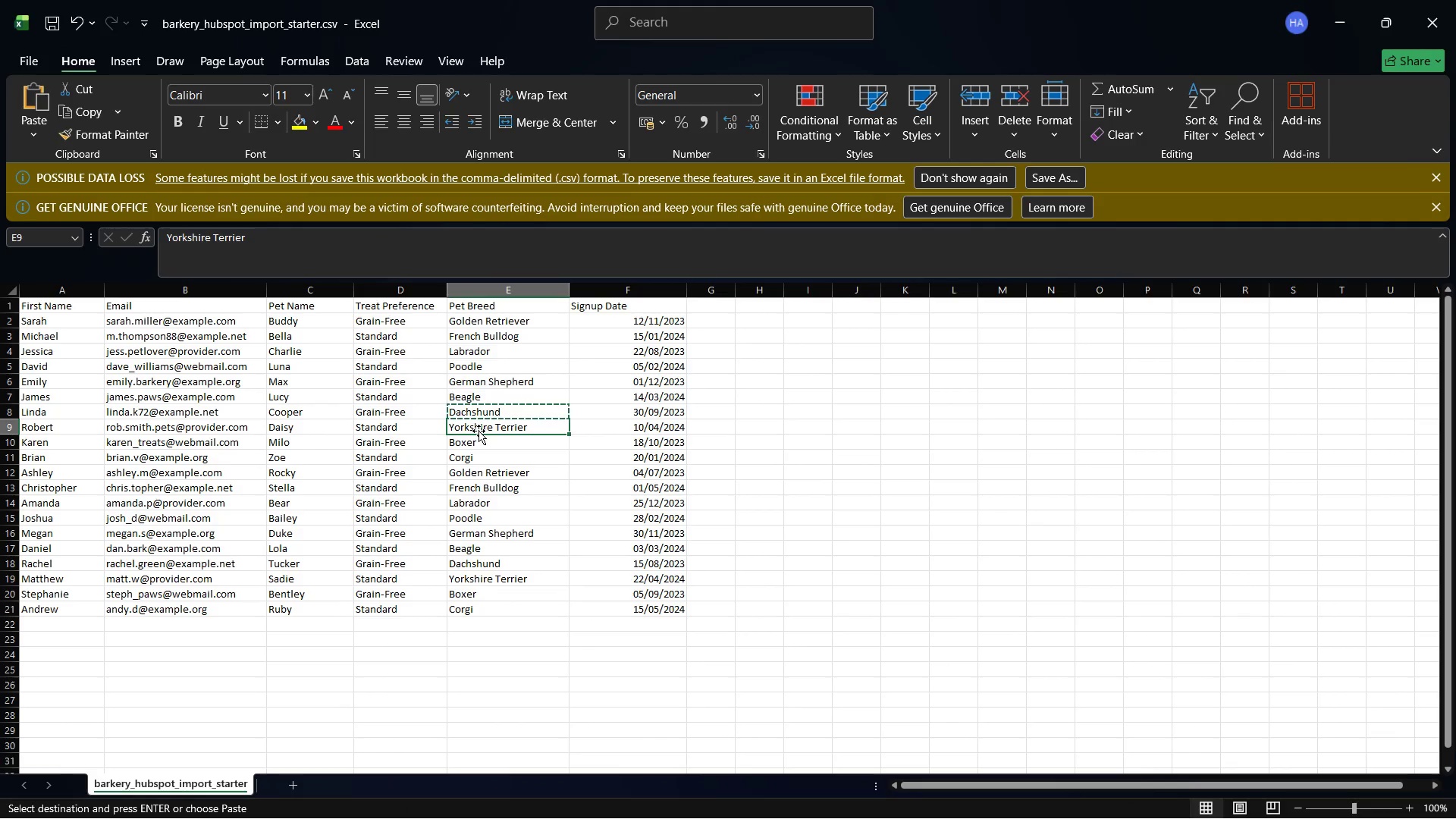 
right_click([479, 431])
 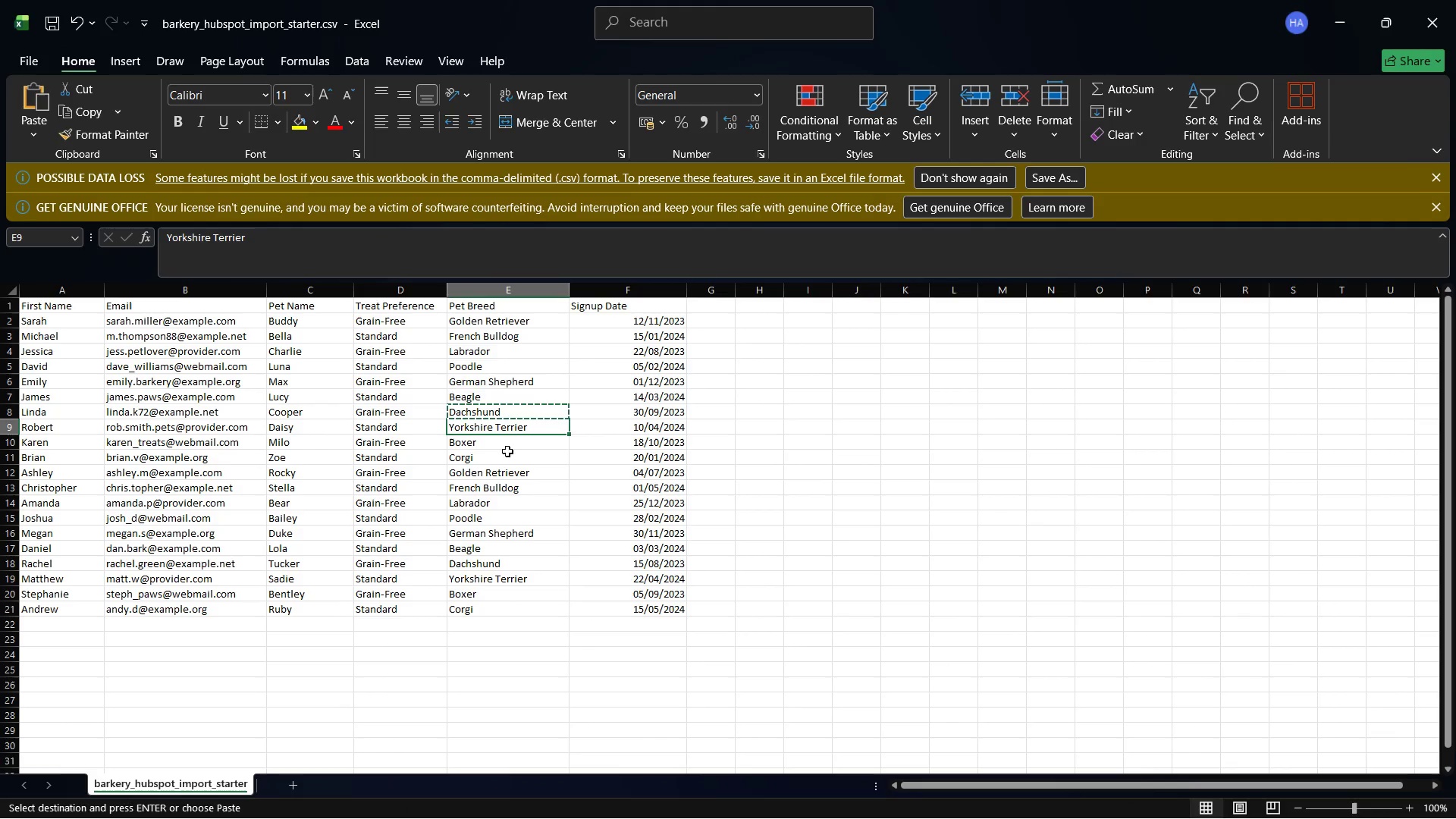 
right_click([494, 425])
 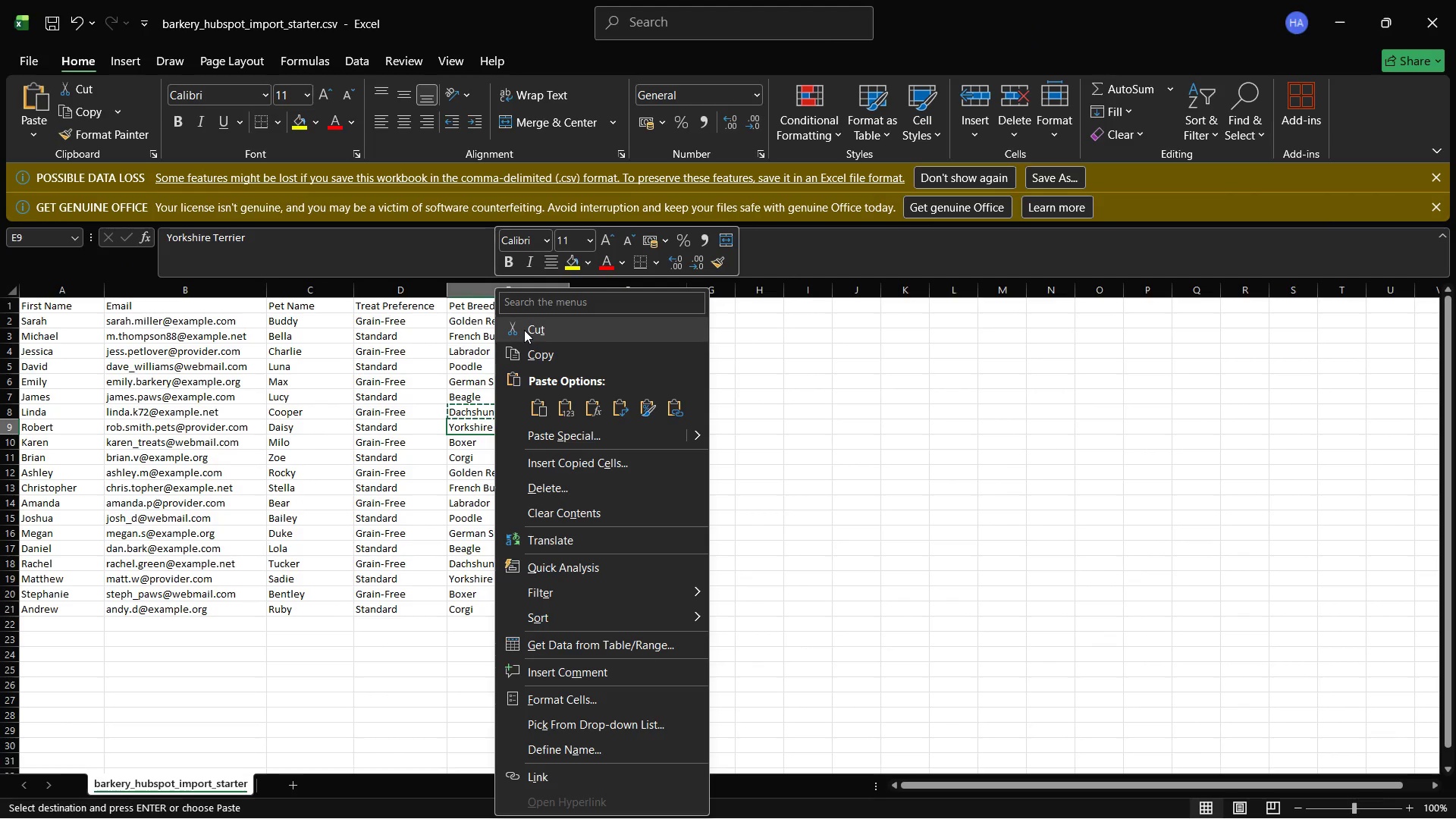 
left_click([526, 348])
 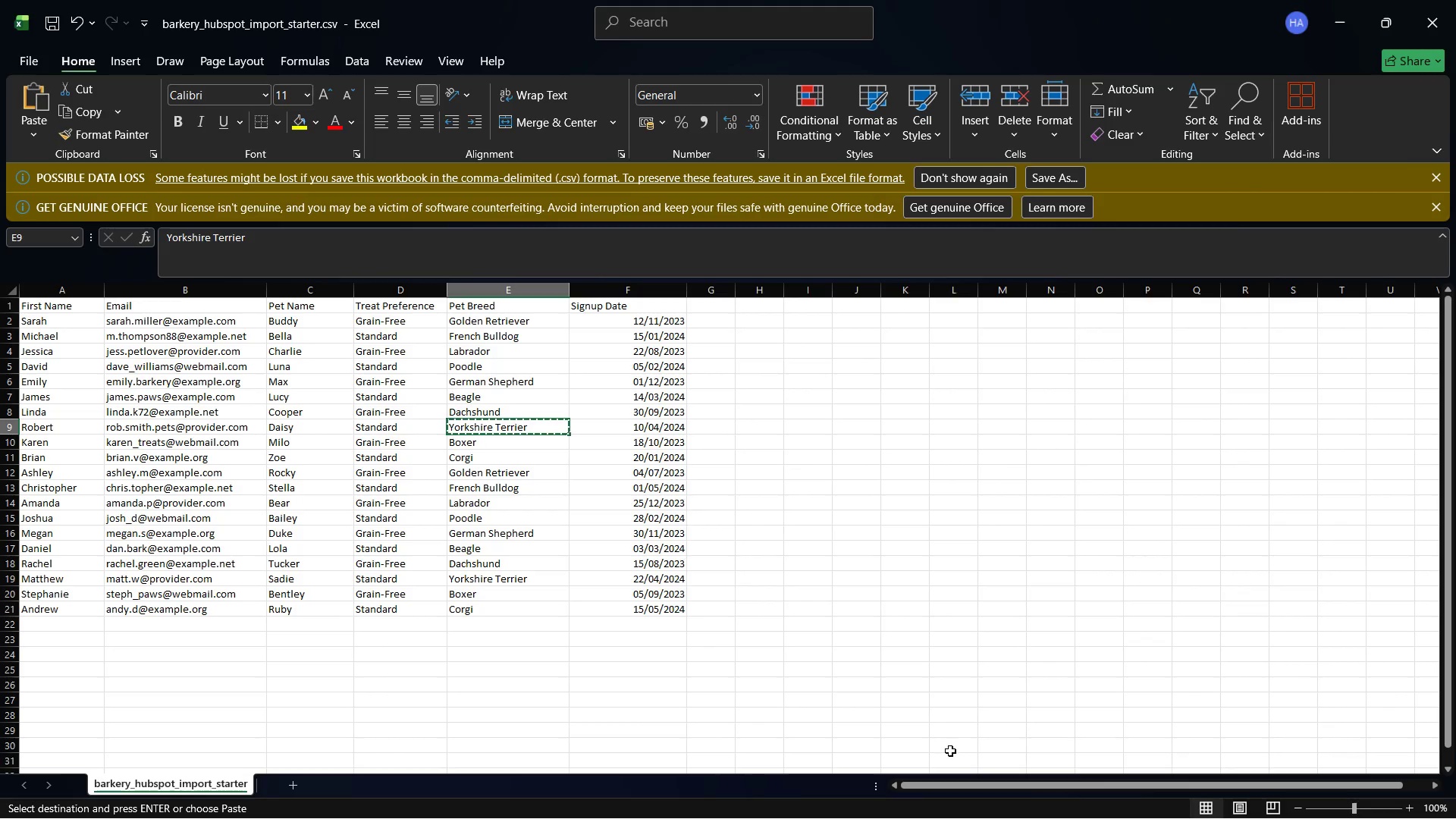 
mouse_move([990, 798])
 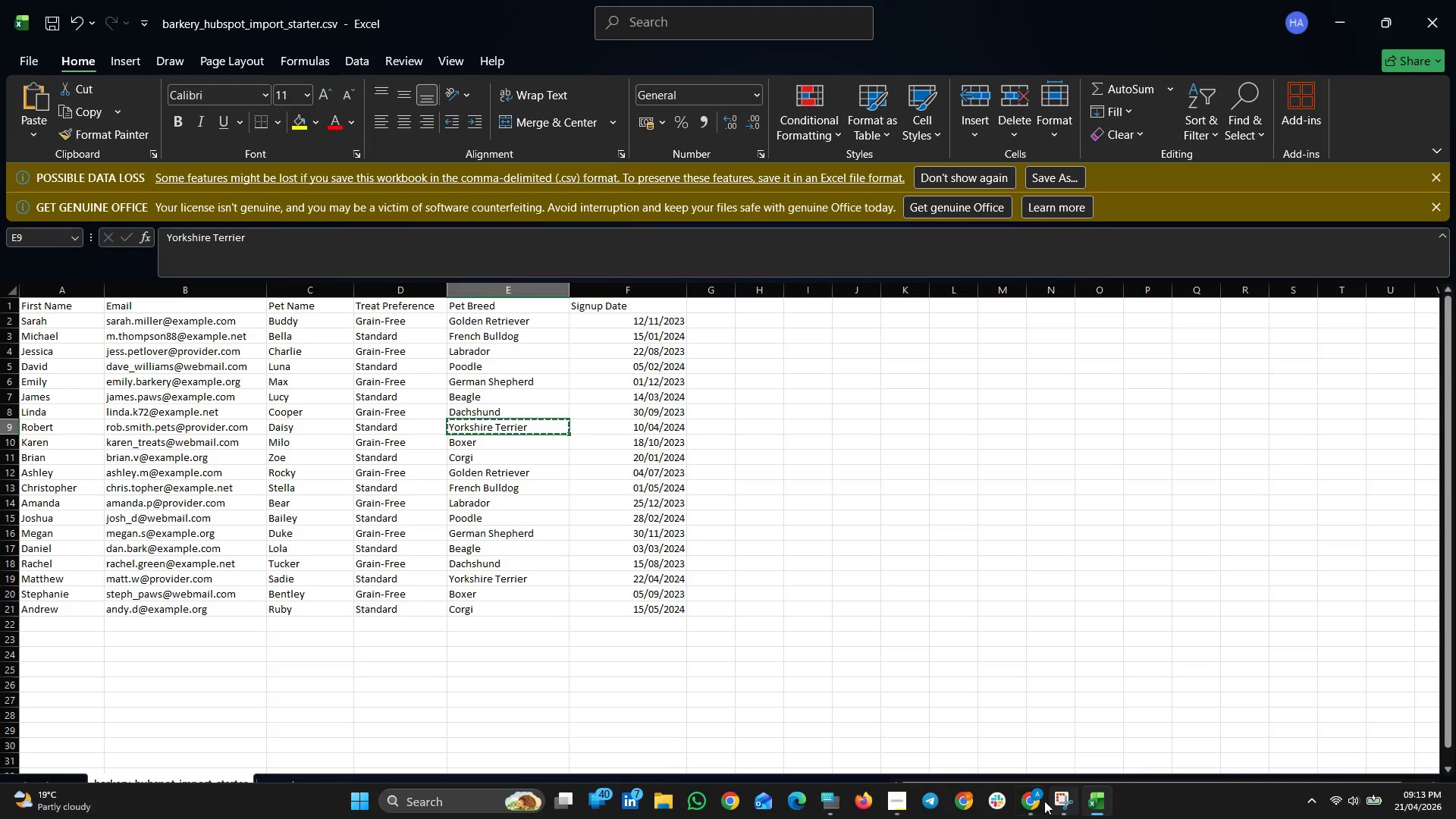 
left_click([1032, 799])
 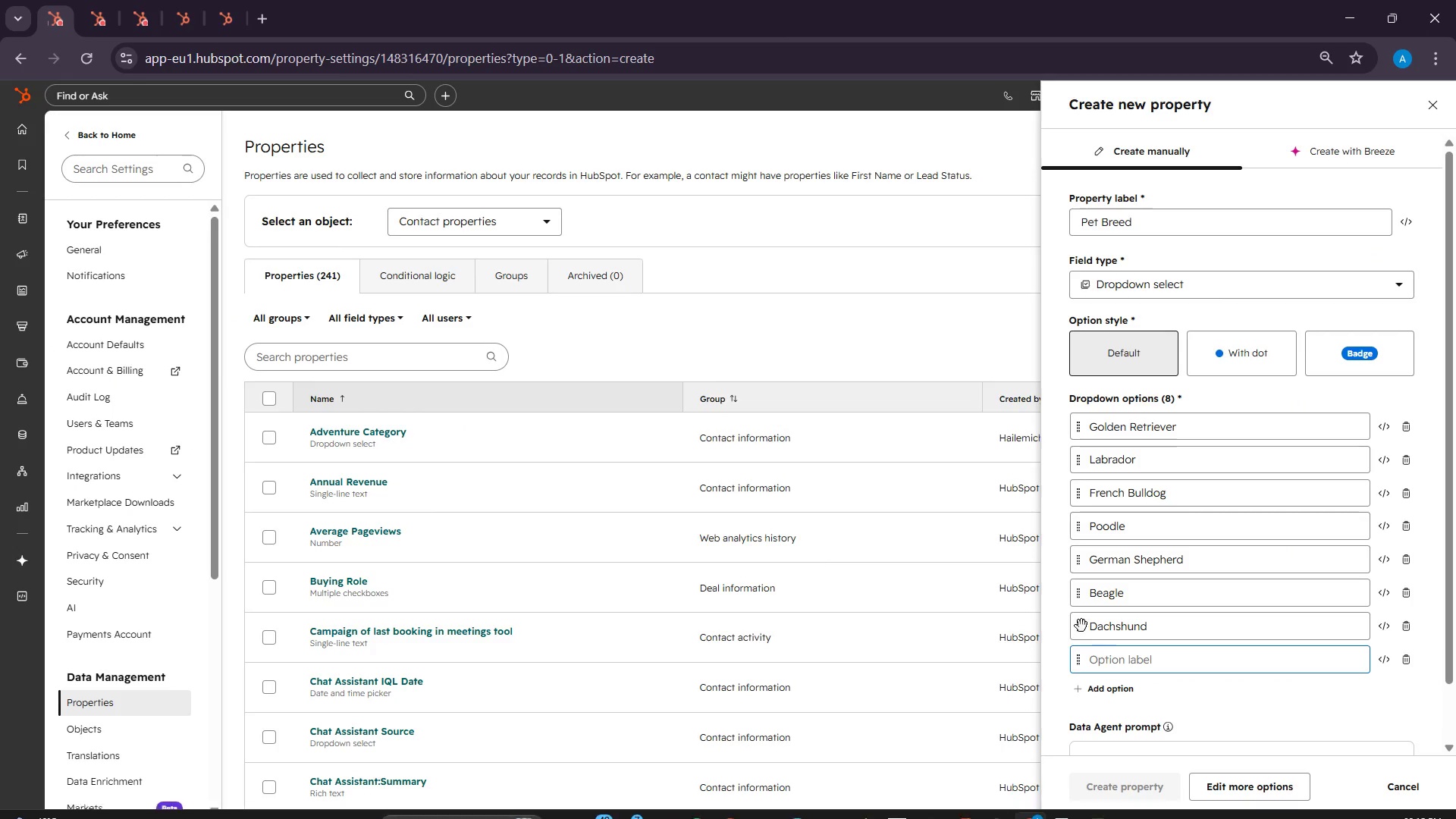 
right_click([1106, 647])
 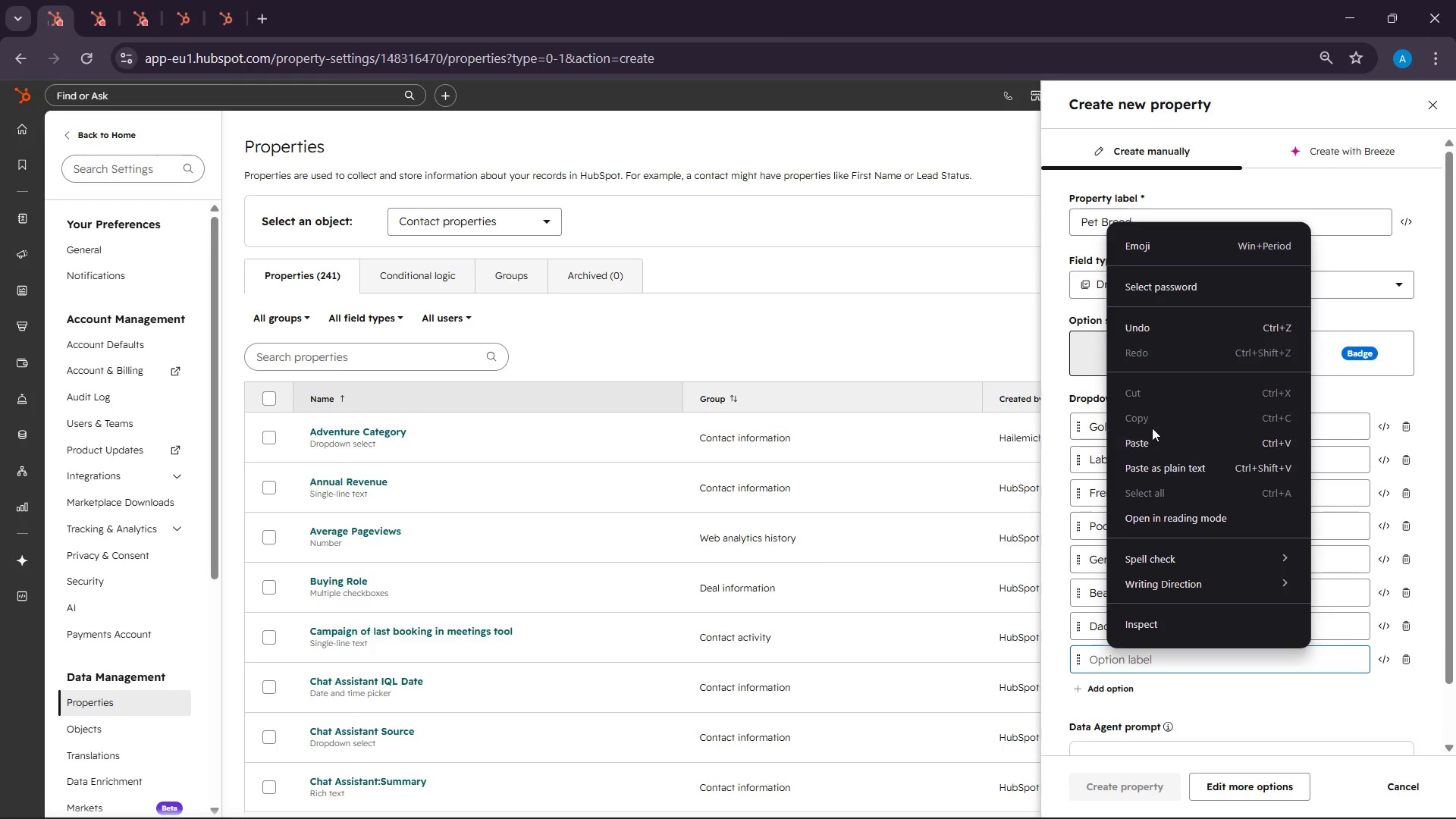 
left_click_drag(start_coordinate=[1153, 422], to_coordinate=[1151, 431])
 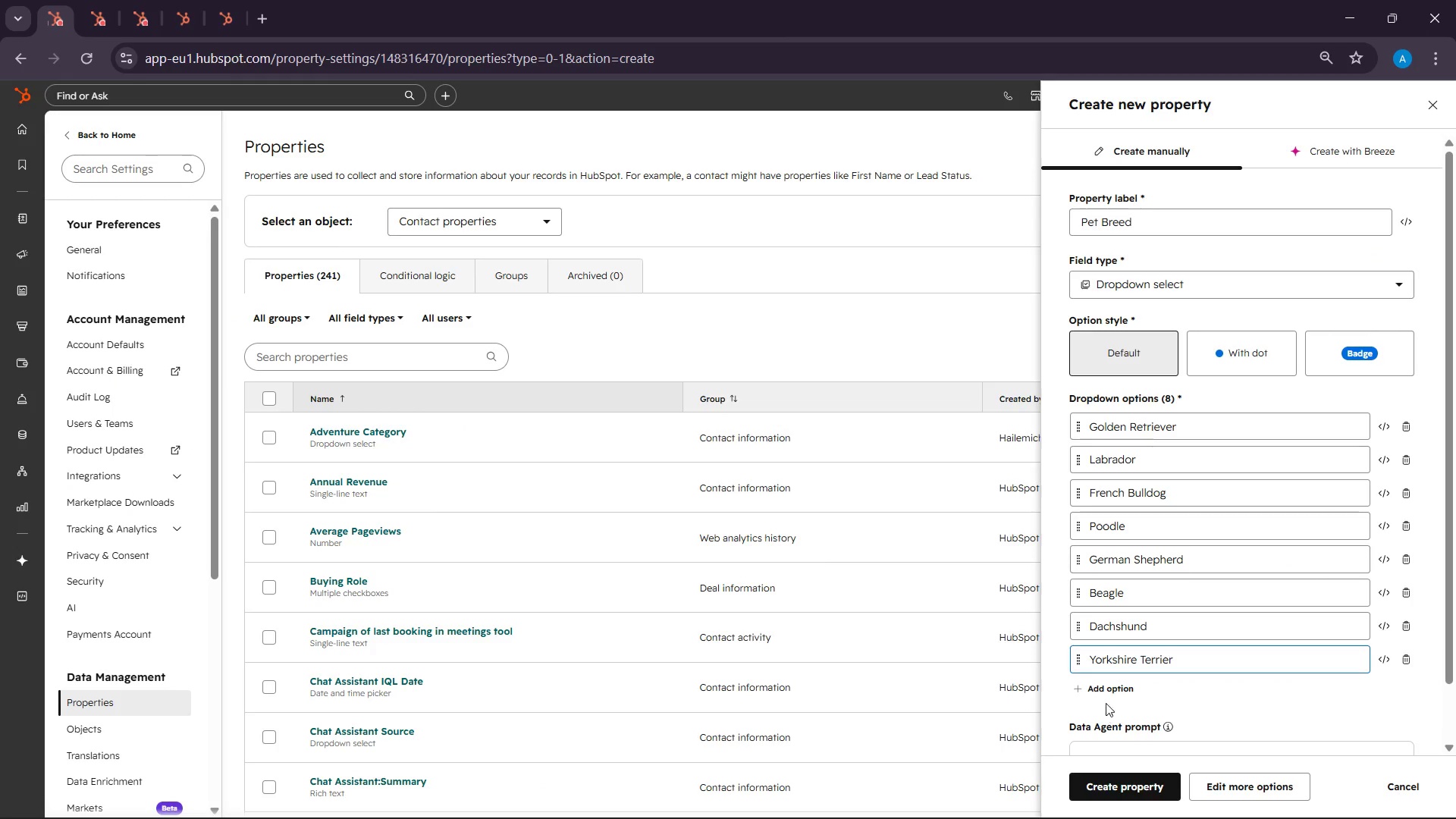 
left_click([1102, 686])
 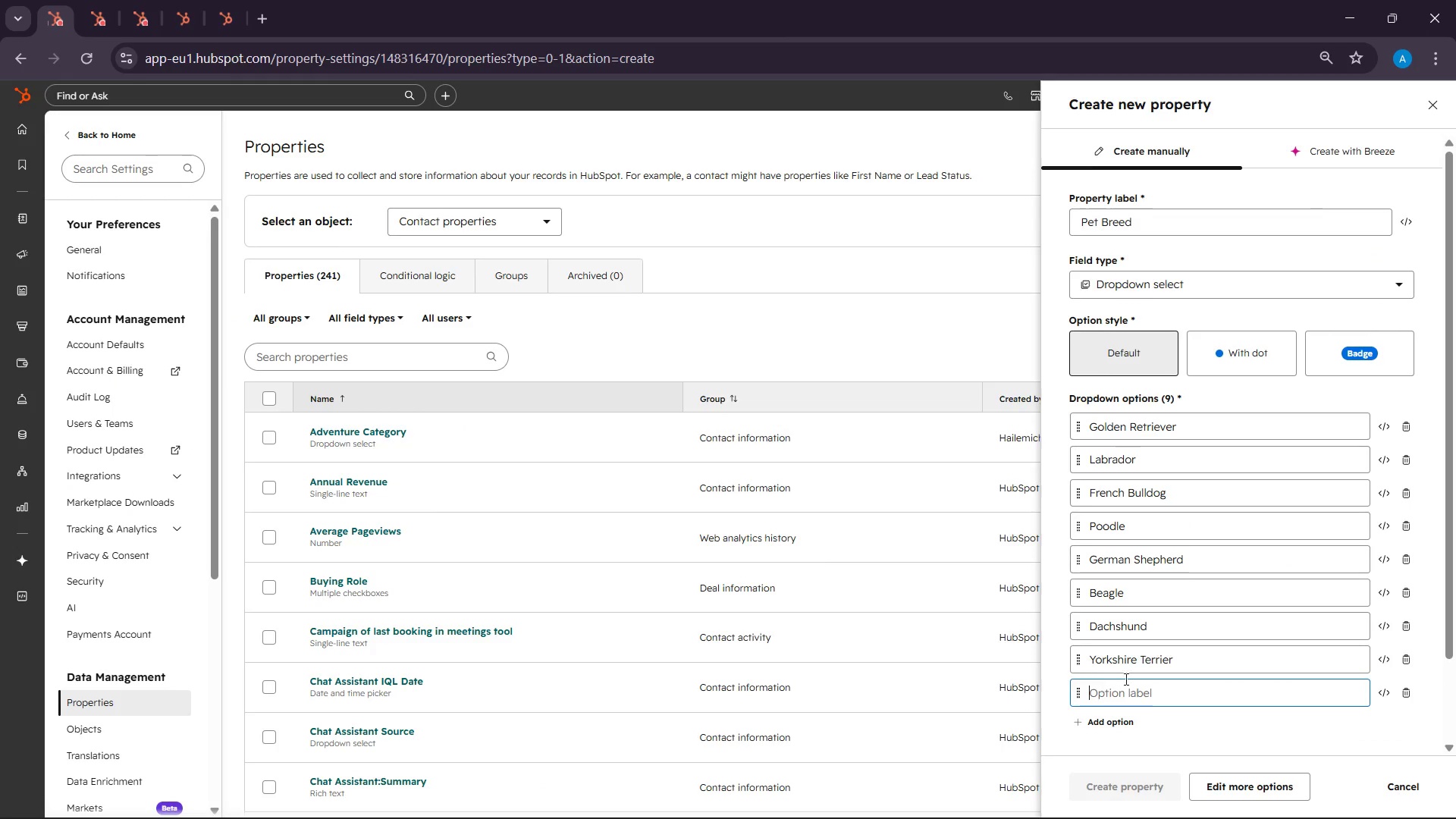 
scroll: coordinate [1125, 679], scroll_direction: down, amount: 3.0
 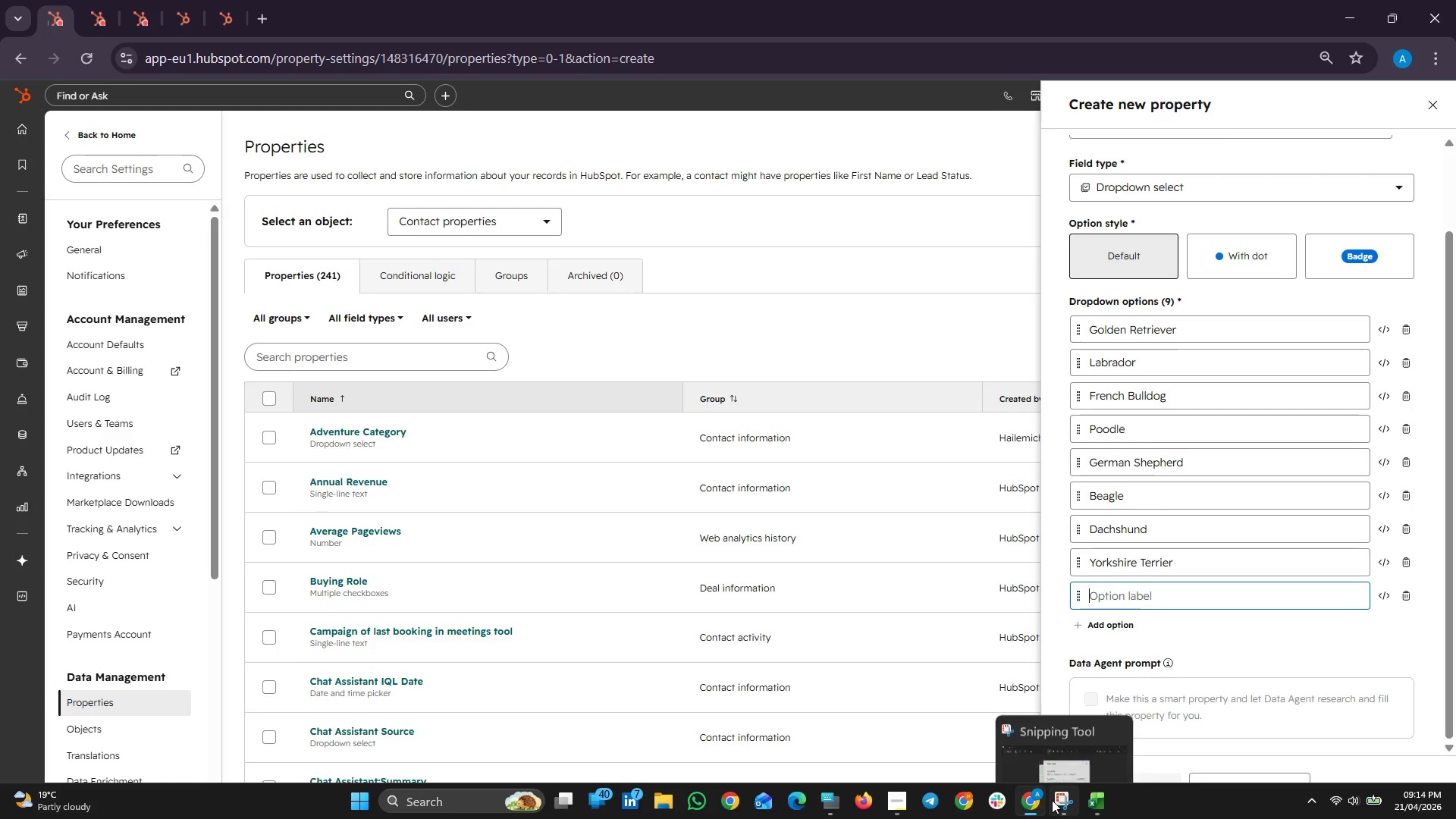 
left_click([1025, 796])
 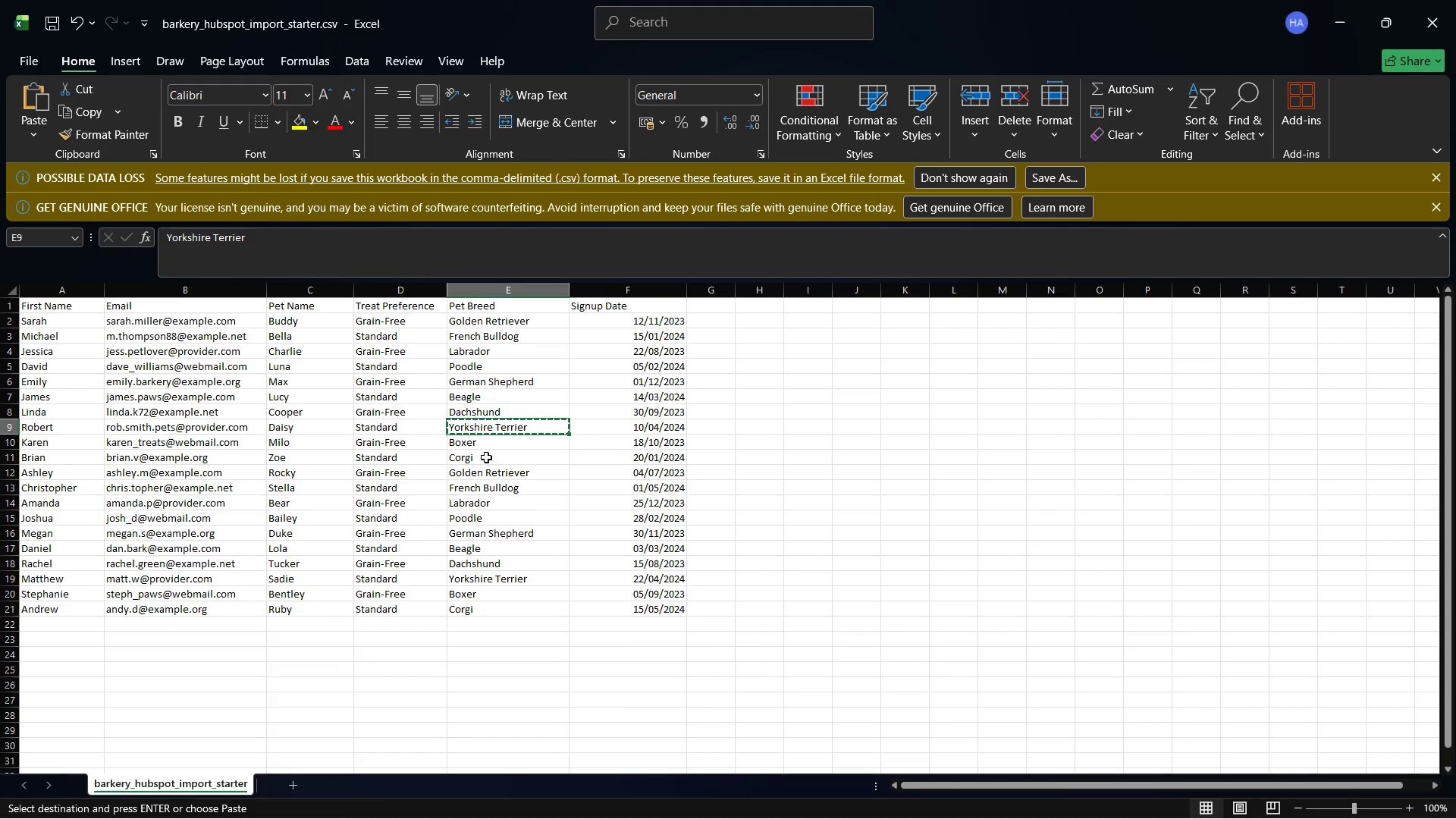 
left_click([485, 446])
 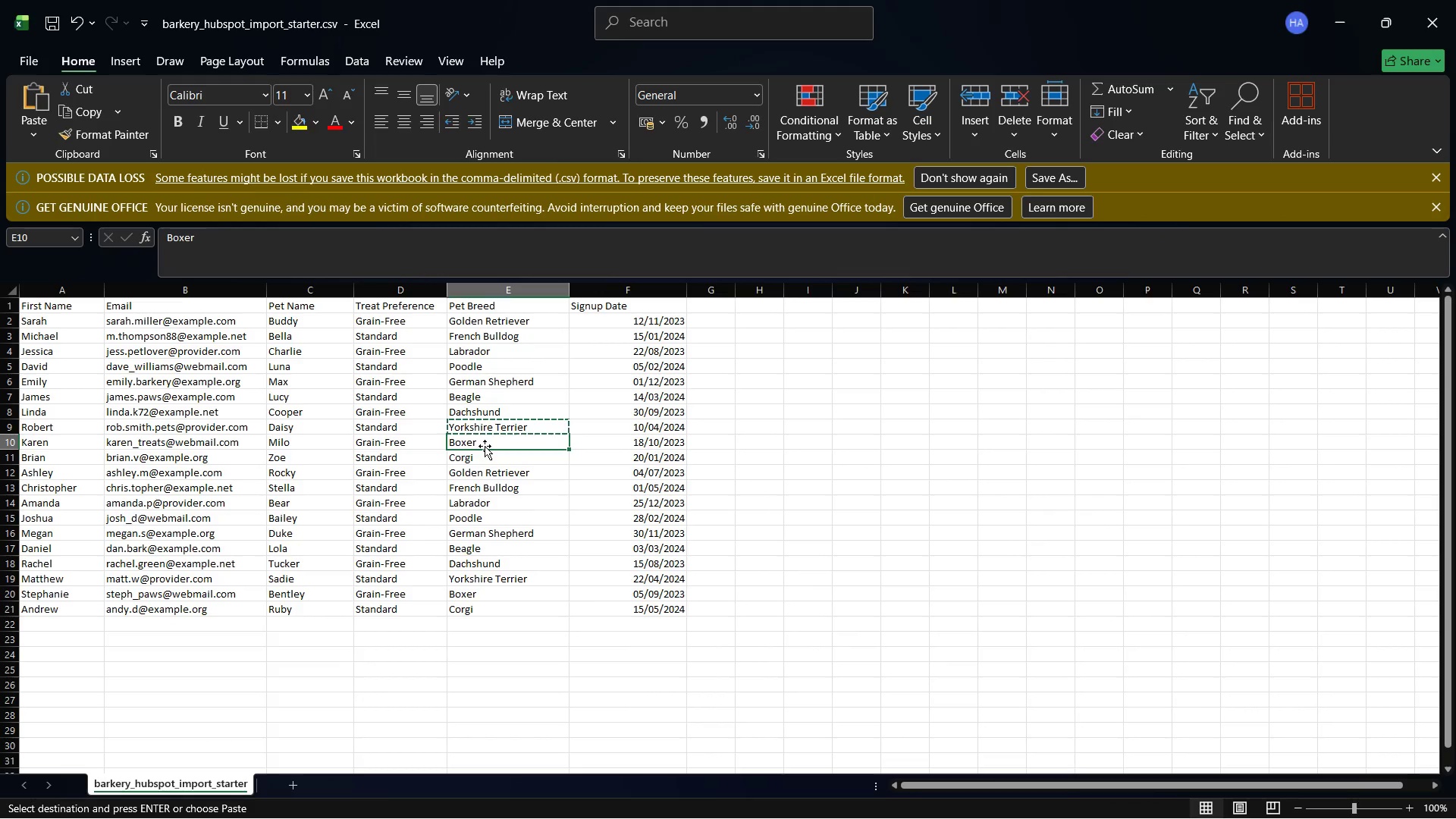 
right_click([485, 446])
 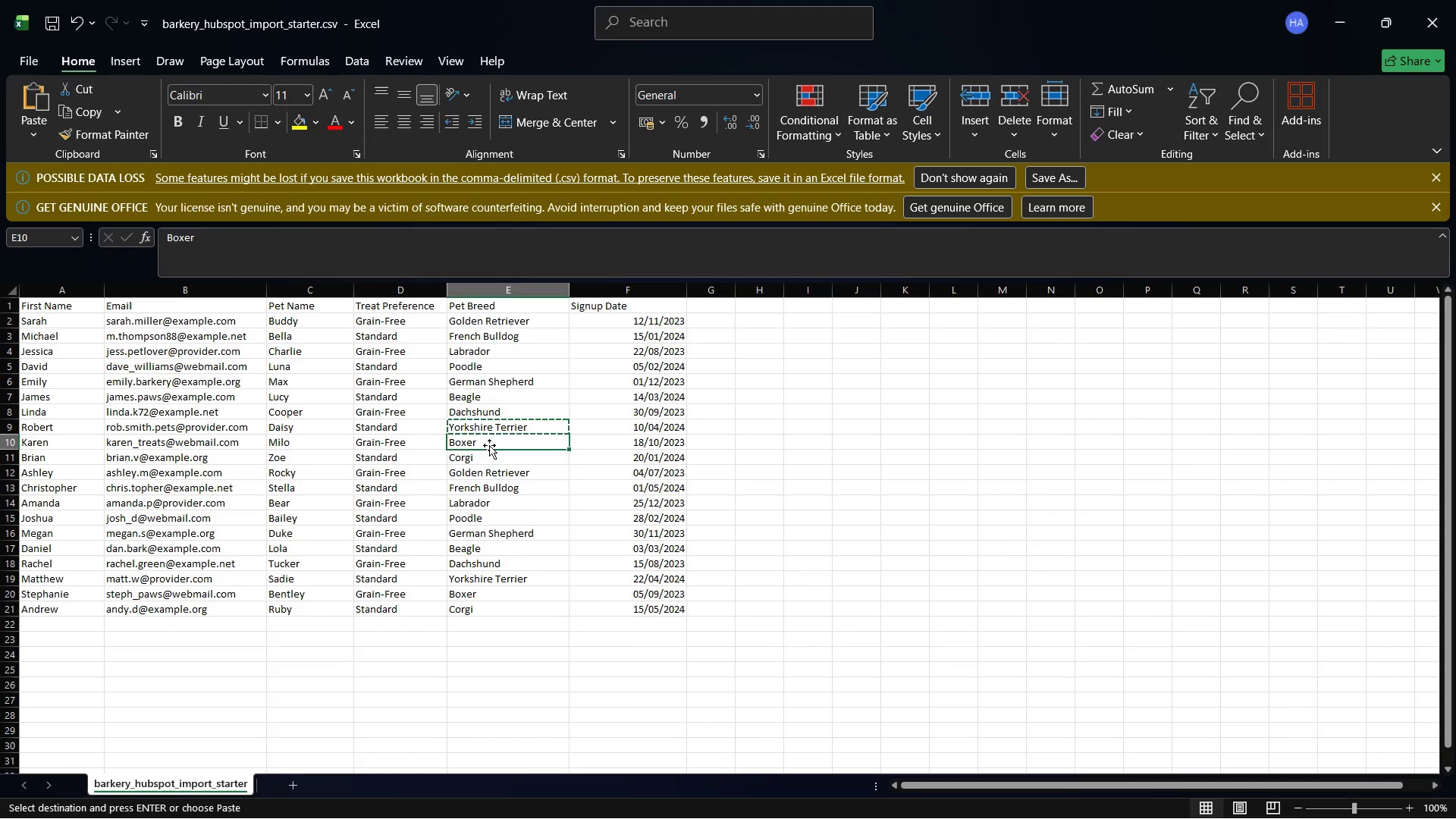 
right_click([489, 440])
 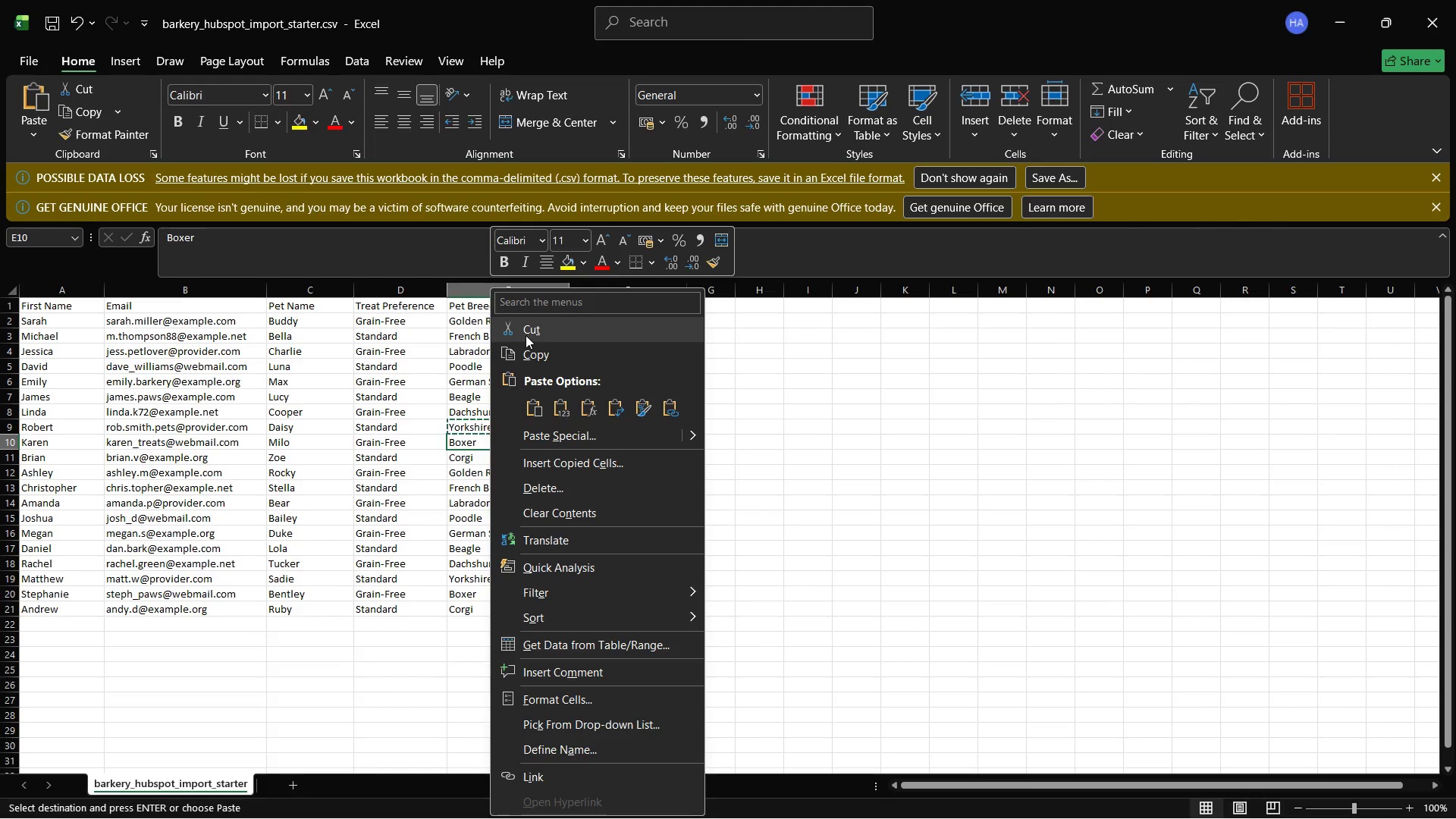 
left_click([526, 347])
 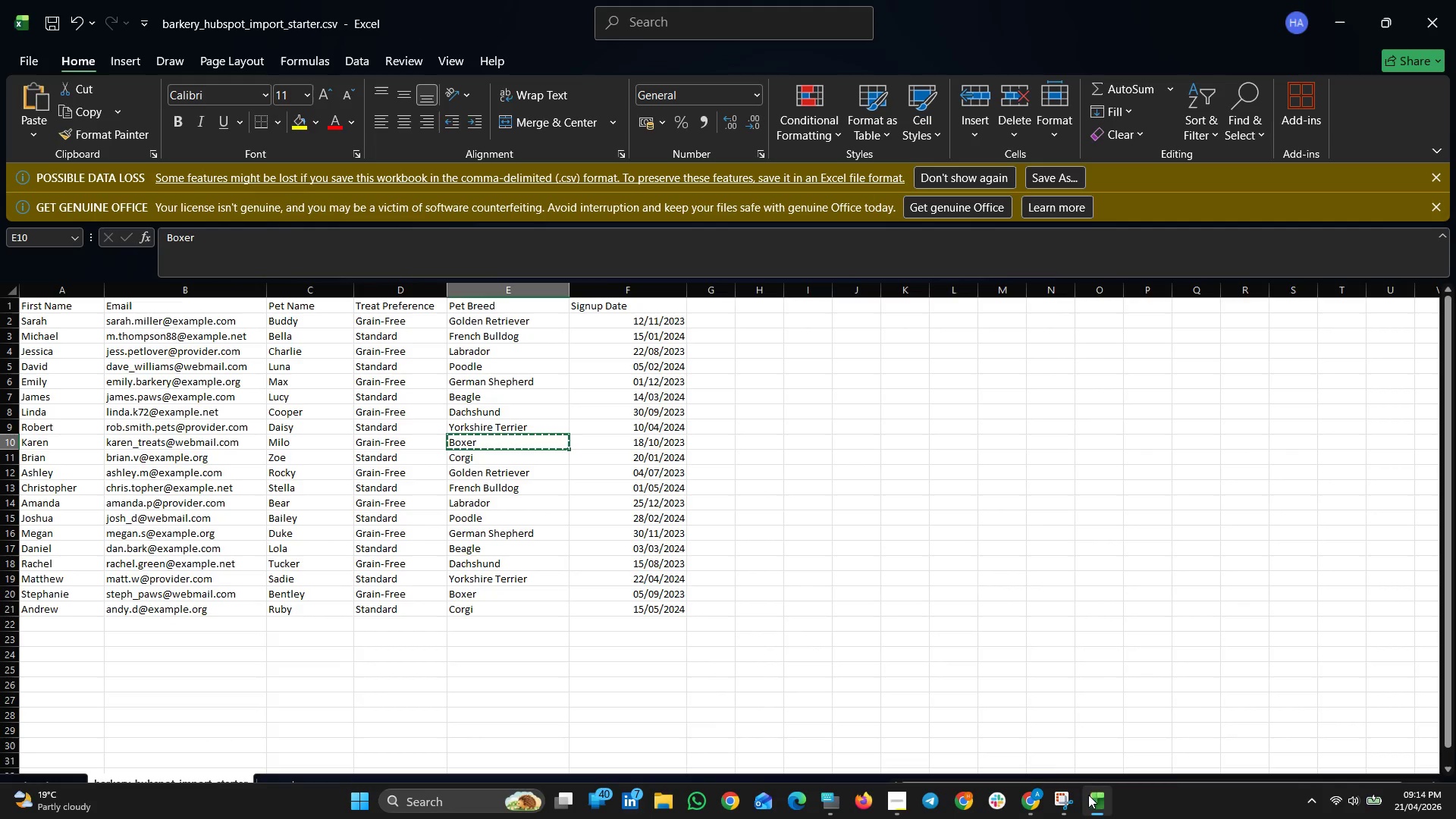 
left_click([1037, 787])
 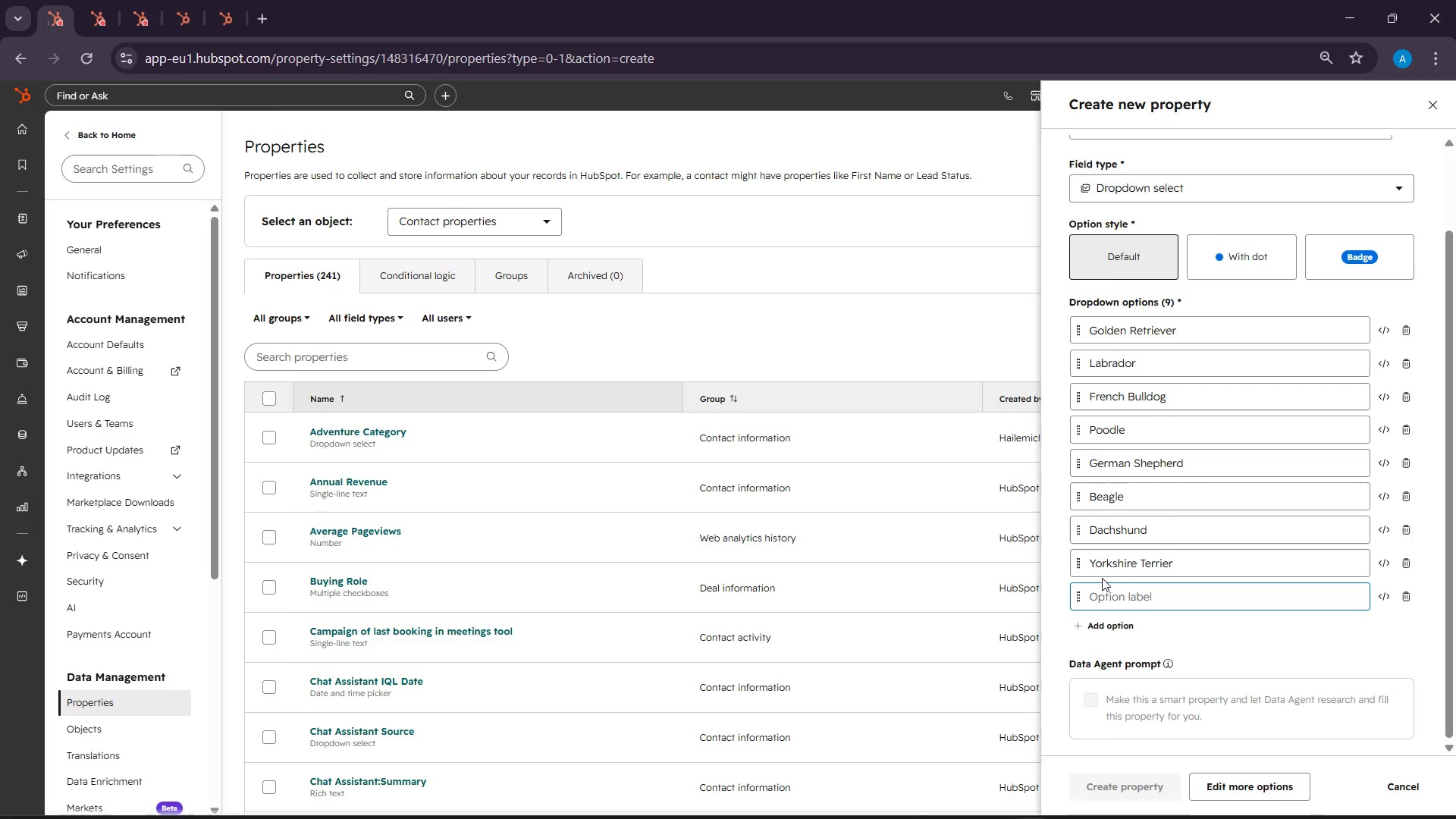 
right_click([1103, 590])
 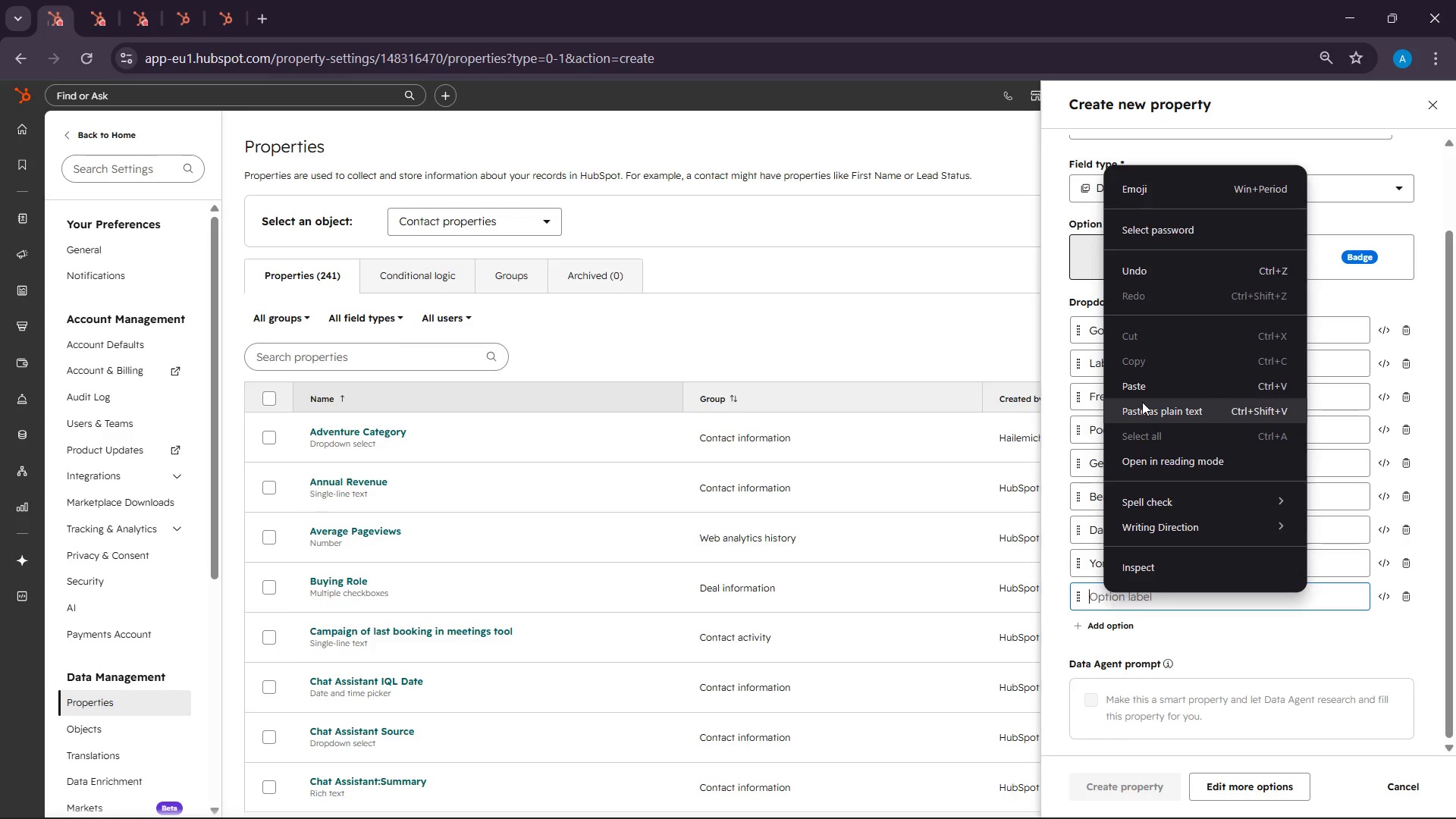 
left_click([1142, 397])
 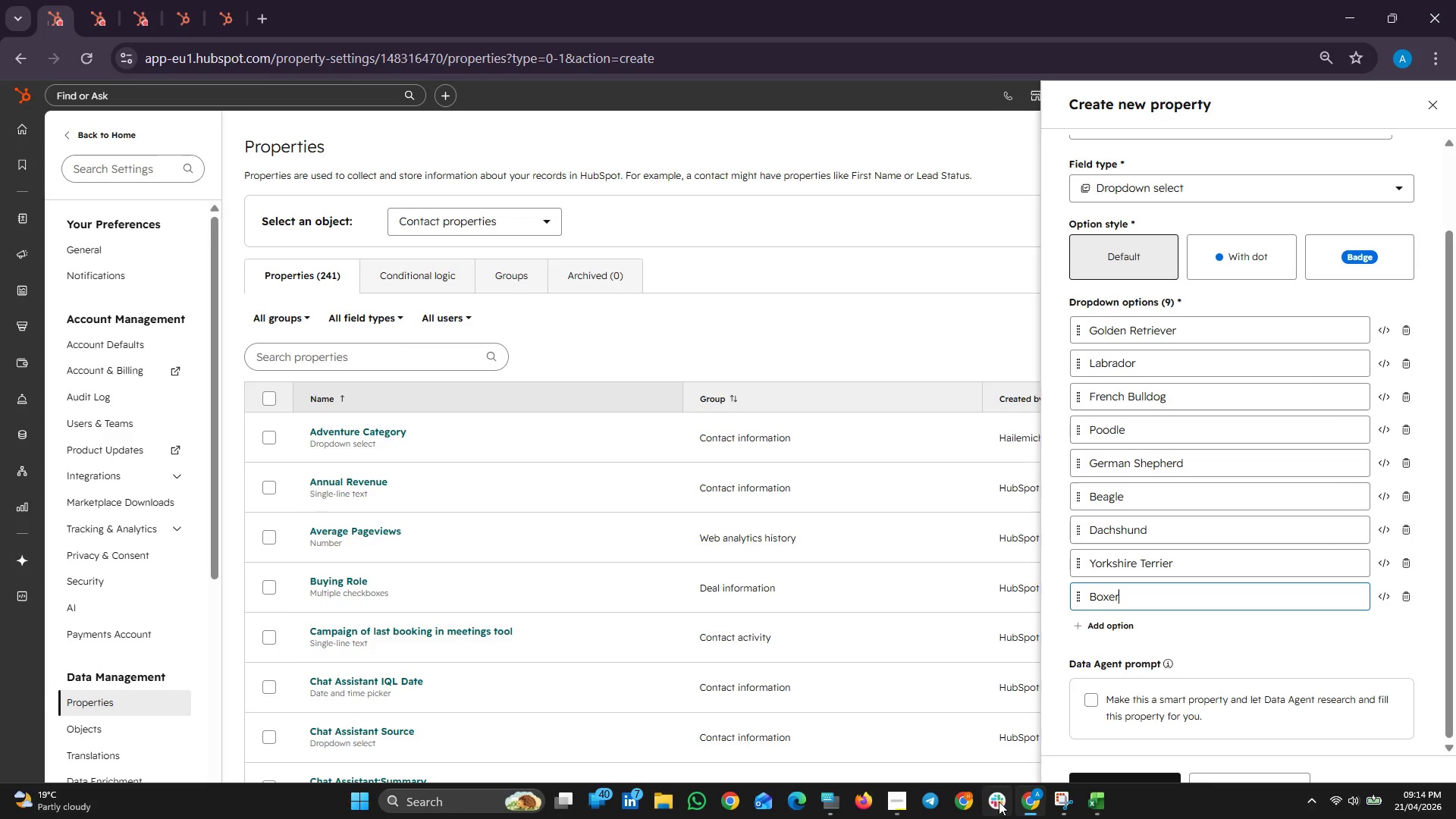 
left_click([1023, 800])
 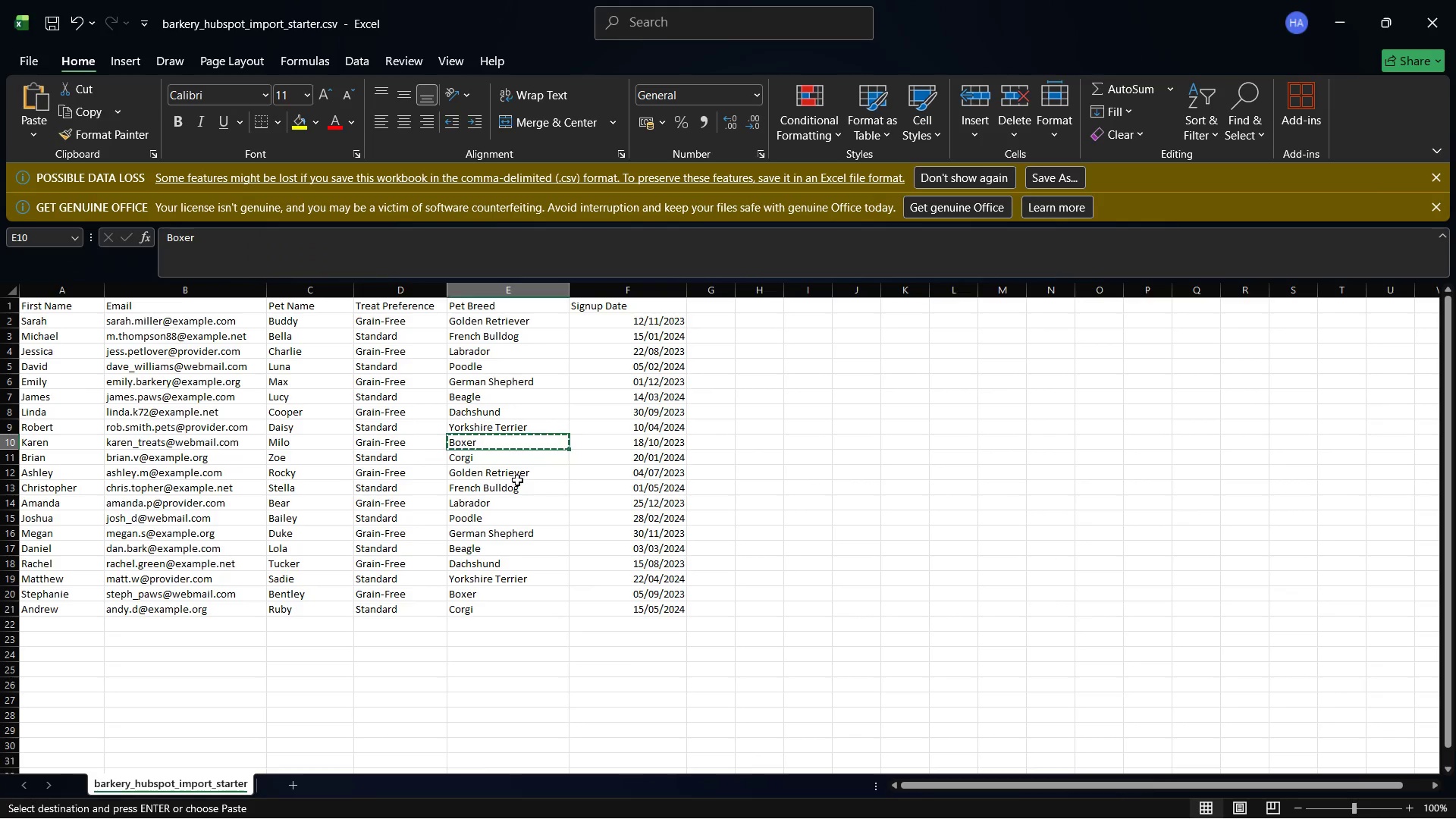 
left_click([495, 453])
 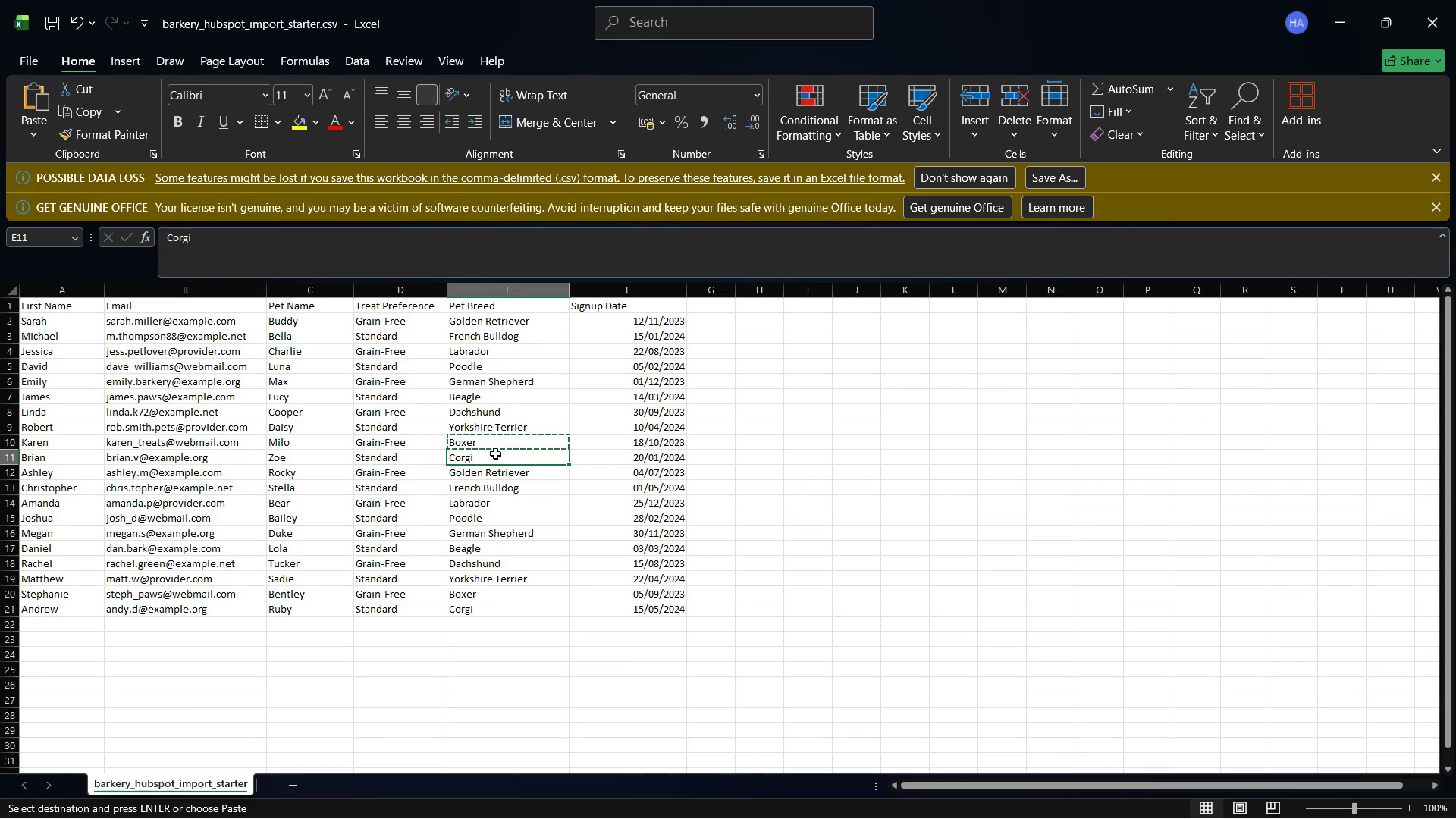 
right_click([495, 453])
 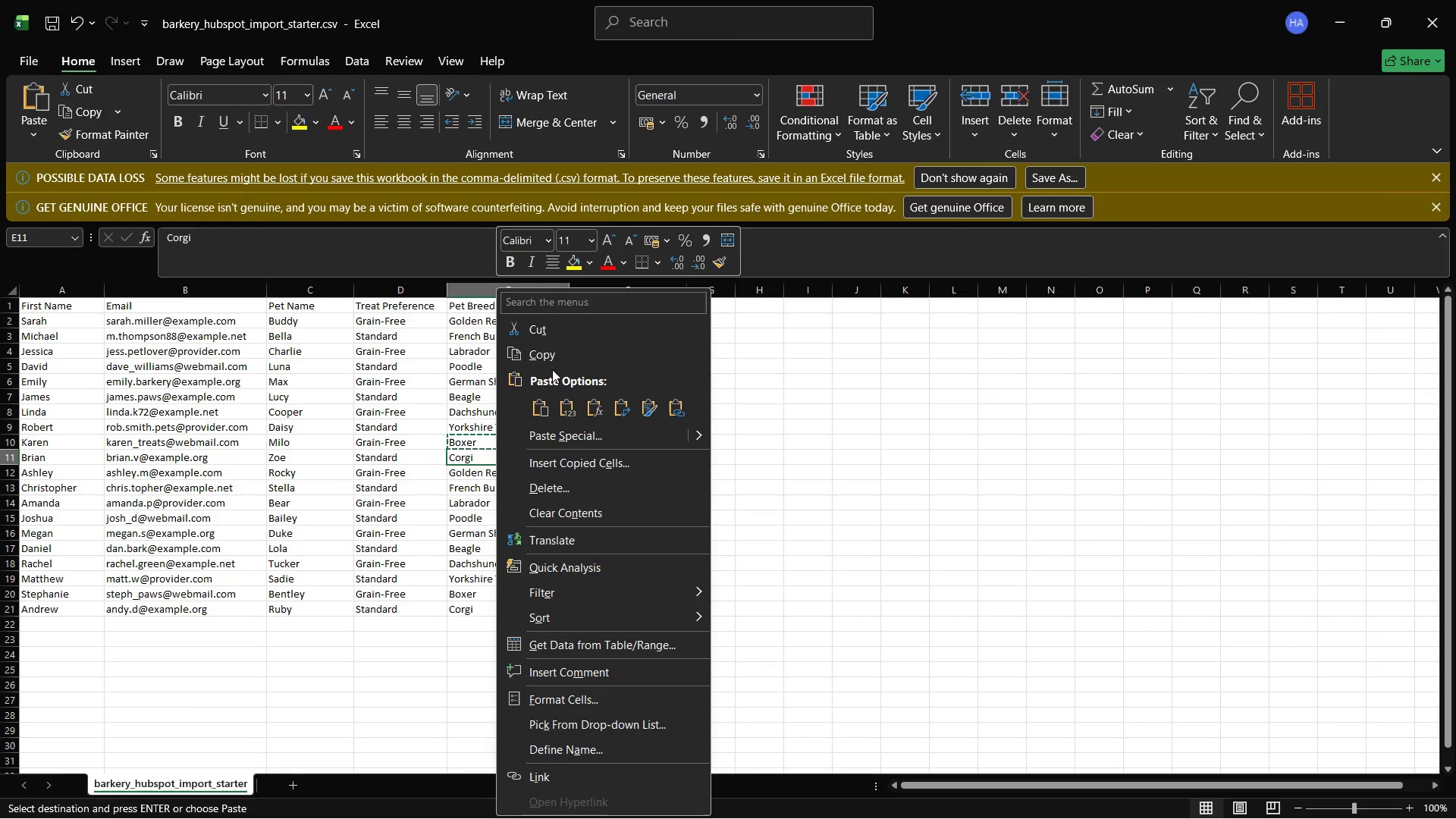 
left_click([552, 355])
 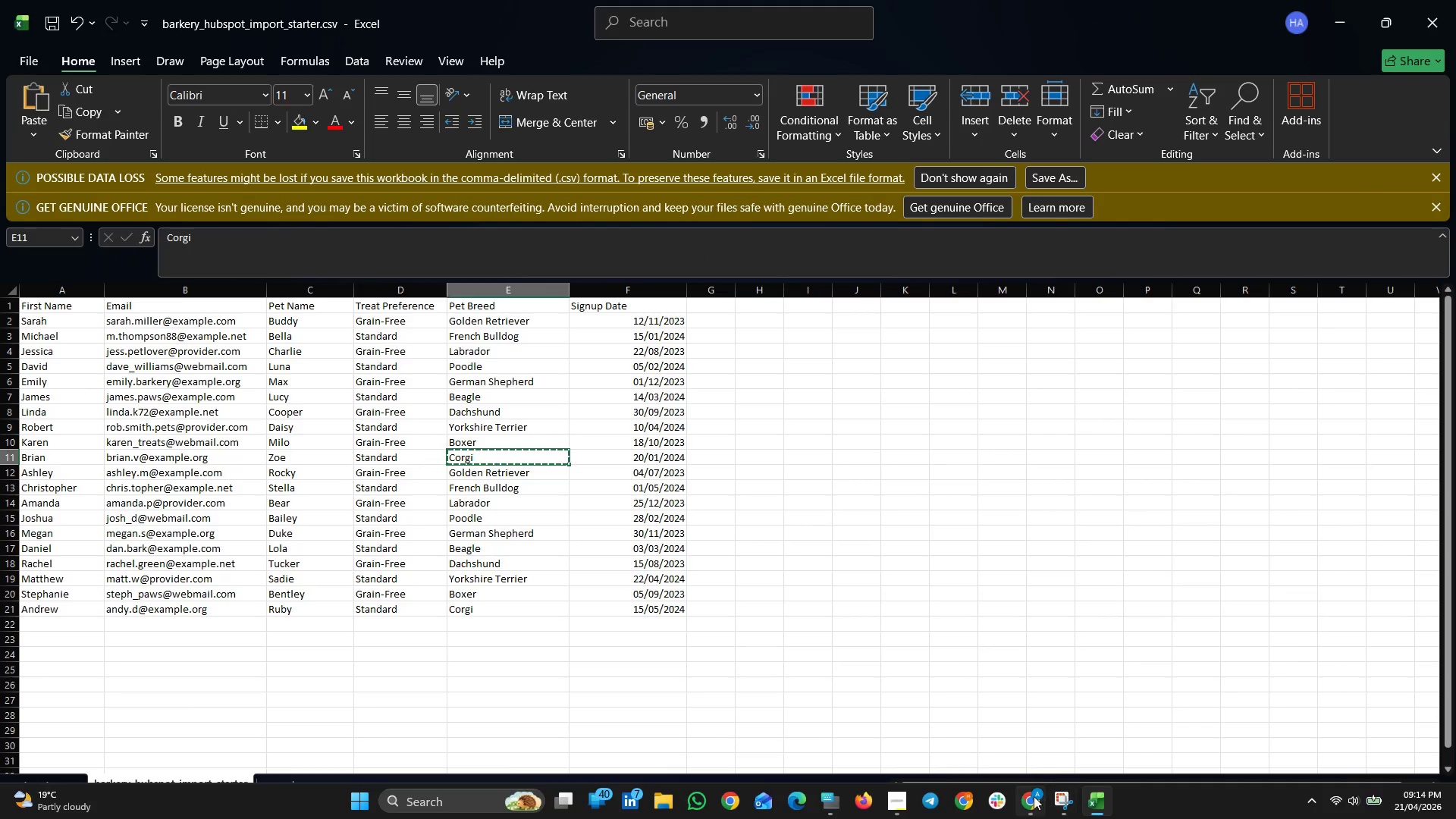 
left_click([1034, 796])
 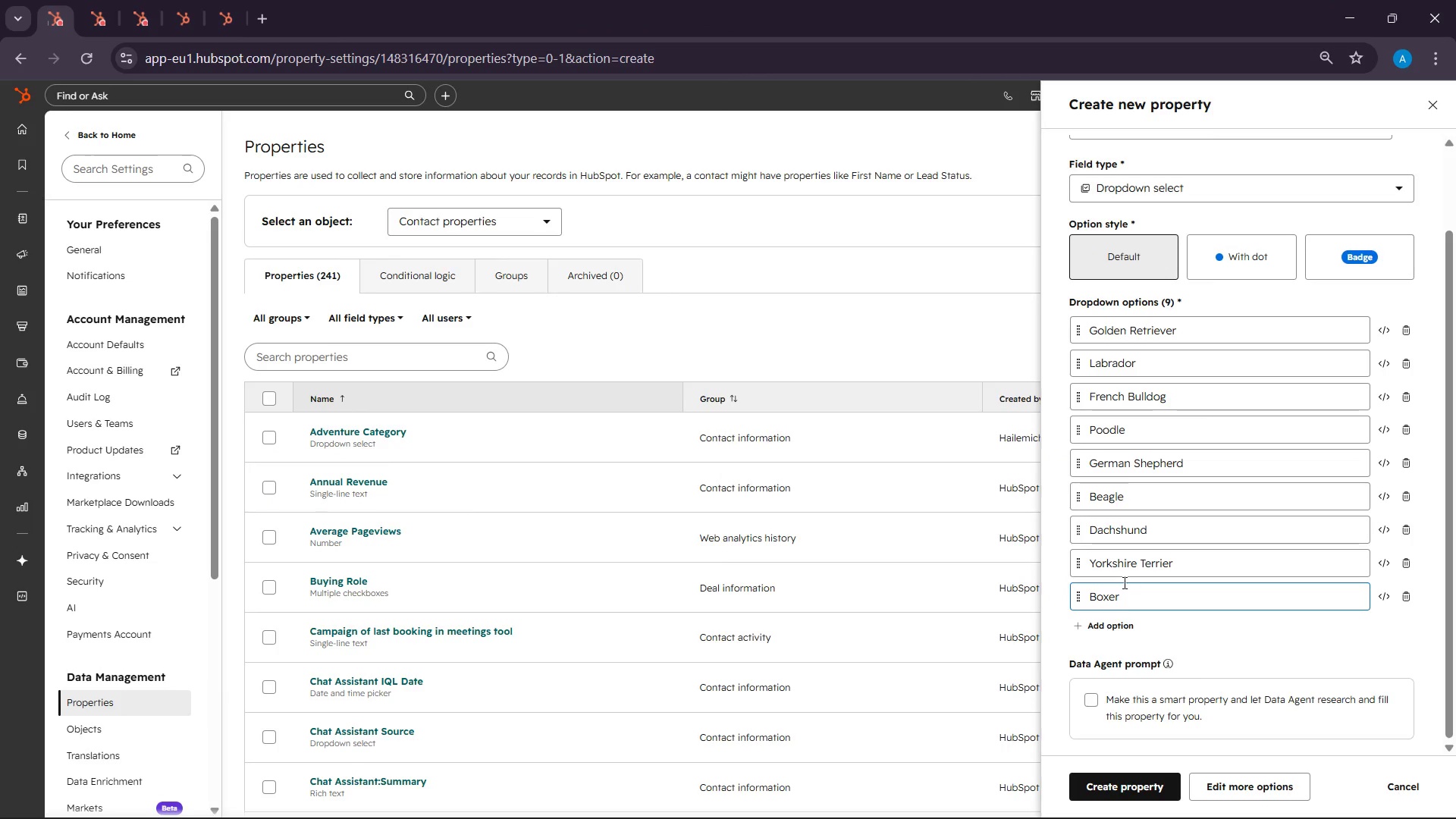 
left_click([1128, 630])
 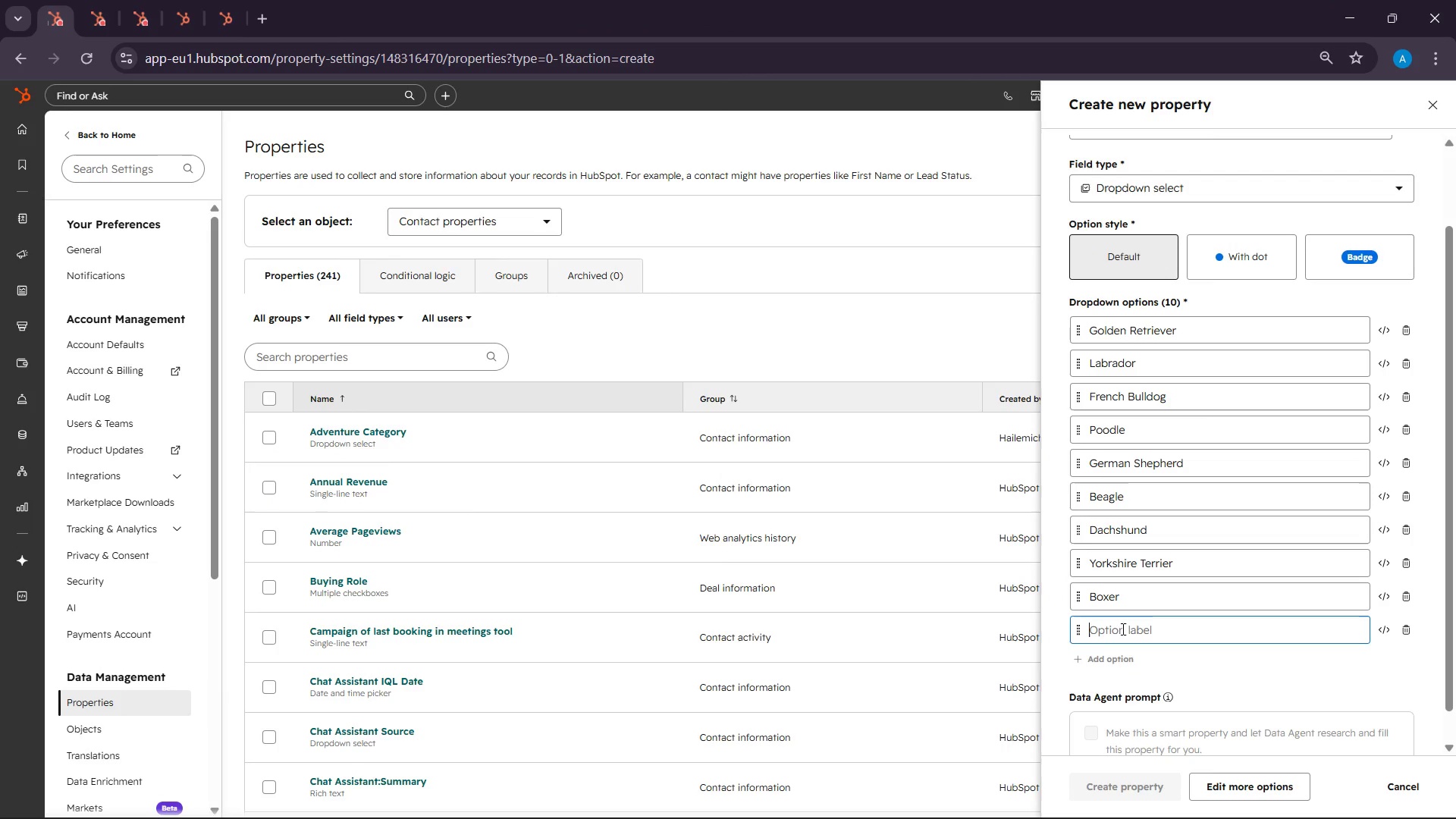 
right_click([1122, 629])
 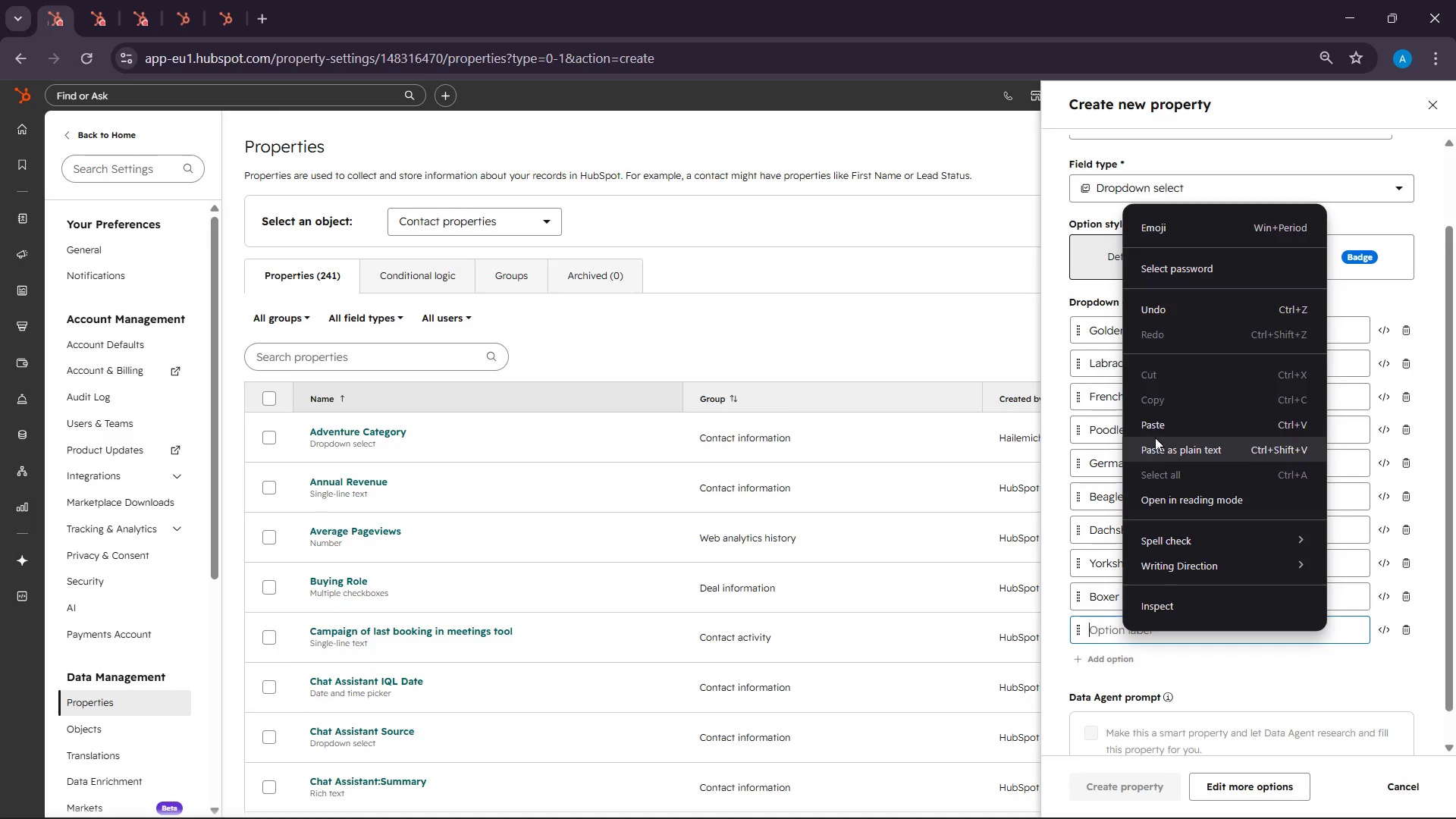 
left_click([1155, 428])
 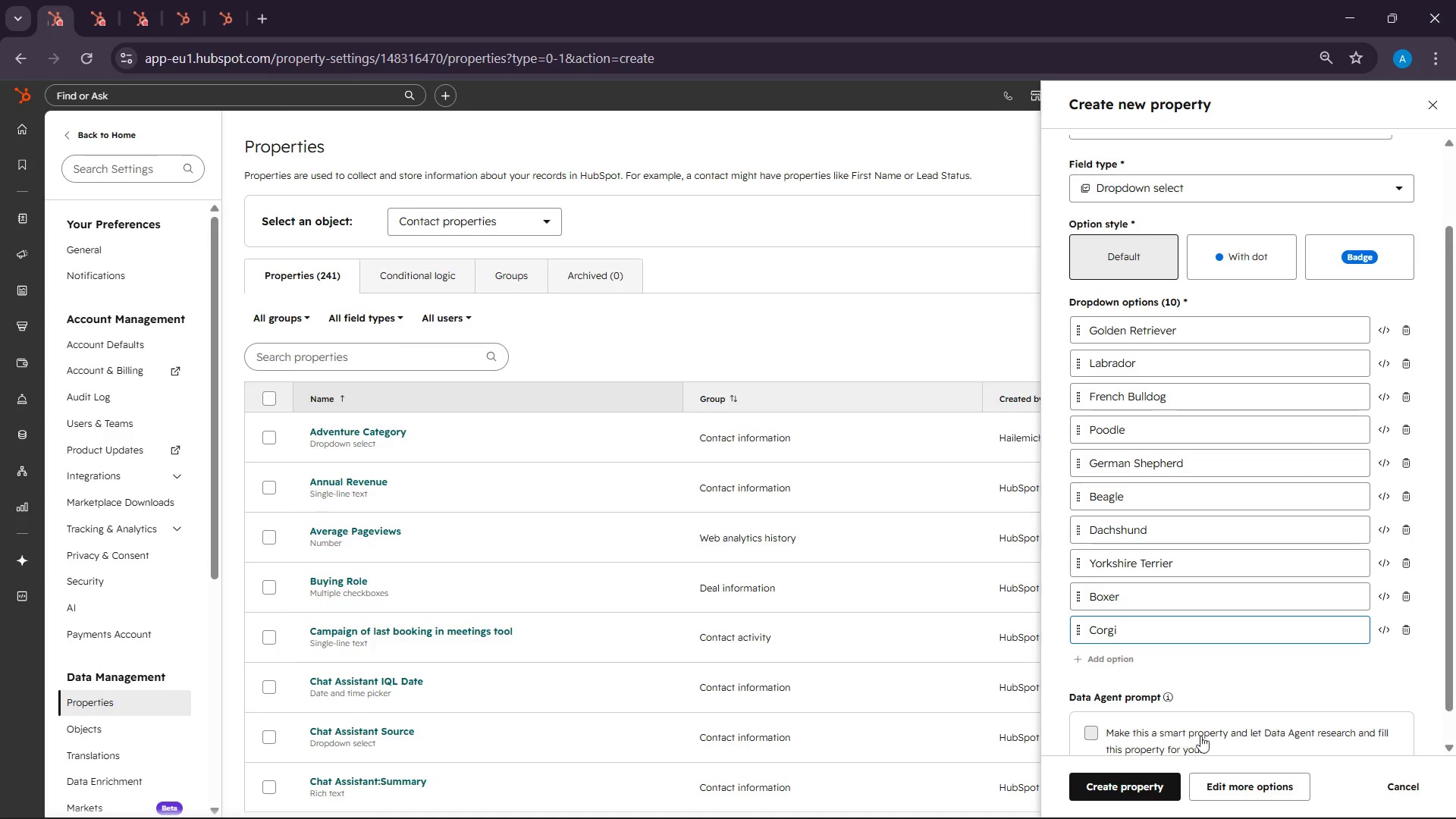 
scroll: coordinate [1238, 735], scroll_direction: down, amount: 2.0
 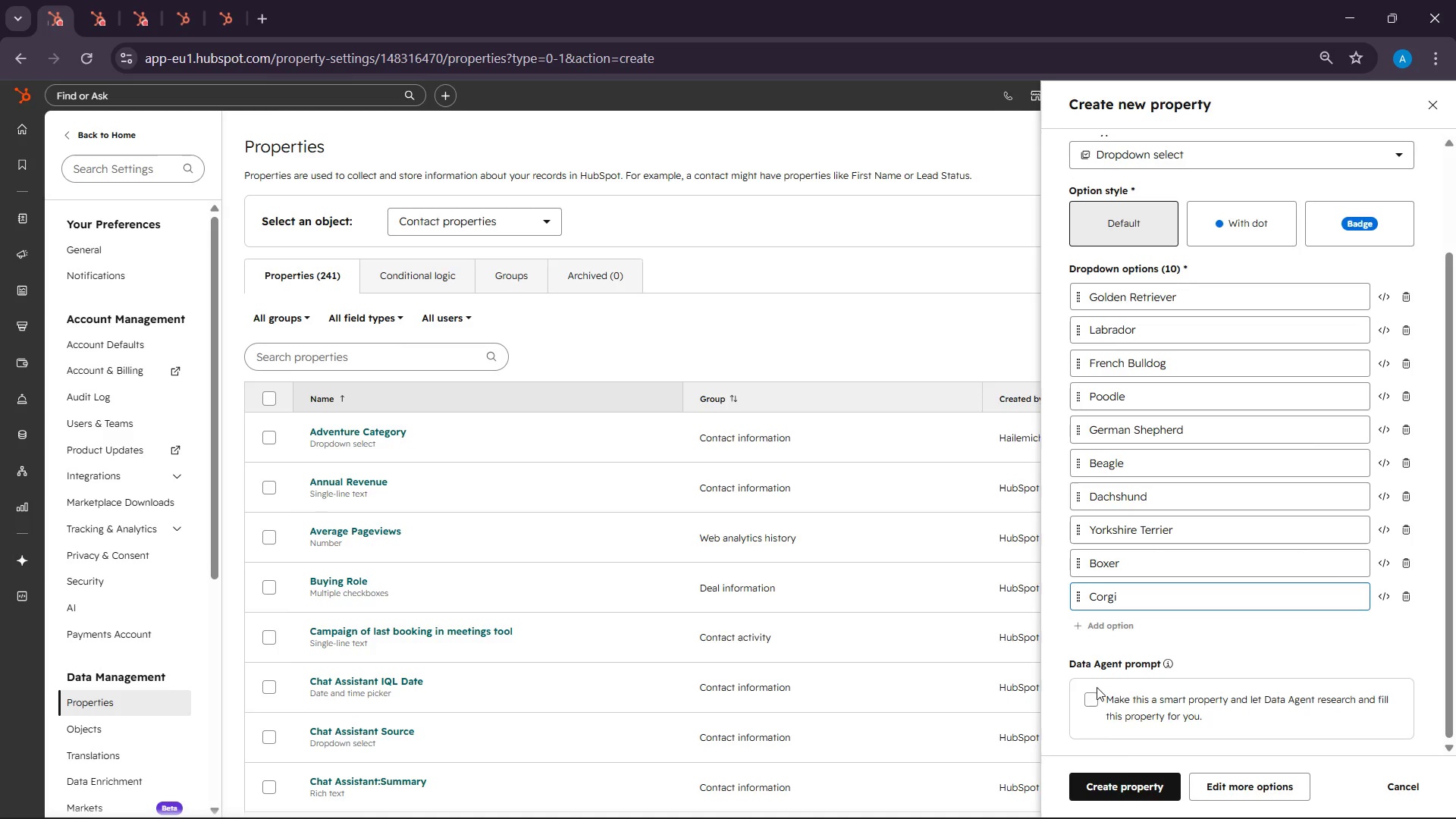 
left_click([1124, 780])
 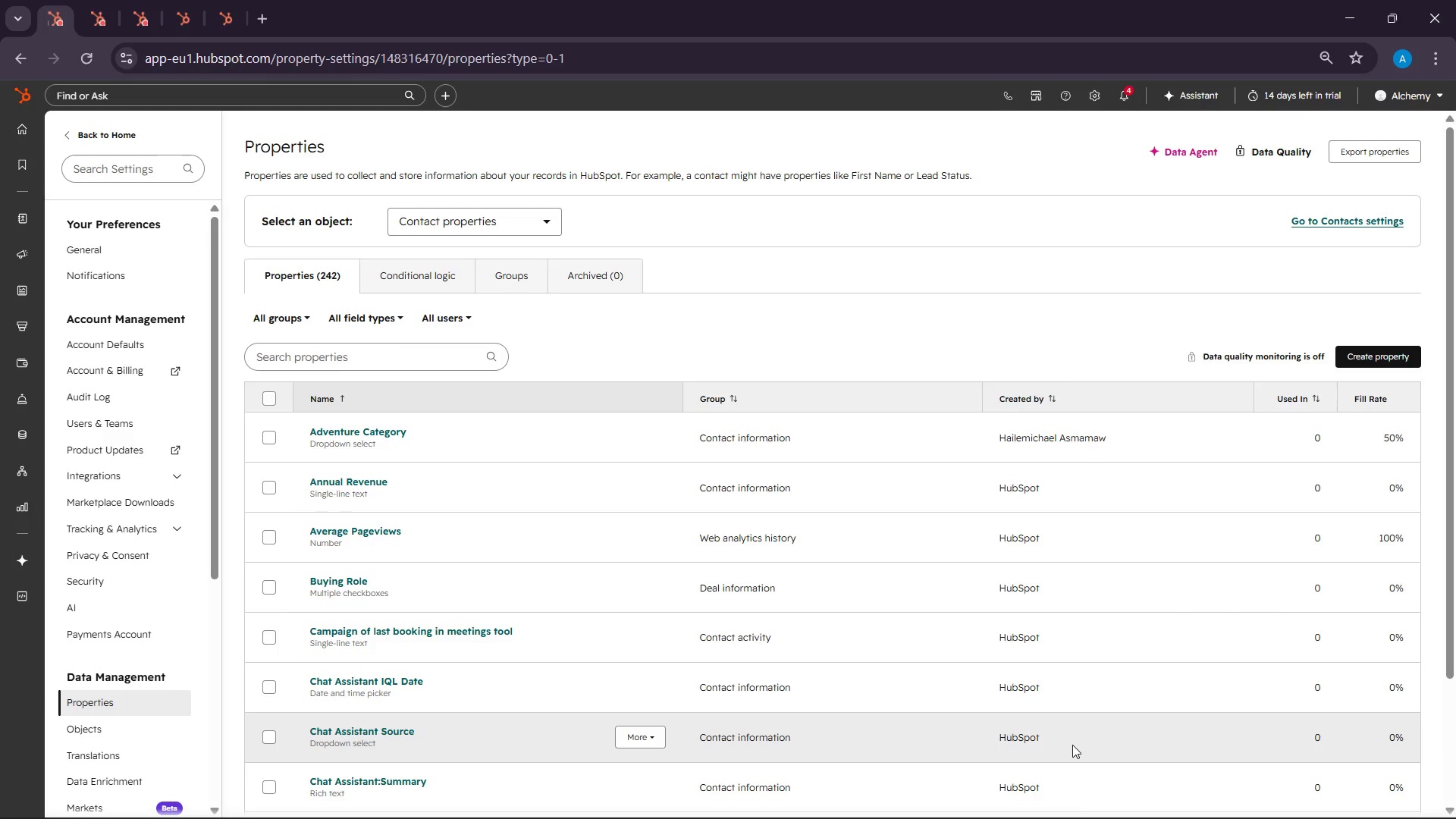 
wait(264.55)
 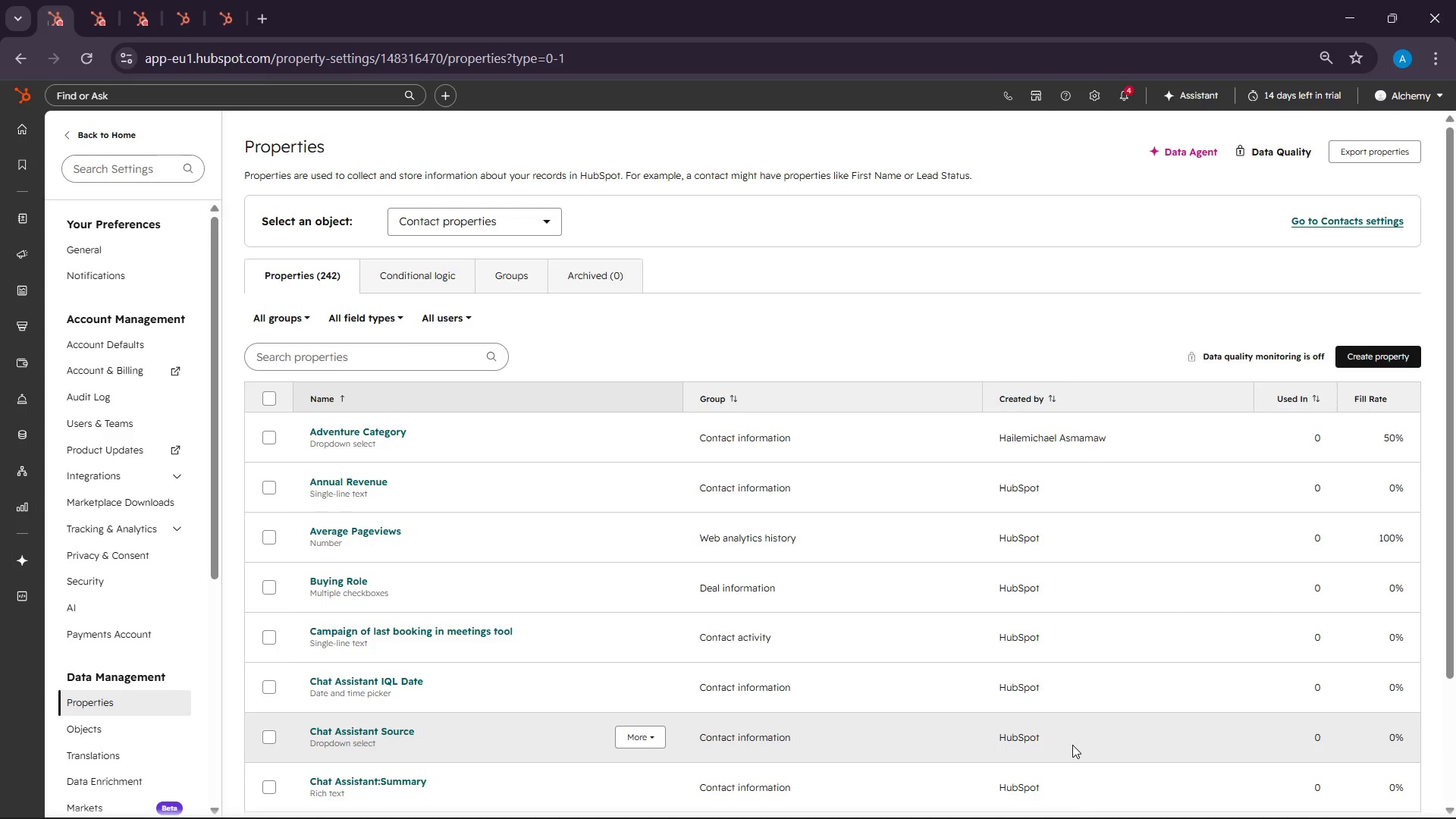 
left_click([102, 7])
 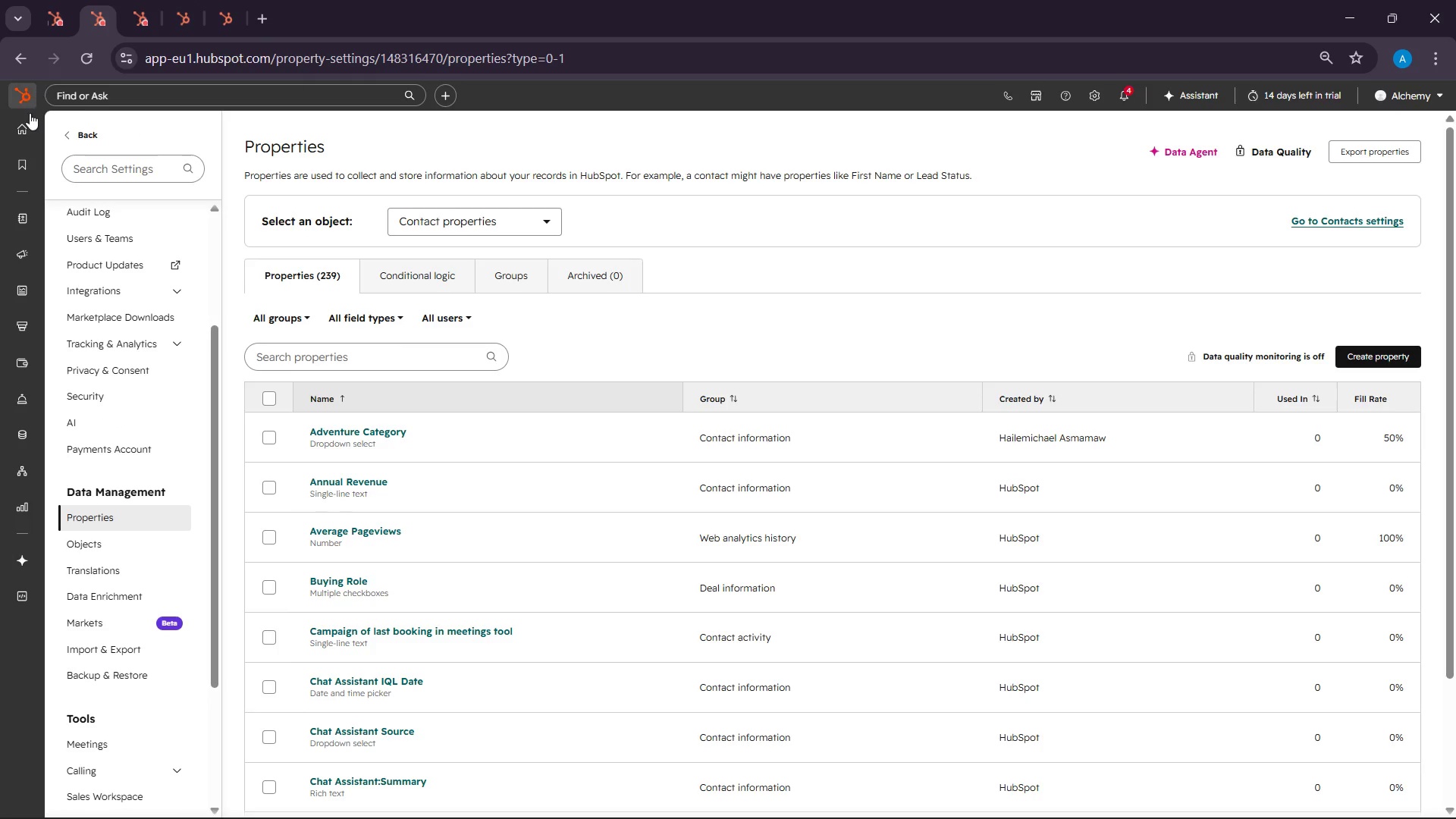 
left_click([11, 91])
 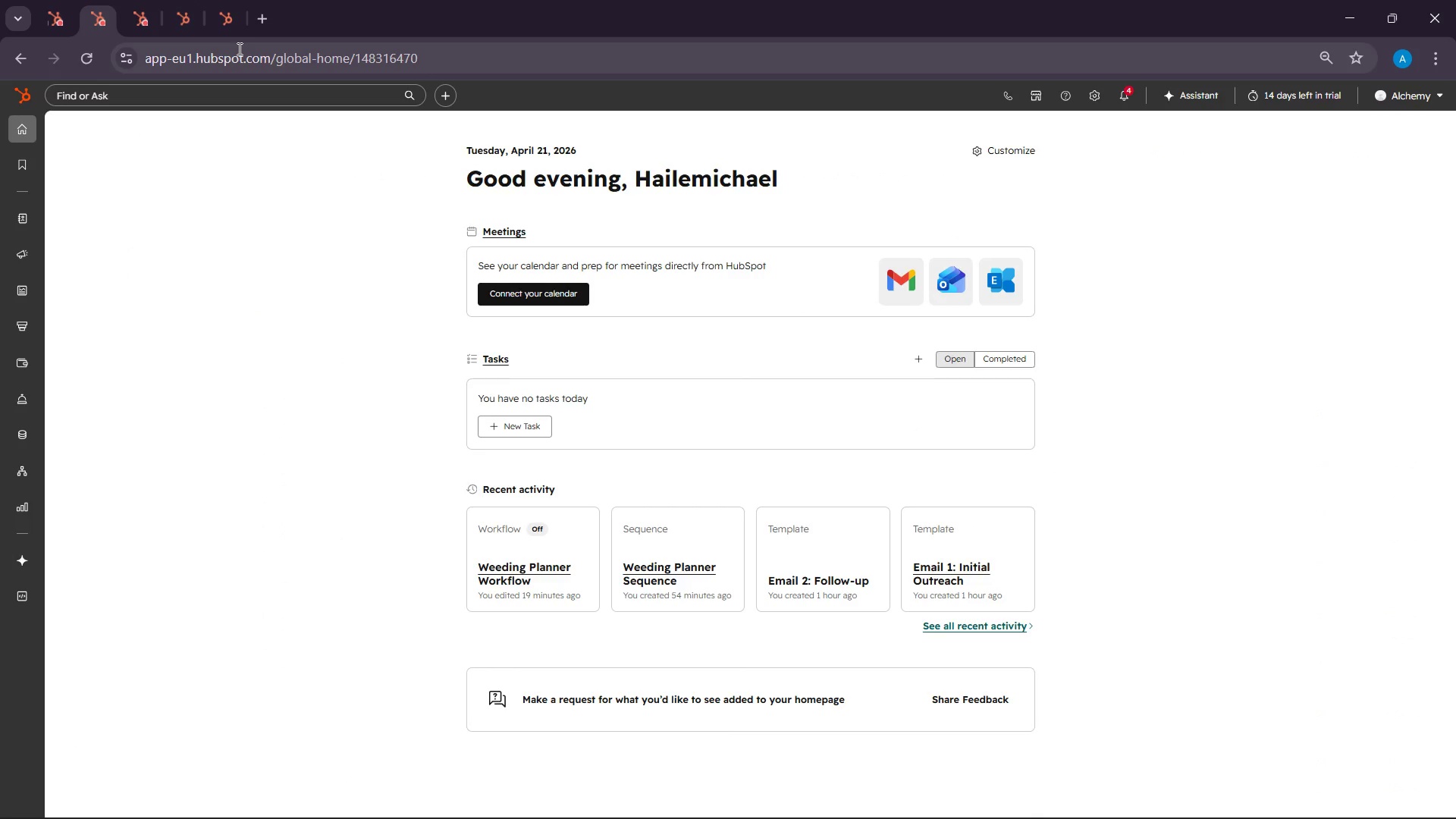 
wait(79.27)
 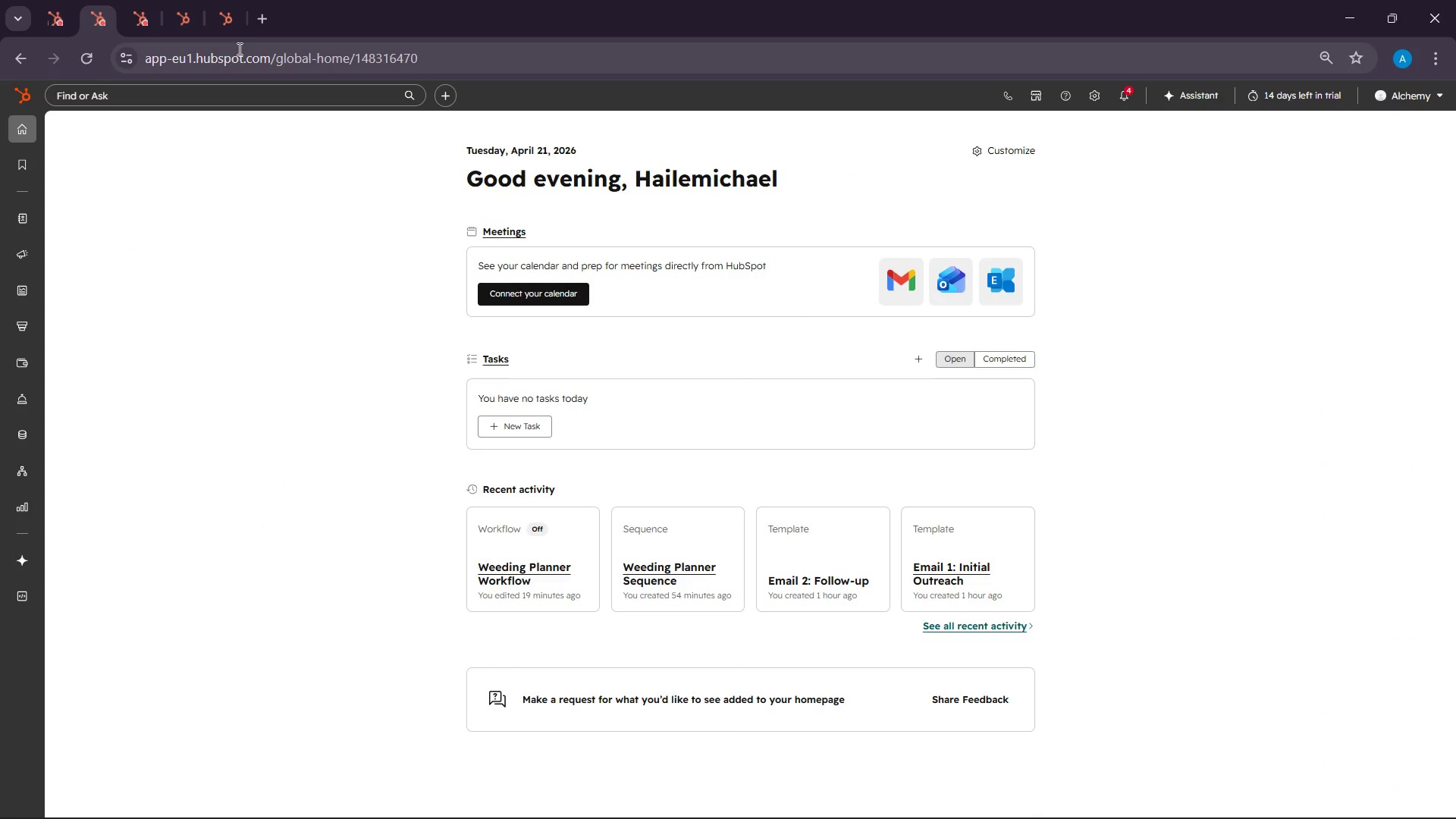 
left_click([68, 0])
 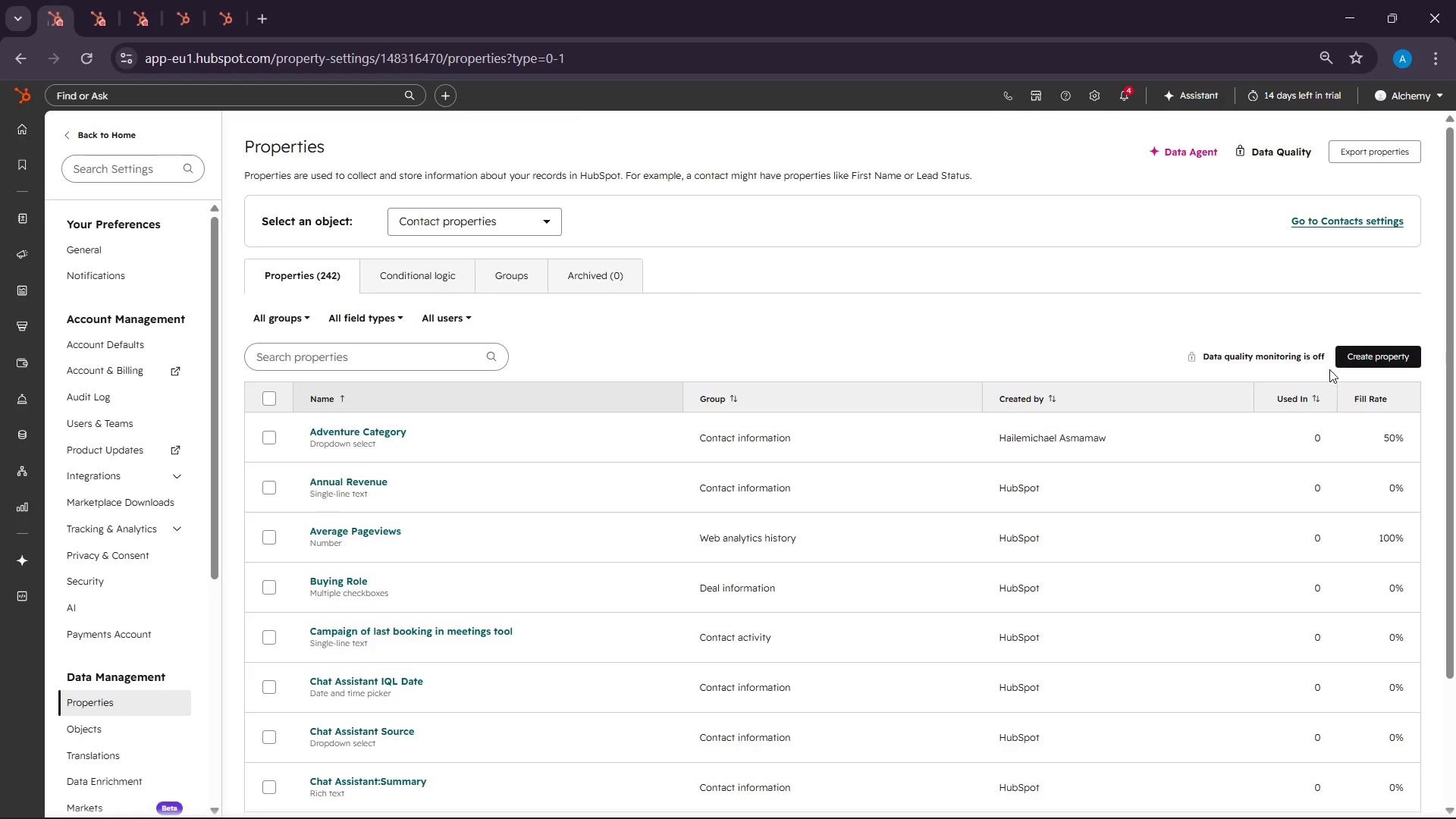 
left_click([1360, 349])
 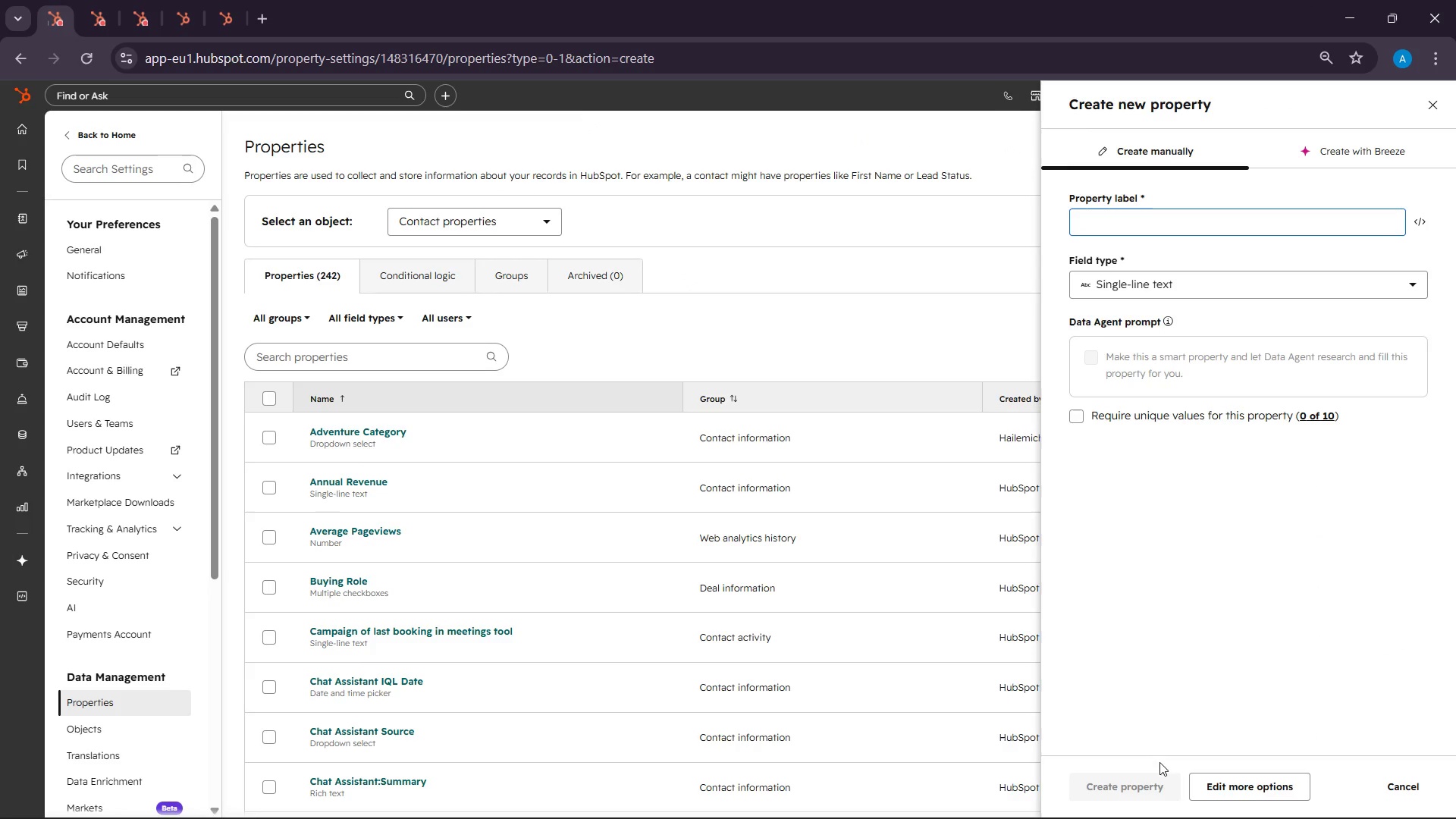 
wait(7.34)
 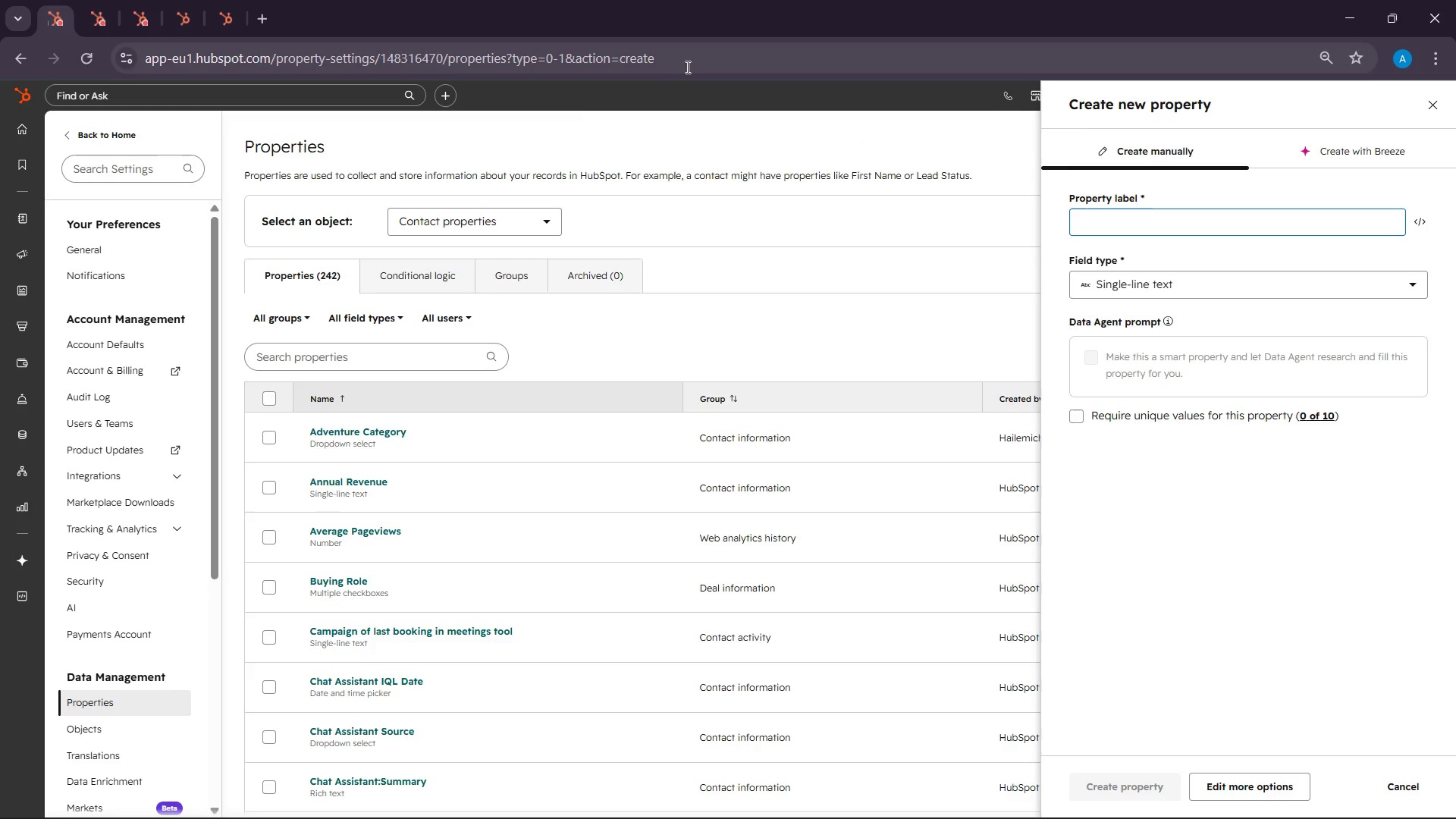 
left_click([1109, 802])
 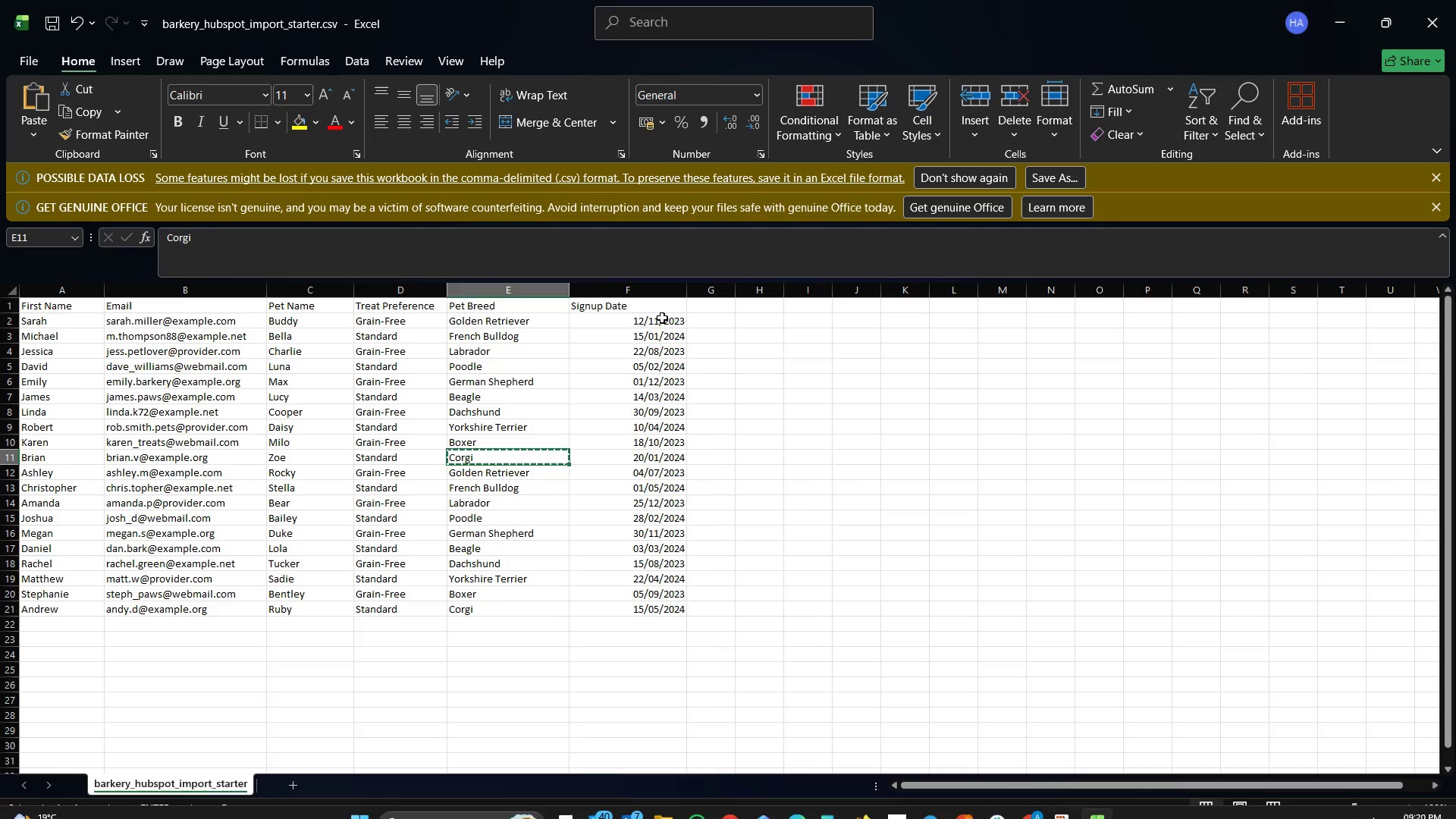 
left_click([648, 309])
 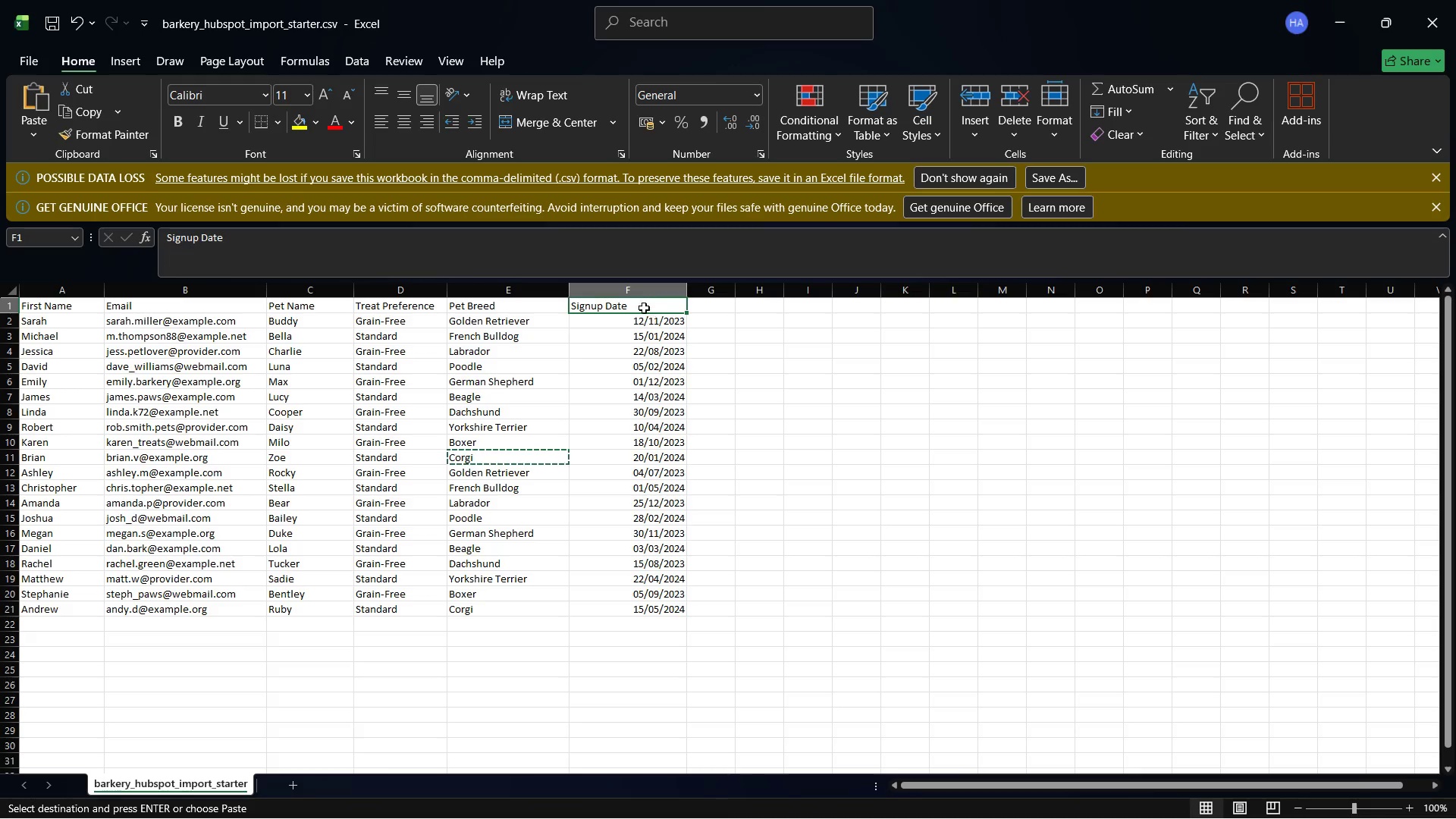 
right_click([642, 306])
 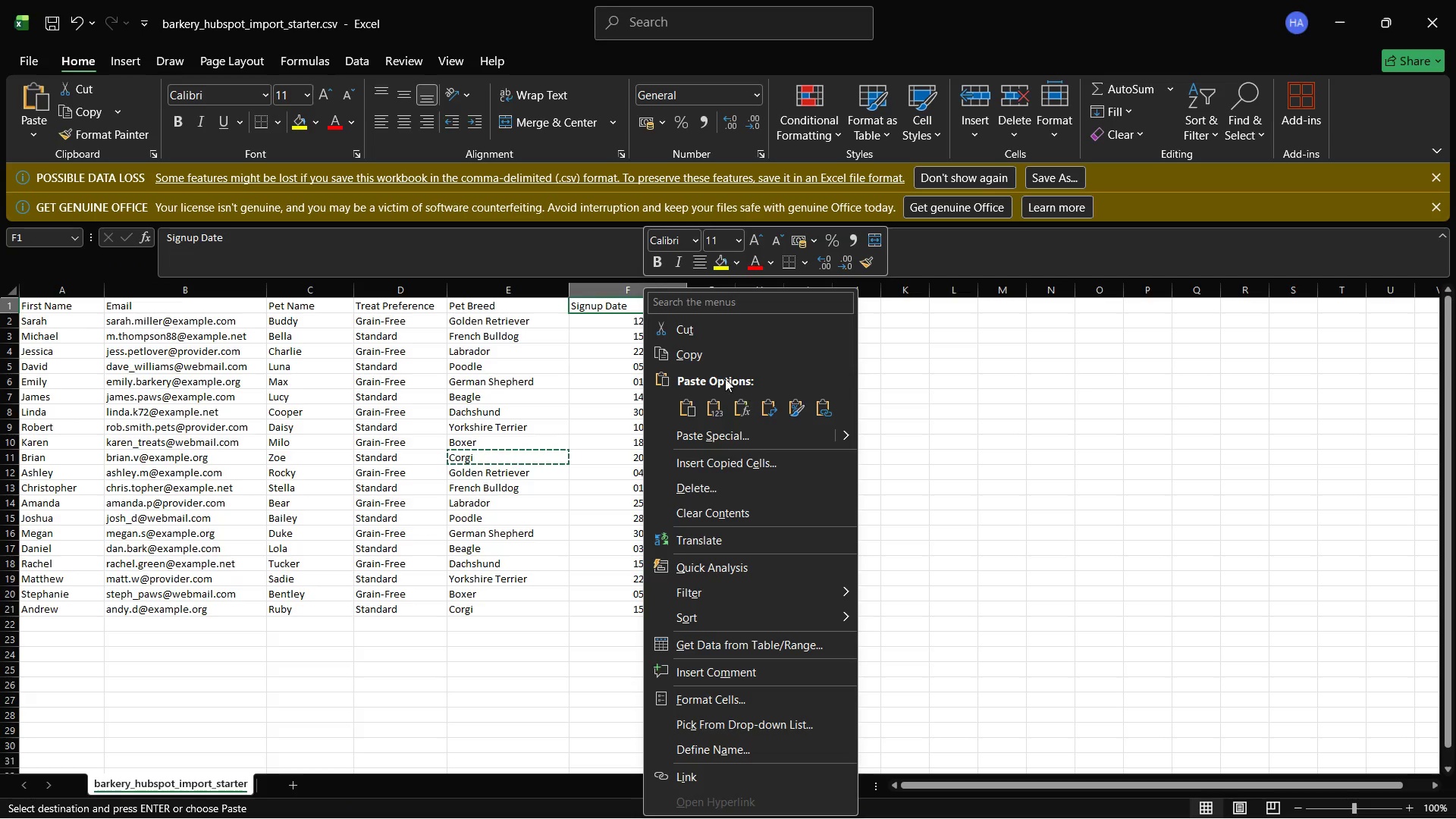 
left_click([711, 360])
 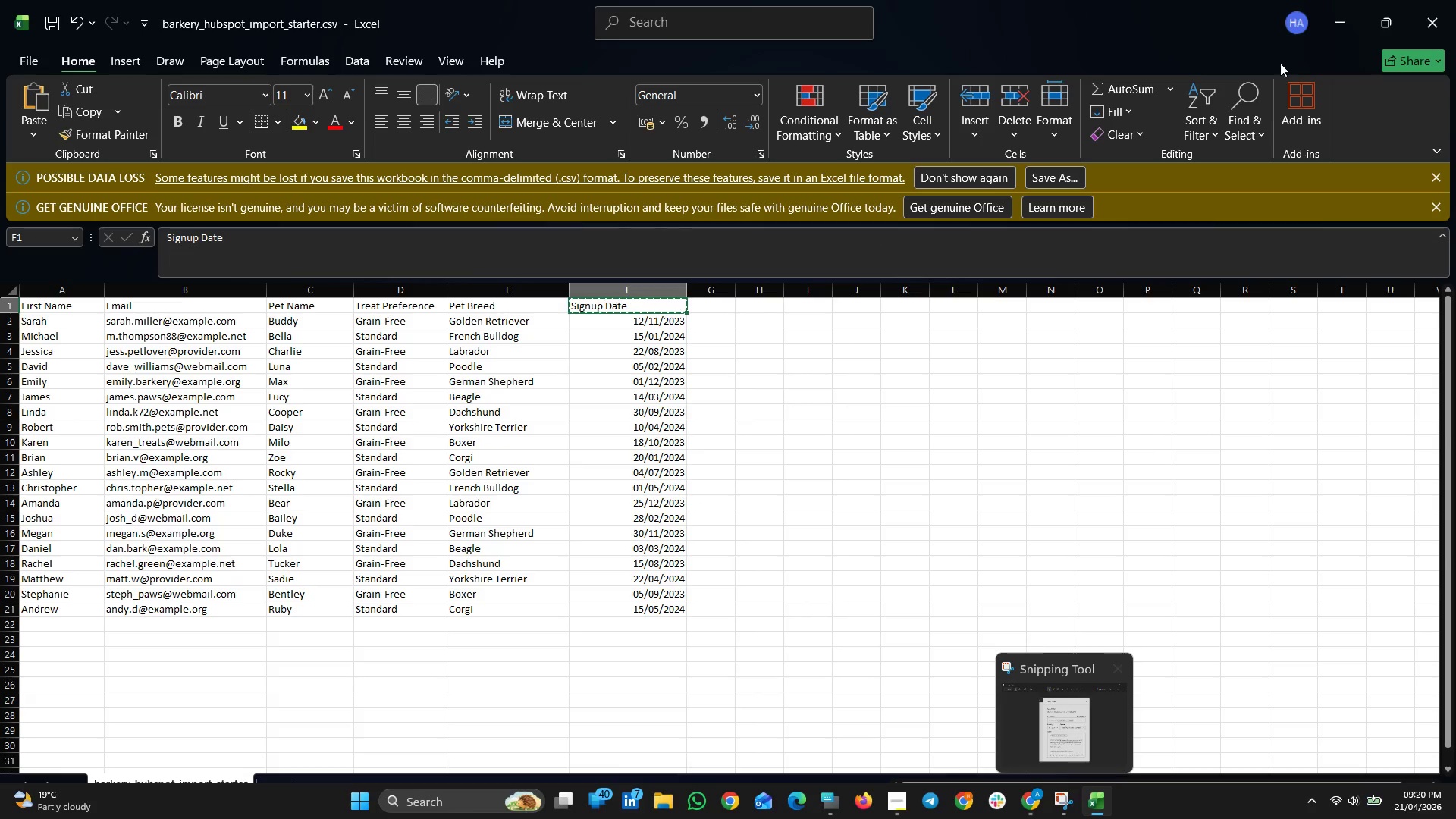 
left_click([1353, 0])
 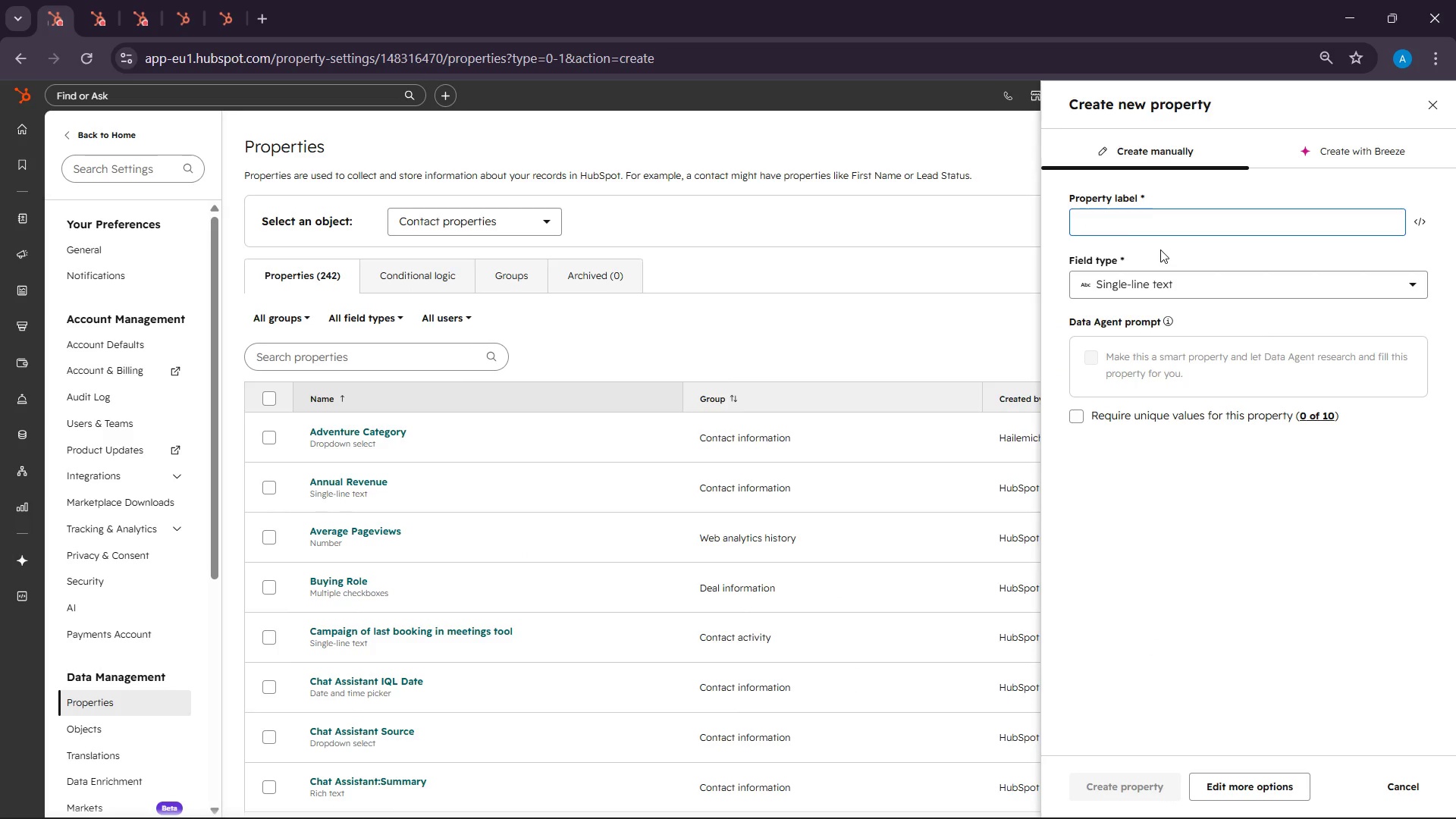 
right_click([1129, 217])
 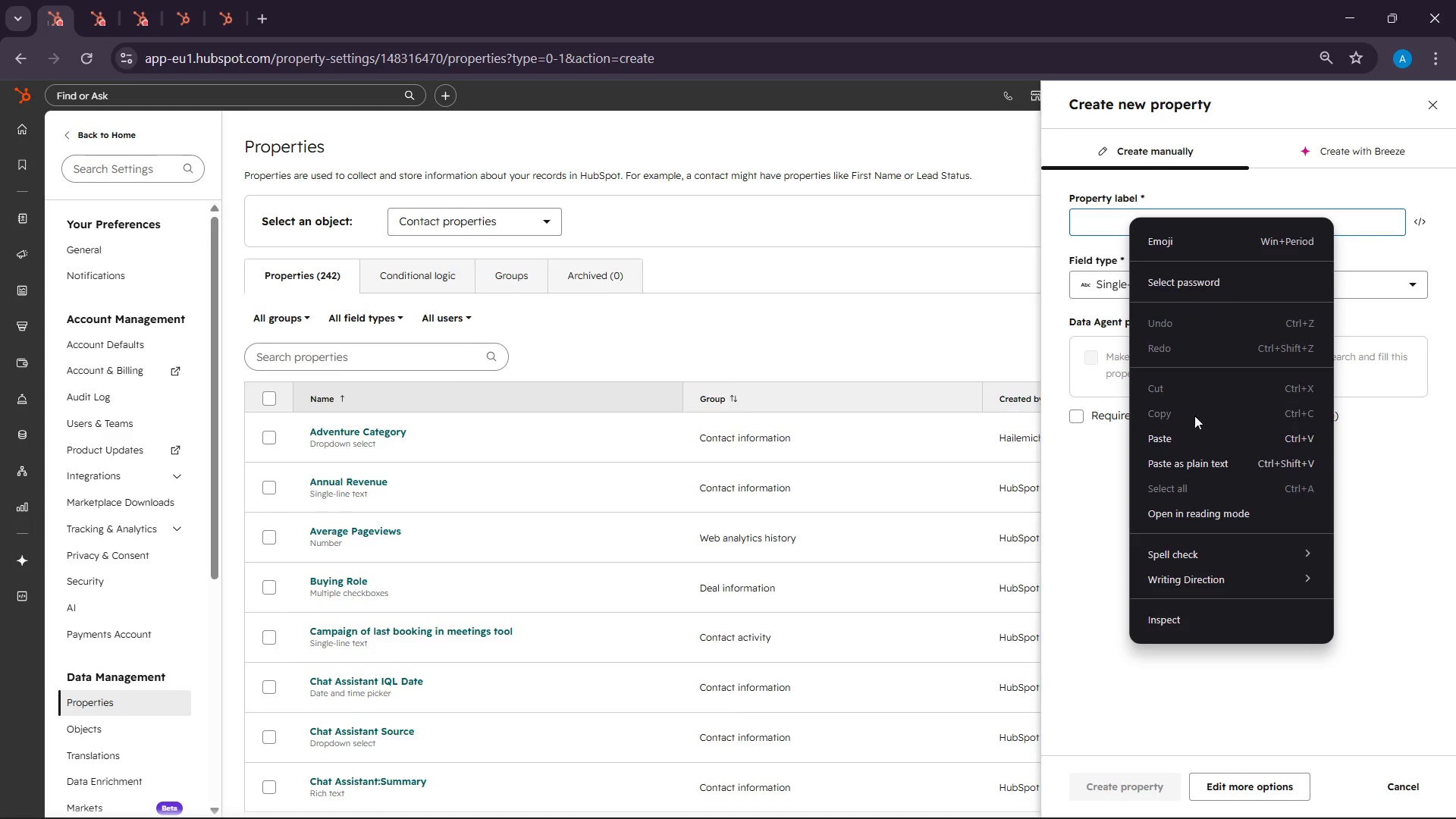 
left_click([1191, 425])
 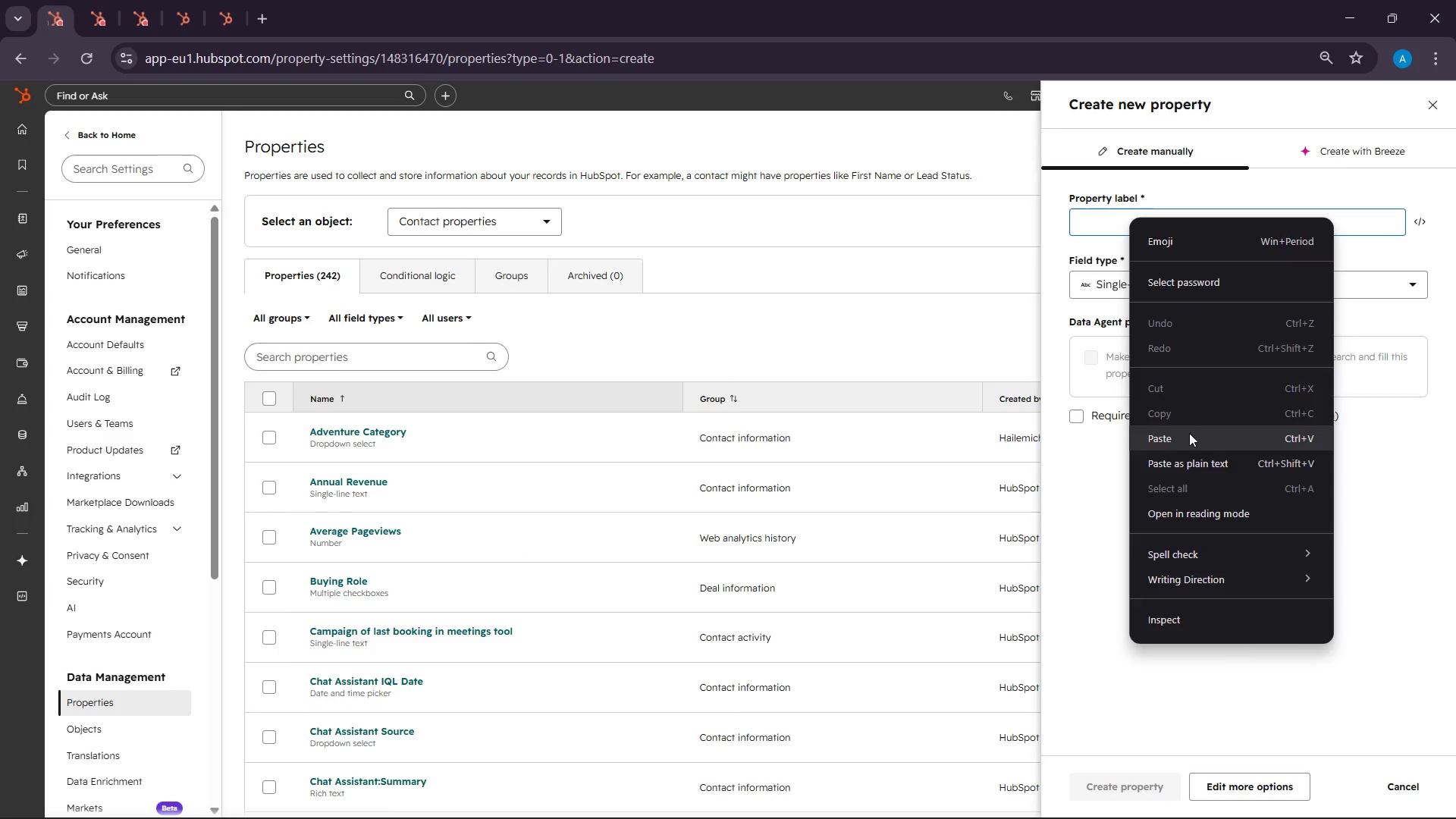 
left_click([1189, 433])
 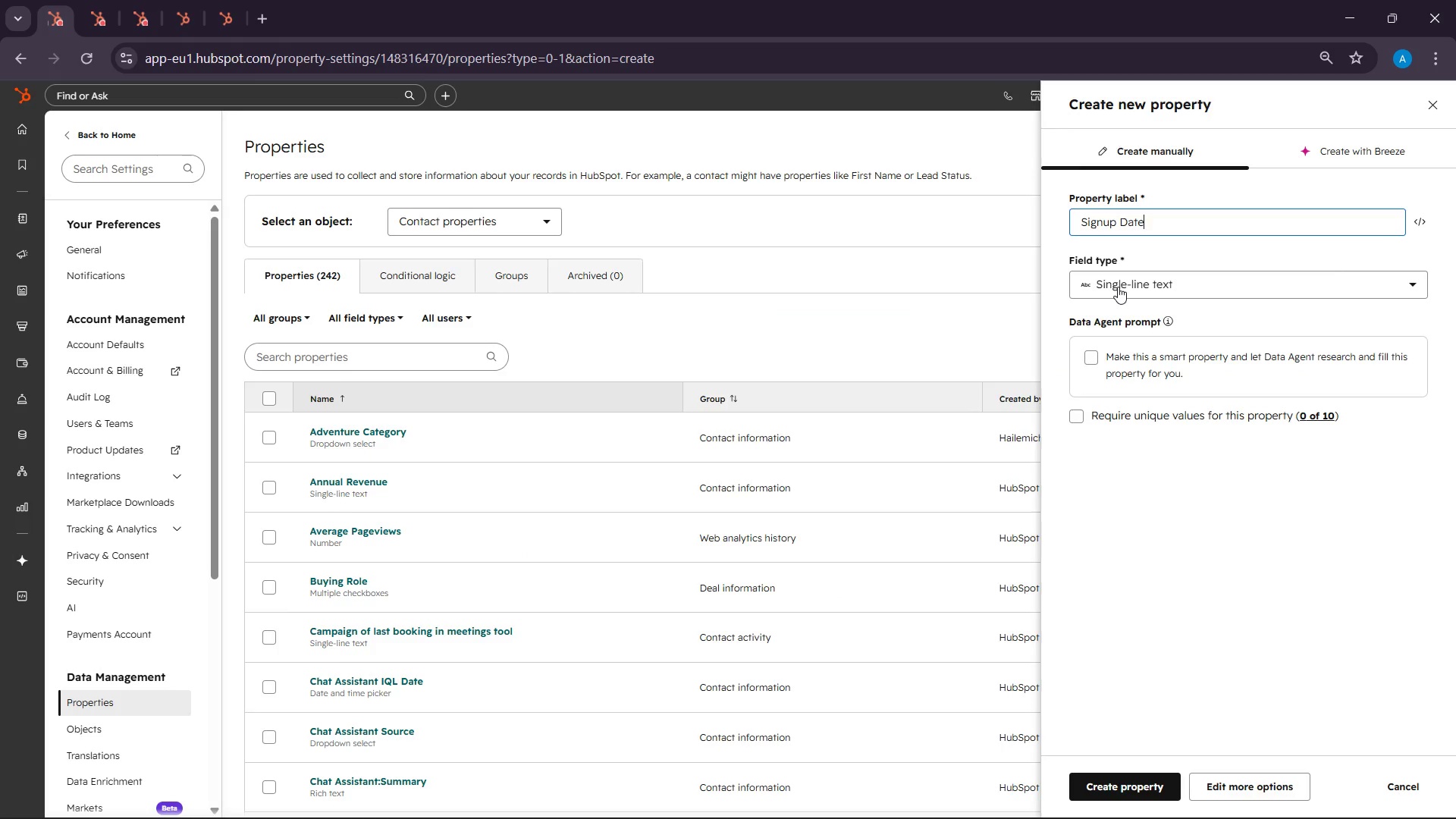 
left_click([1118, 287])
 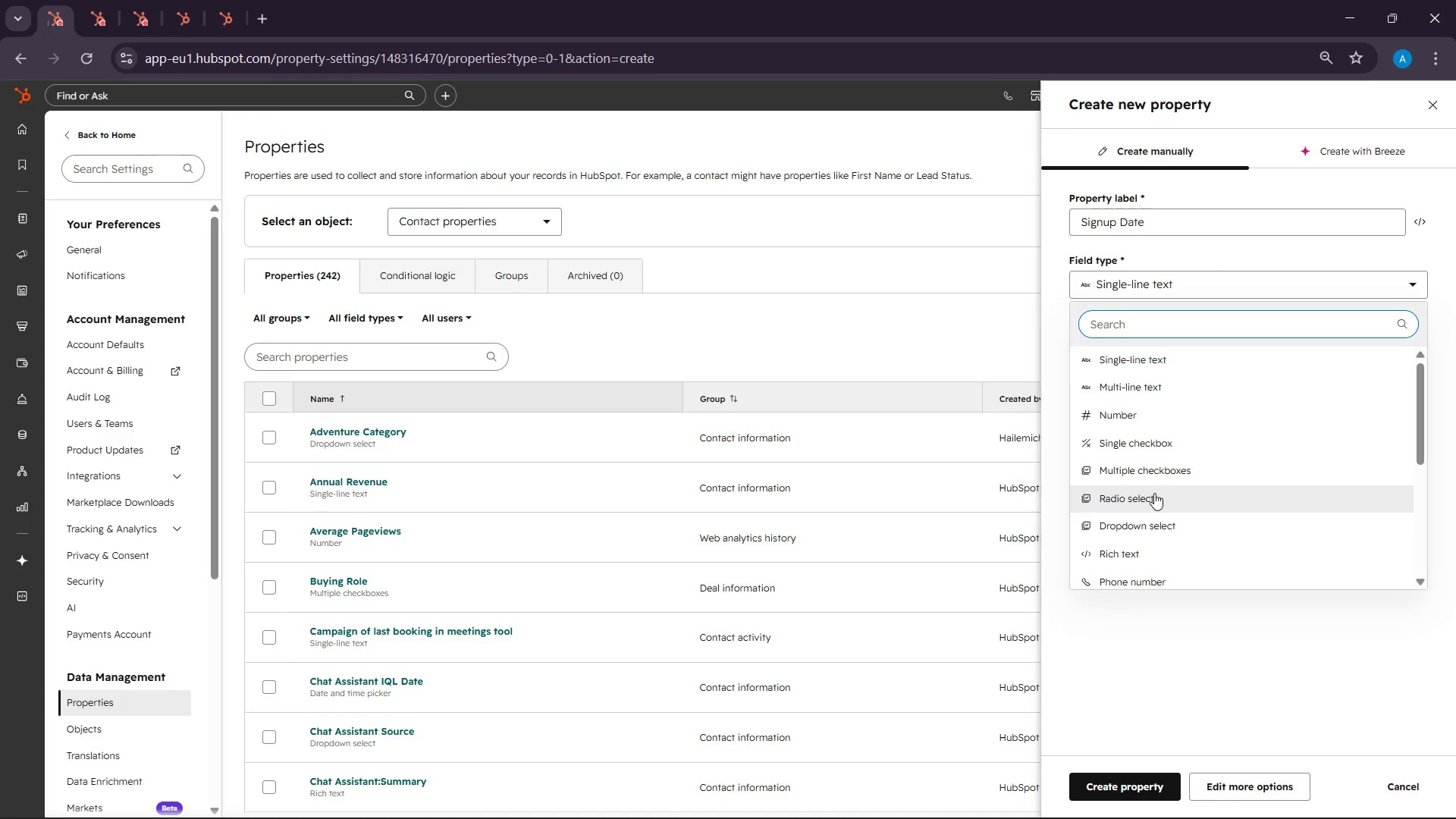 
scroll: coordinate [1154, 493], scroll_direction: down, amount: 1.0
 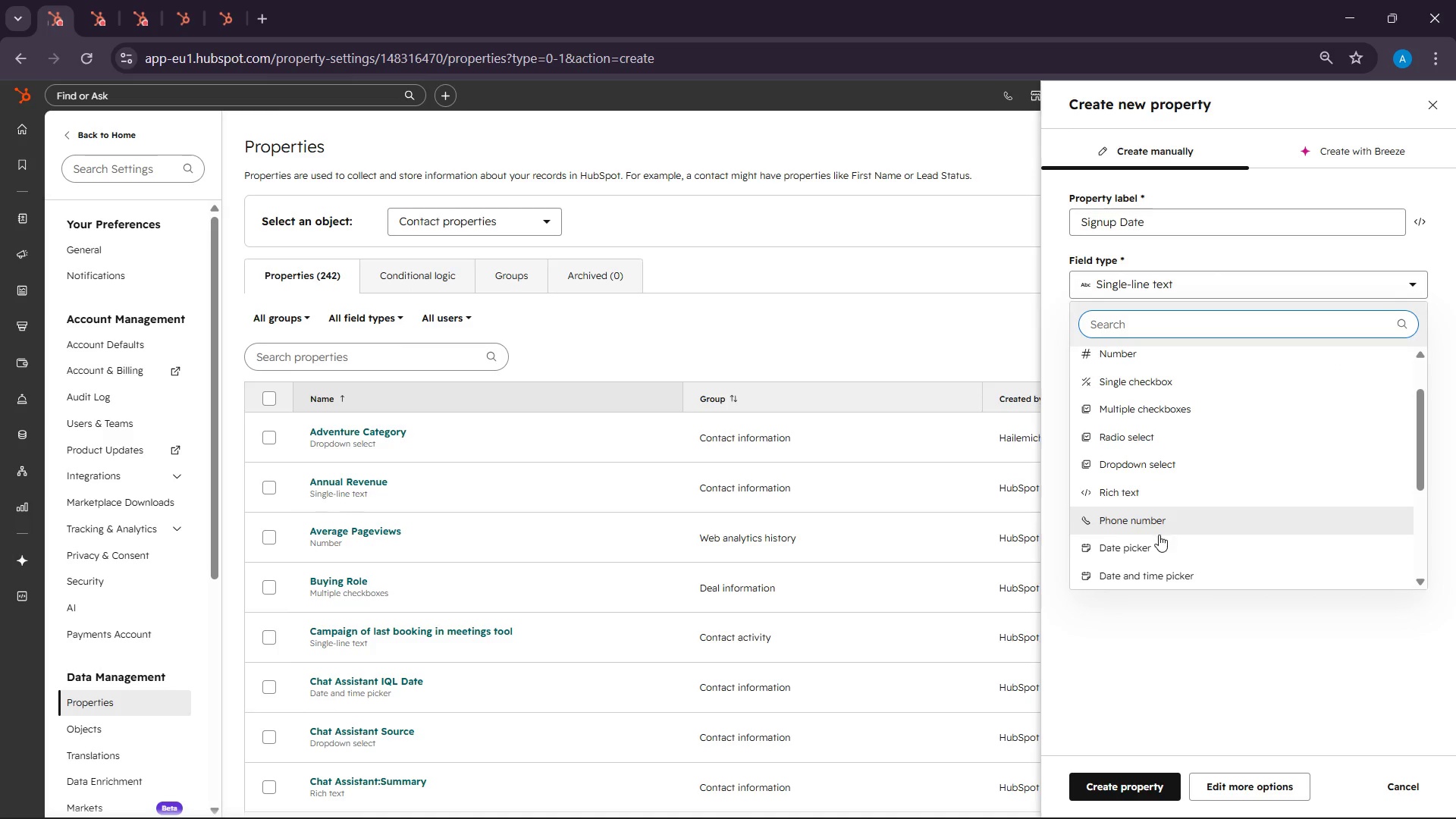 
left_click([1153, 544])
 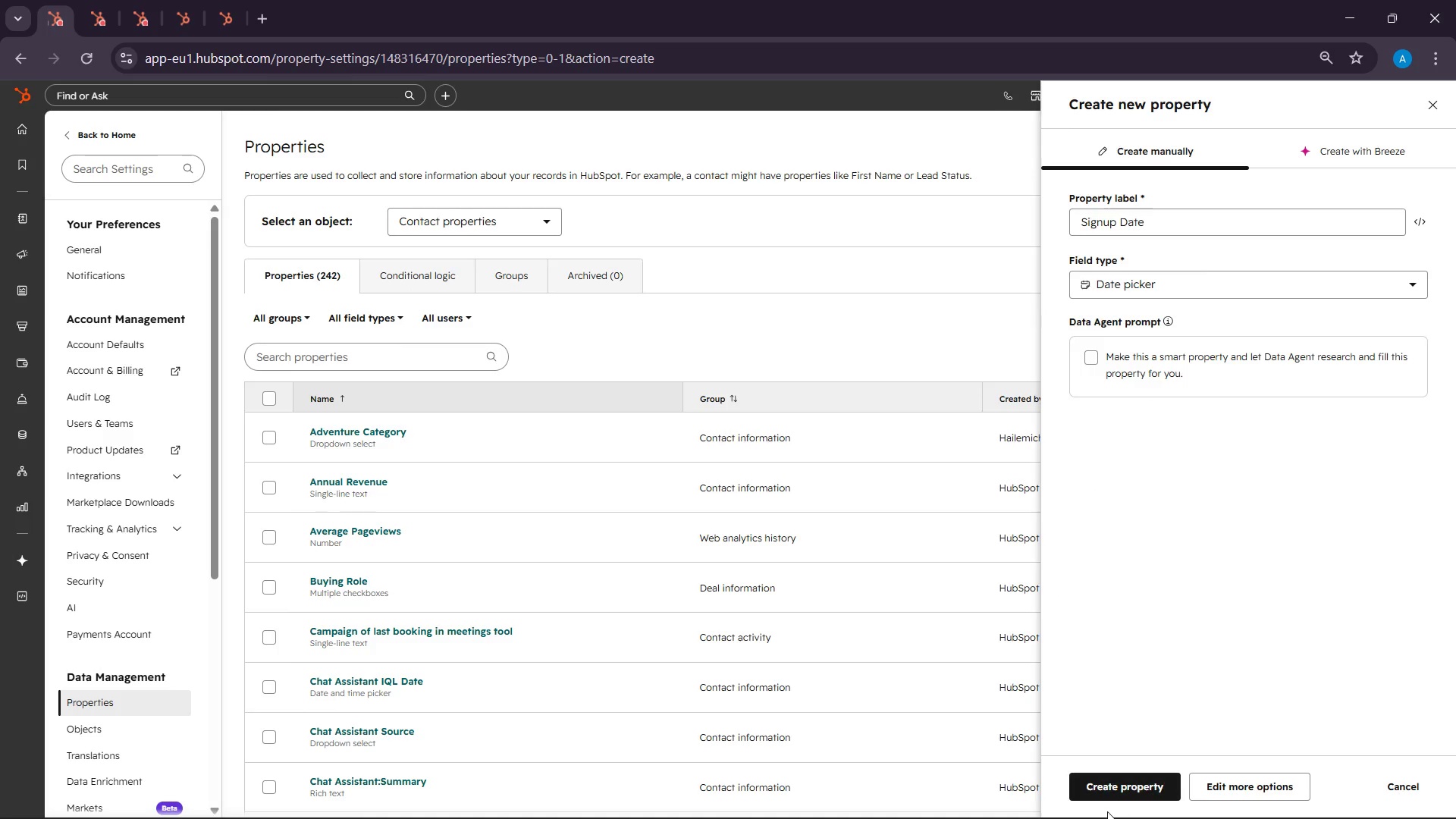 
left_click([1109, 790])
 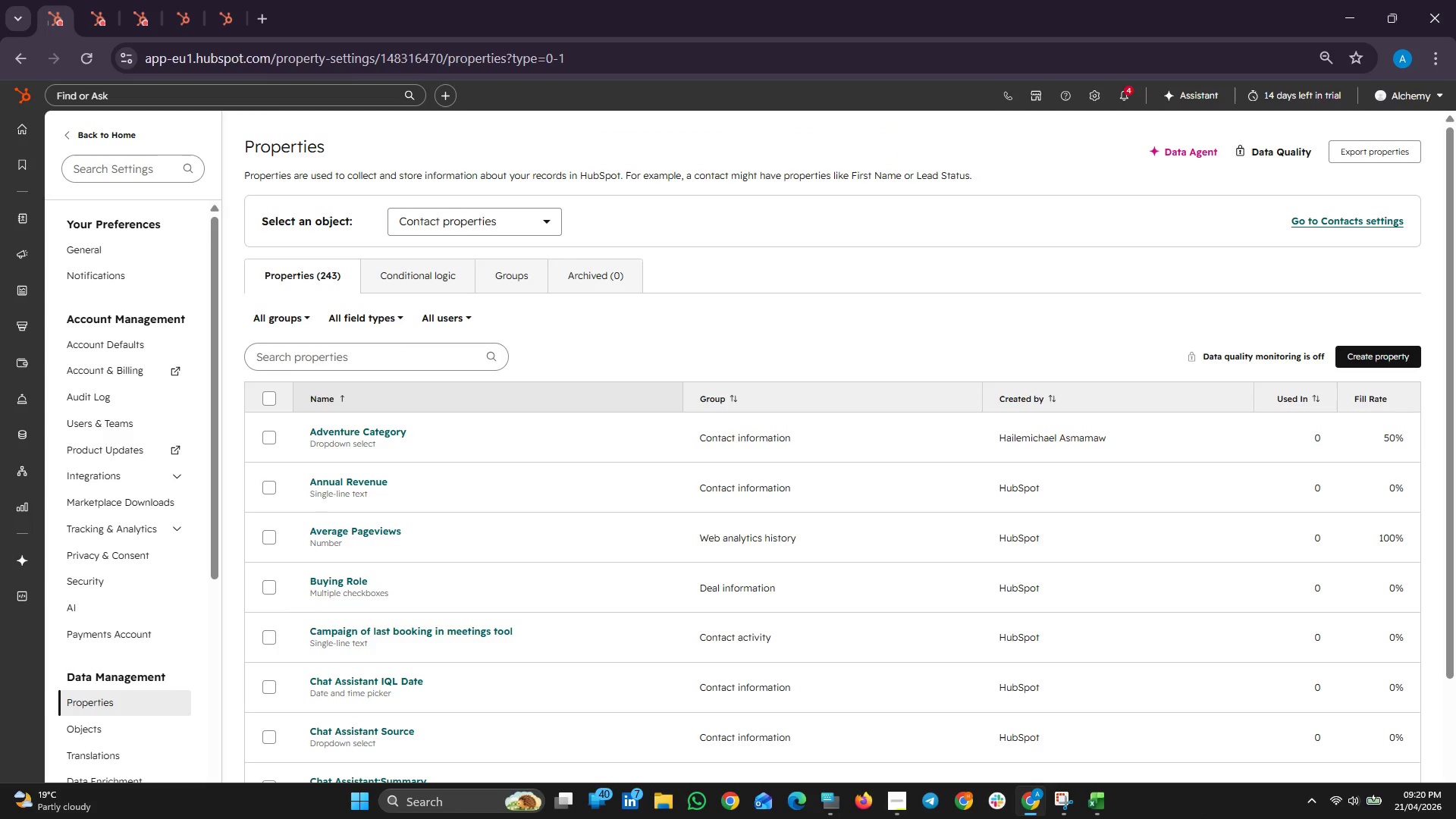 
wait(15.86)
 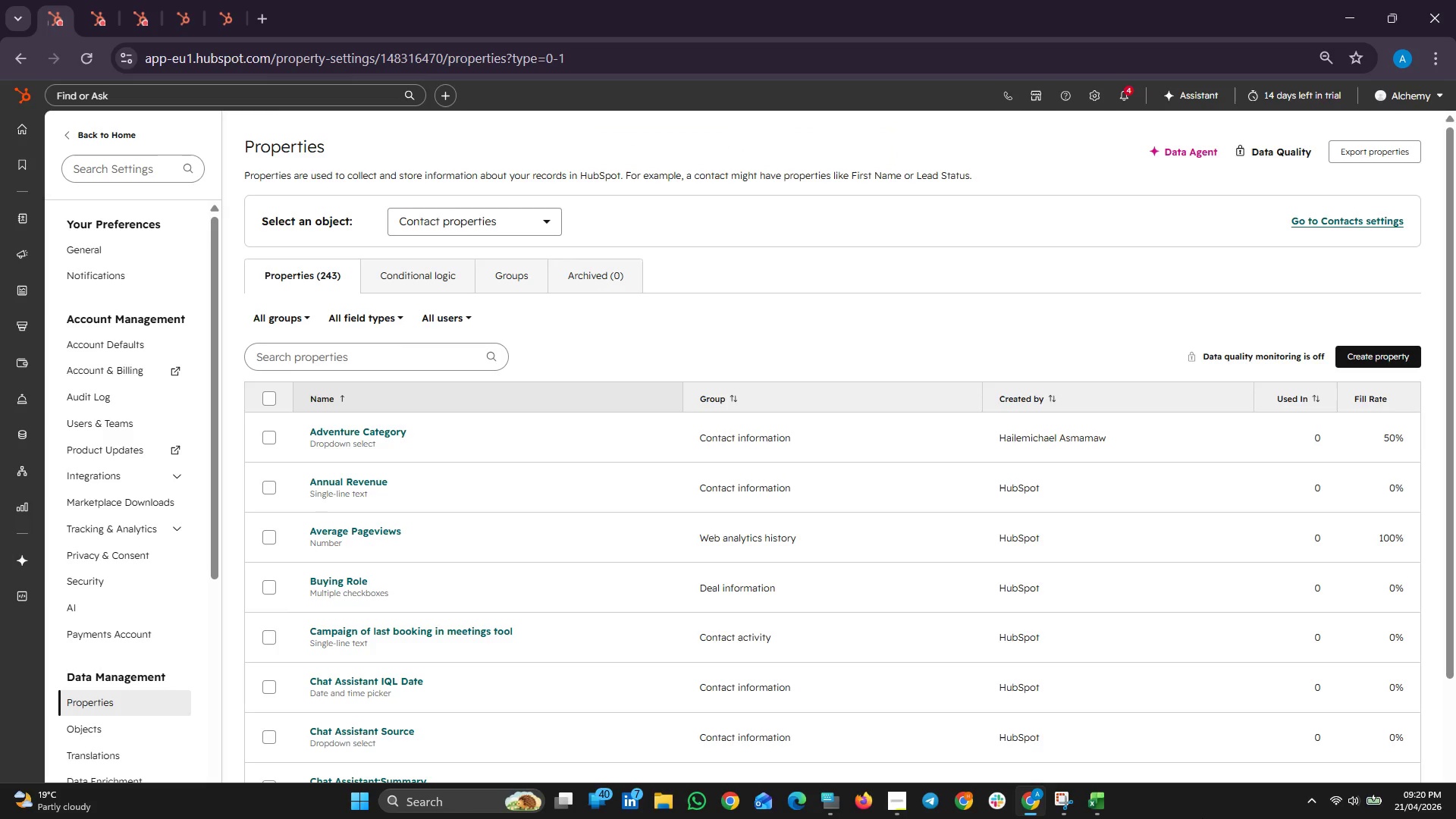 
left_click([94, 5])
 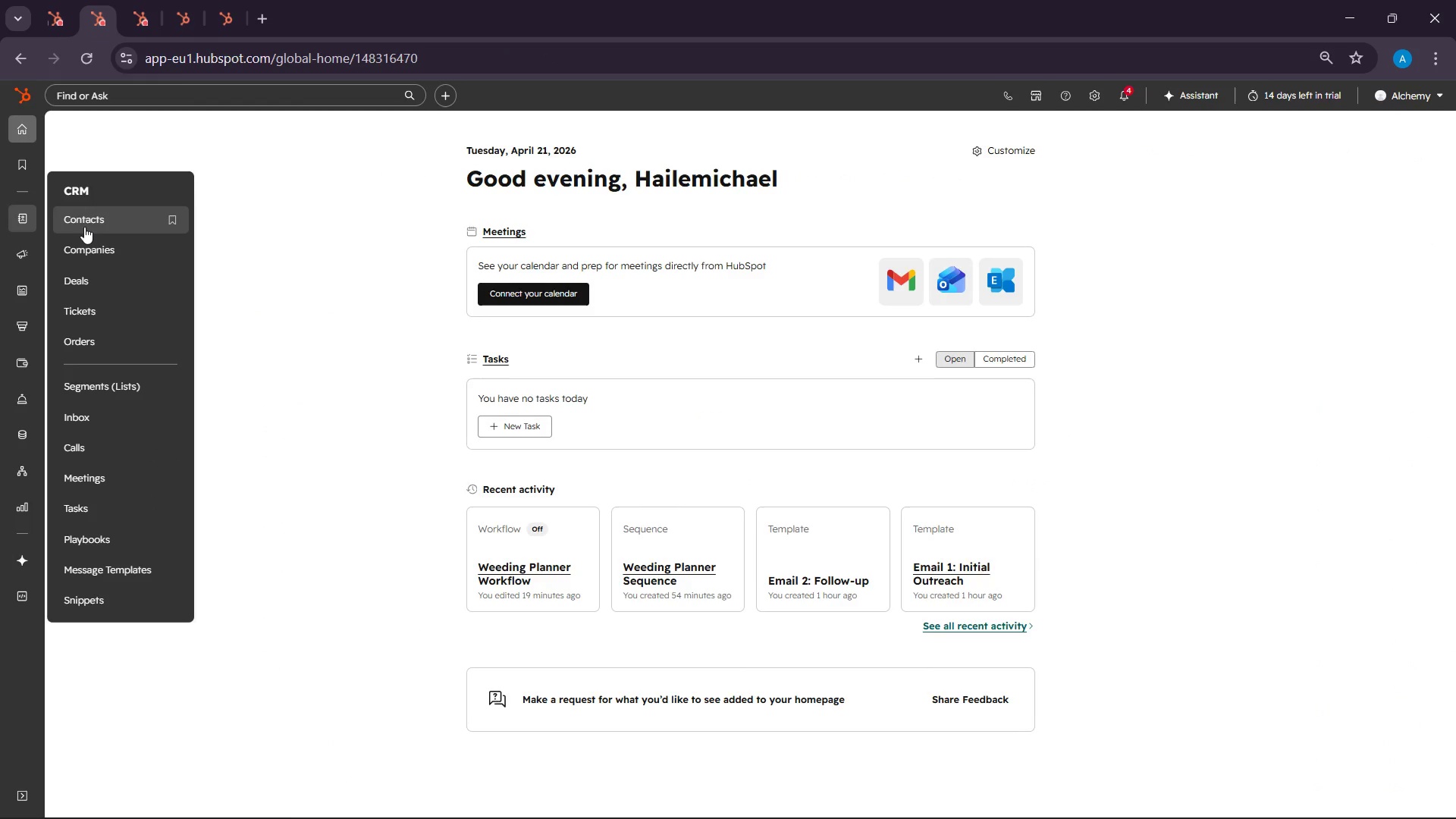 
left_click([84, 227])
 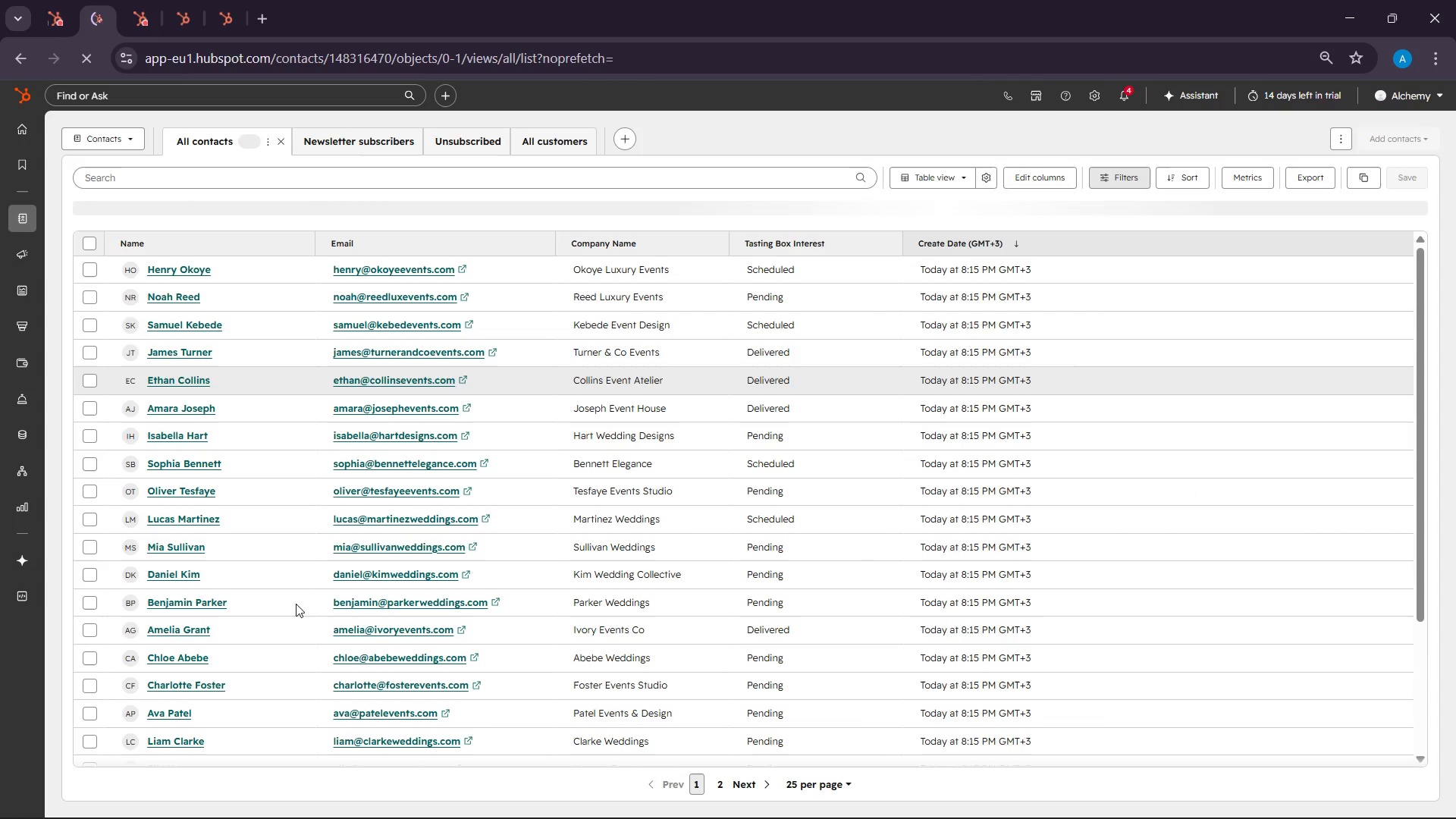 
wait(7.69)
 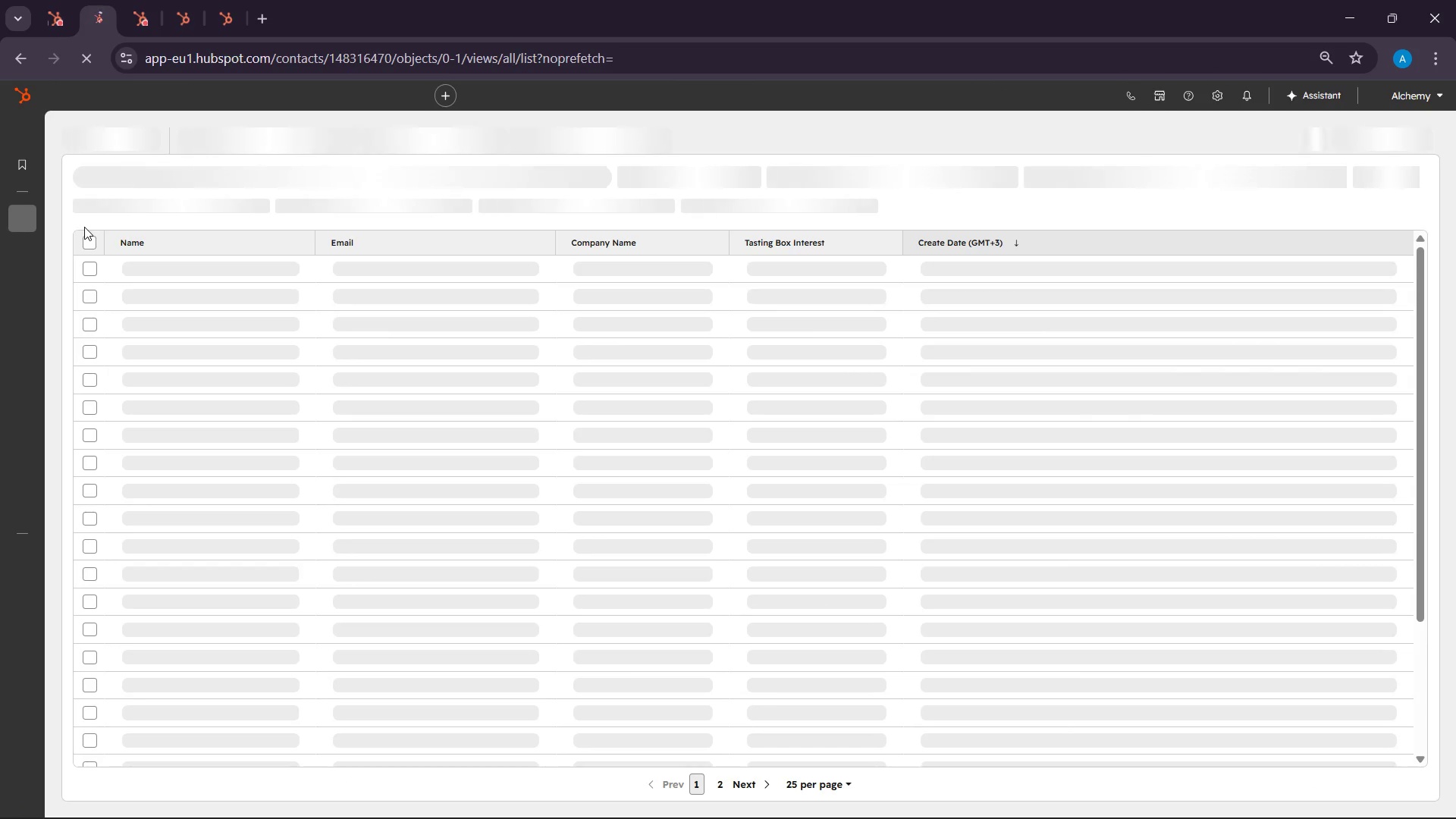 
left_click([1107, 808])
 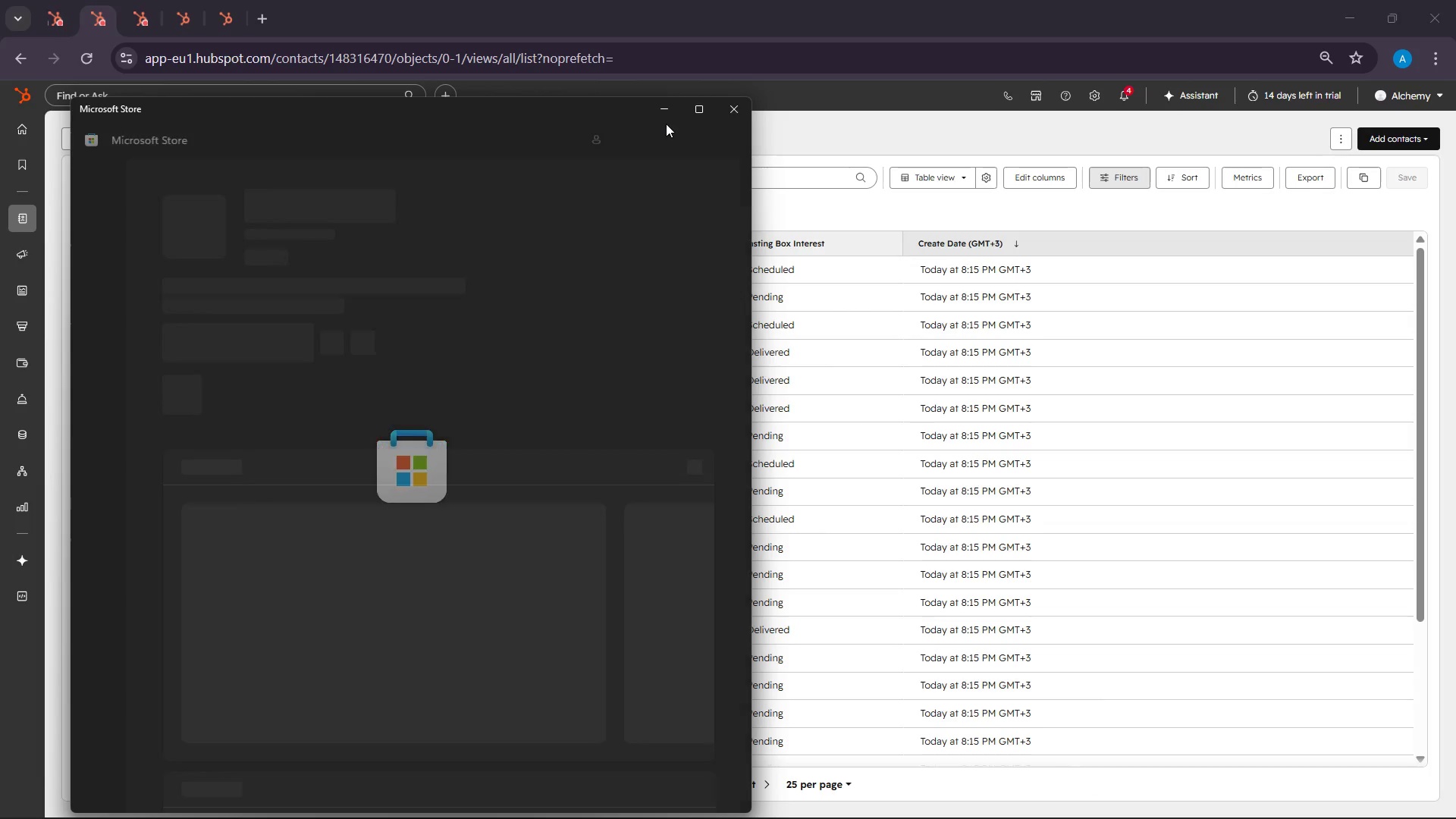 
wait(8.52)
 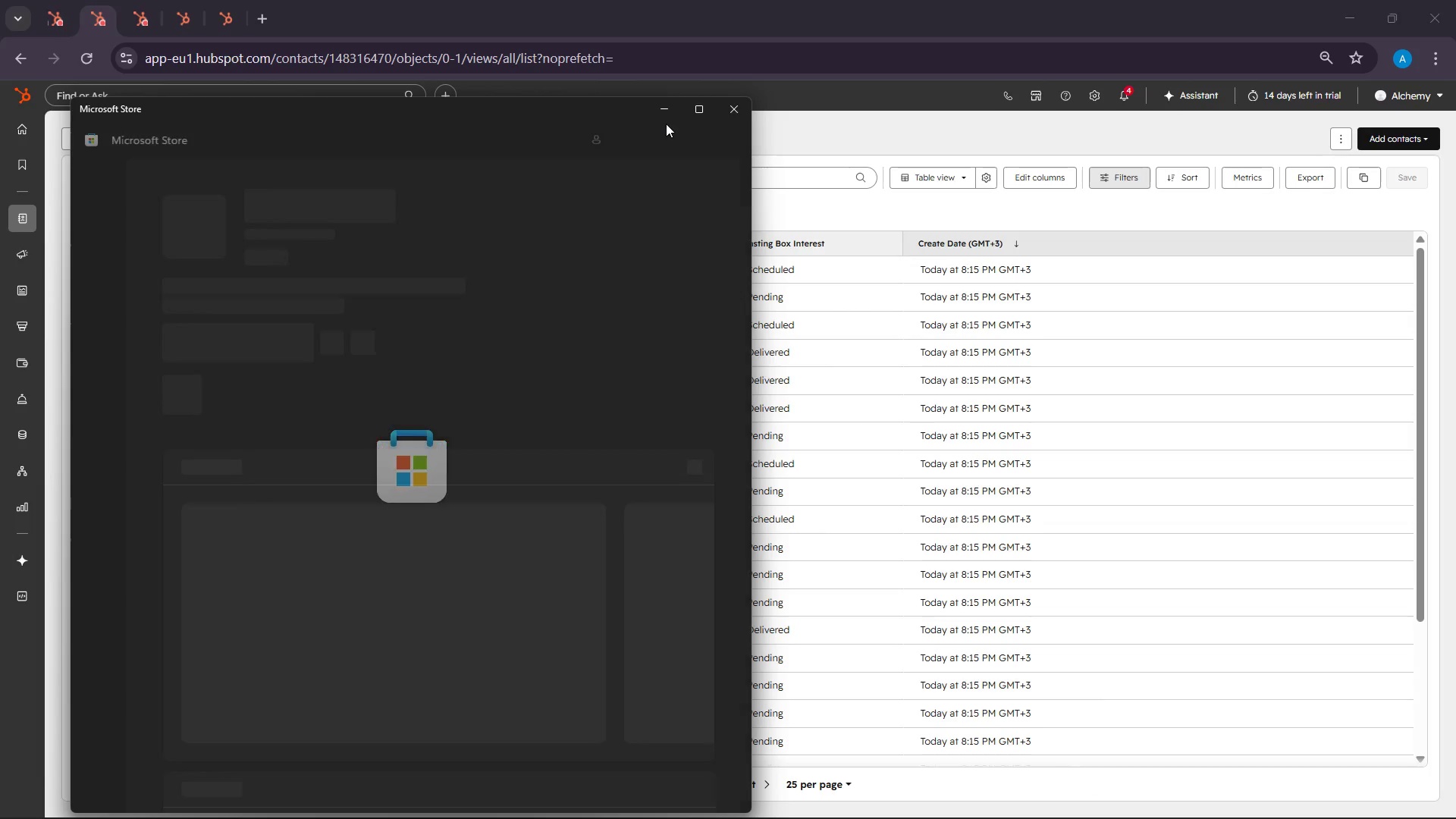 
left_click([735, 106])
 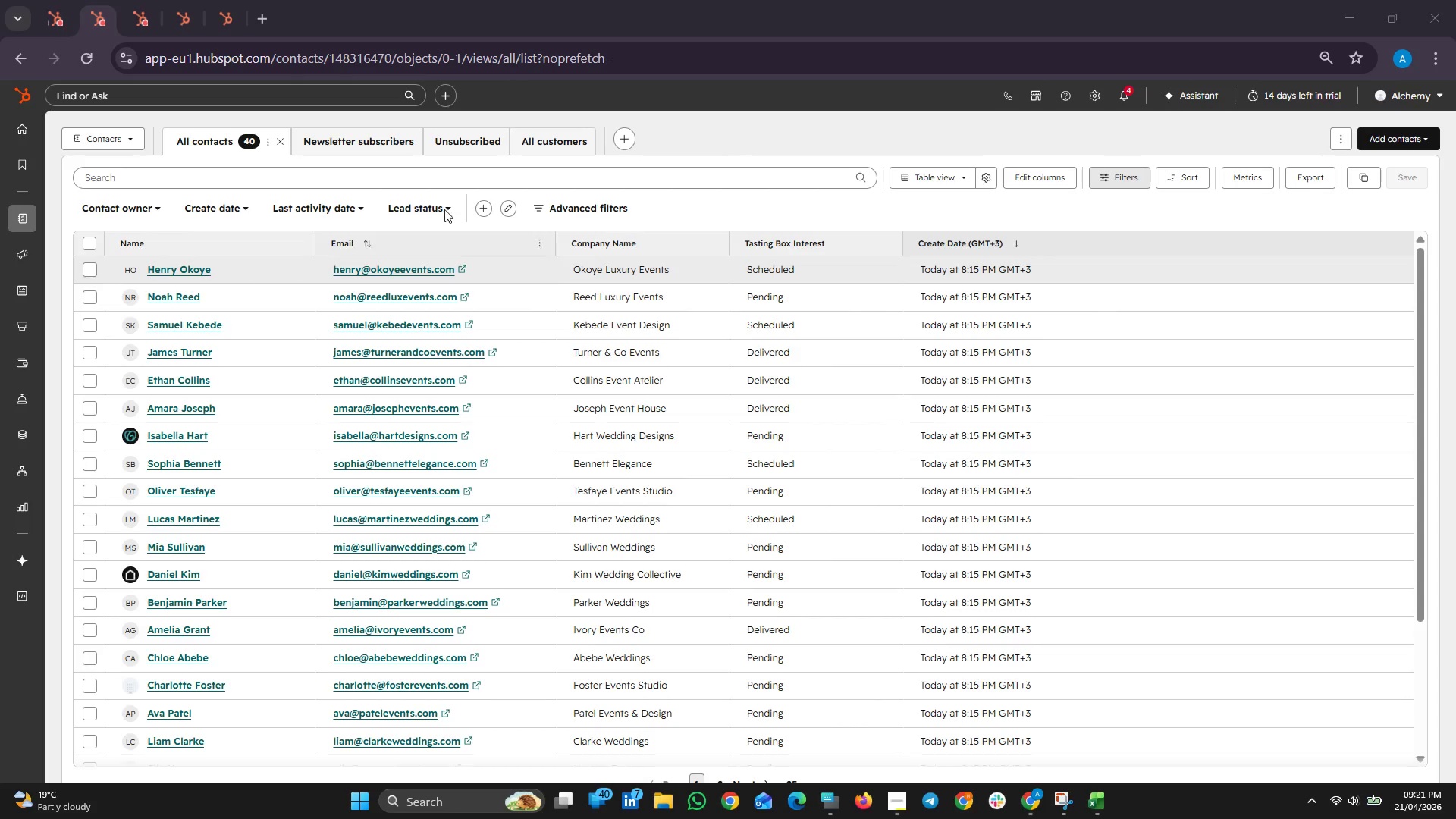 
left_click([1419, 138])
 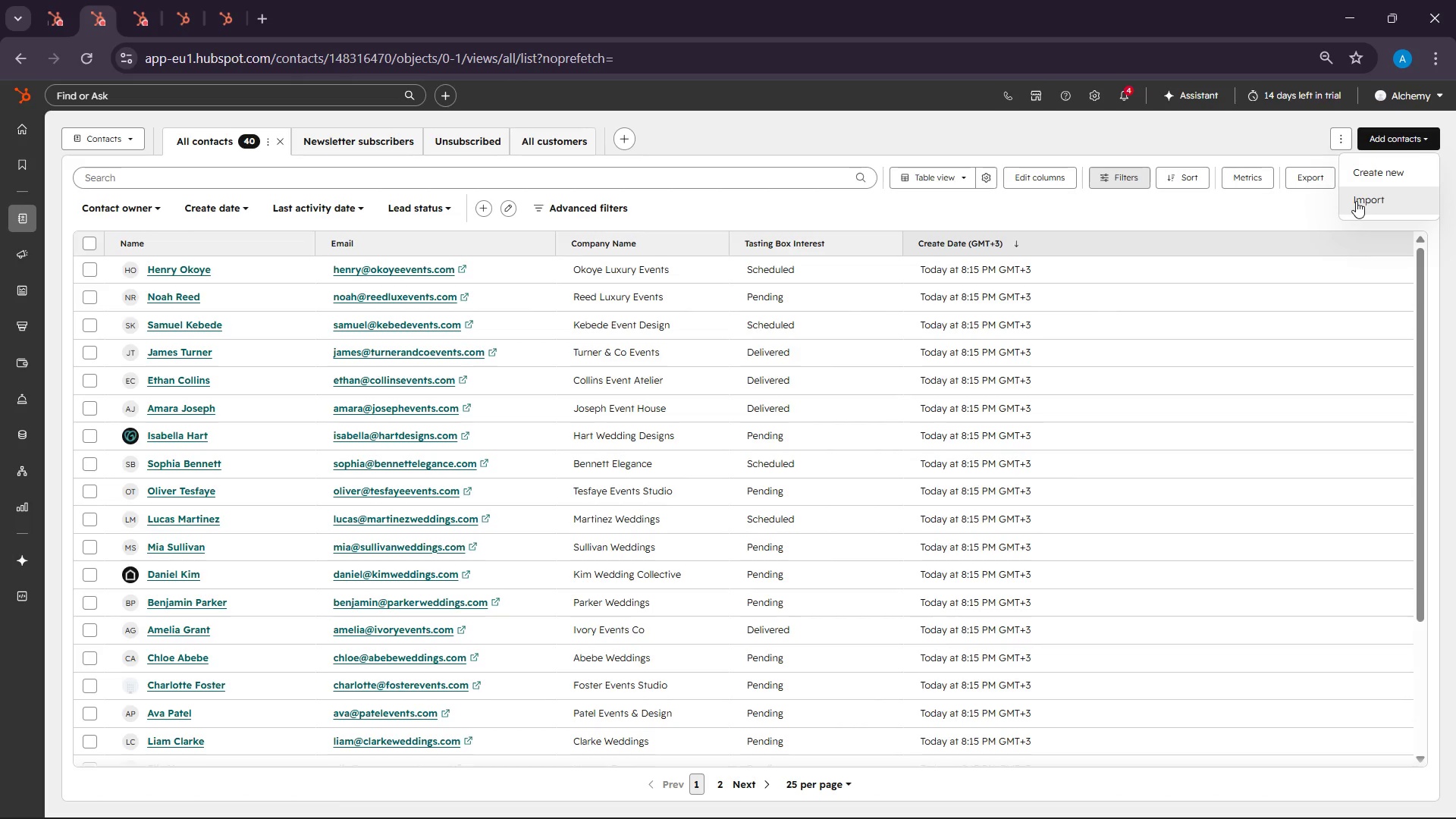 
left_click([1356, 201])
 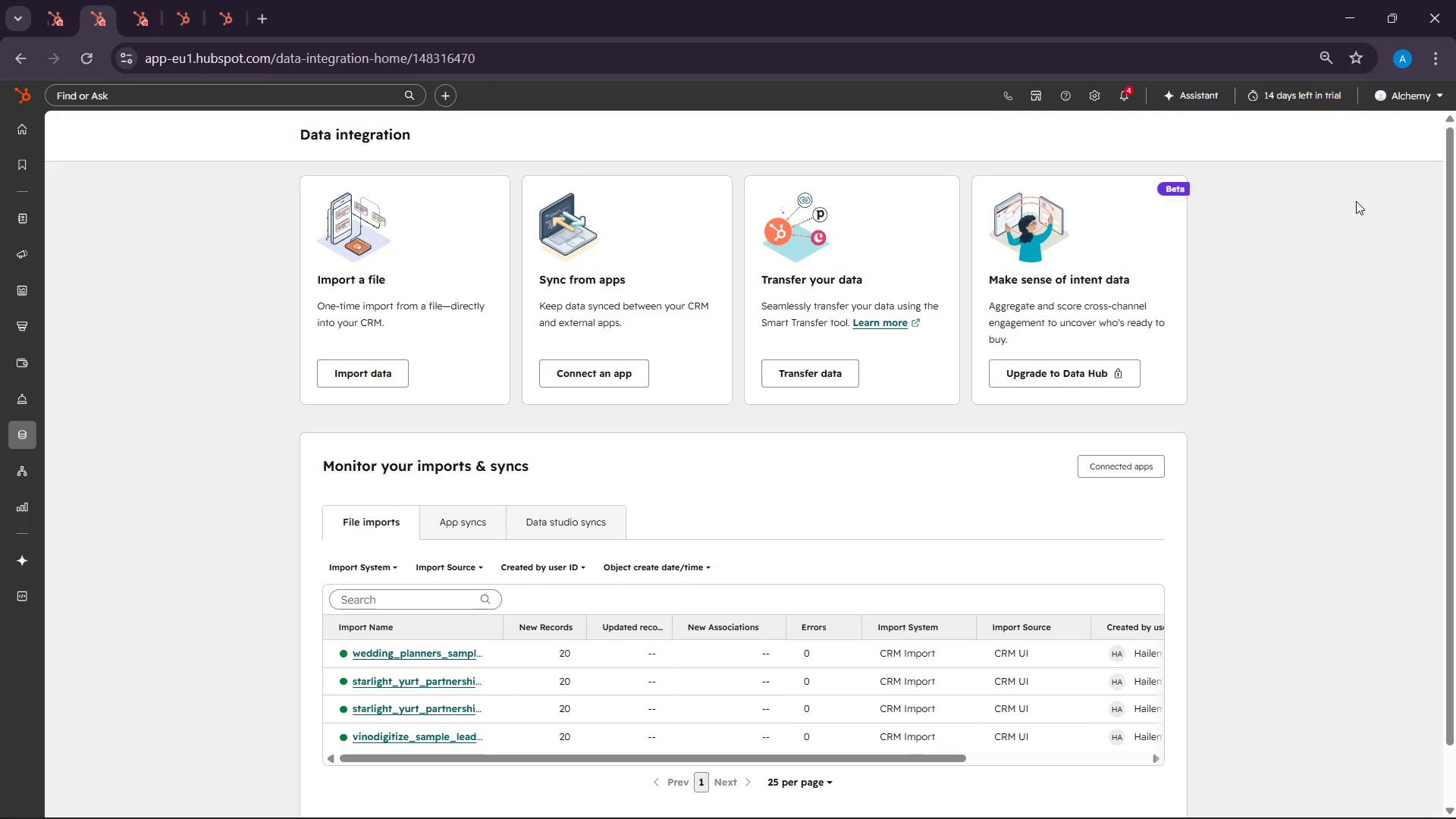 
wait(70.16)
 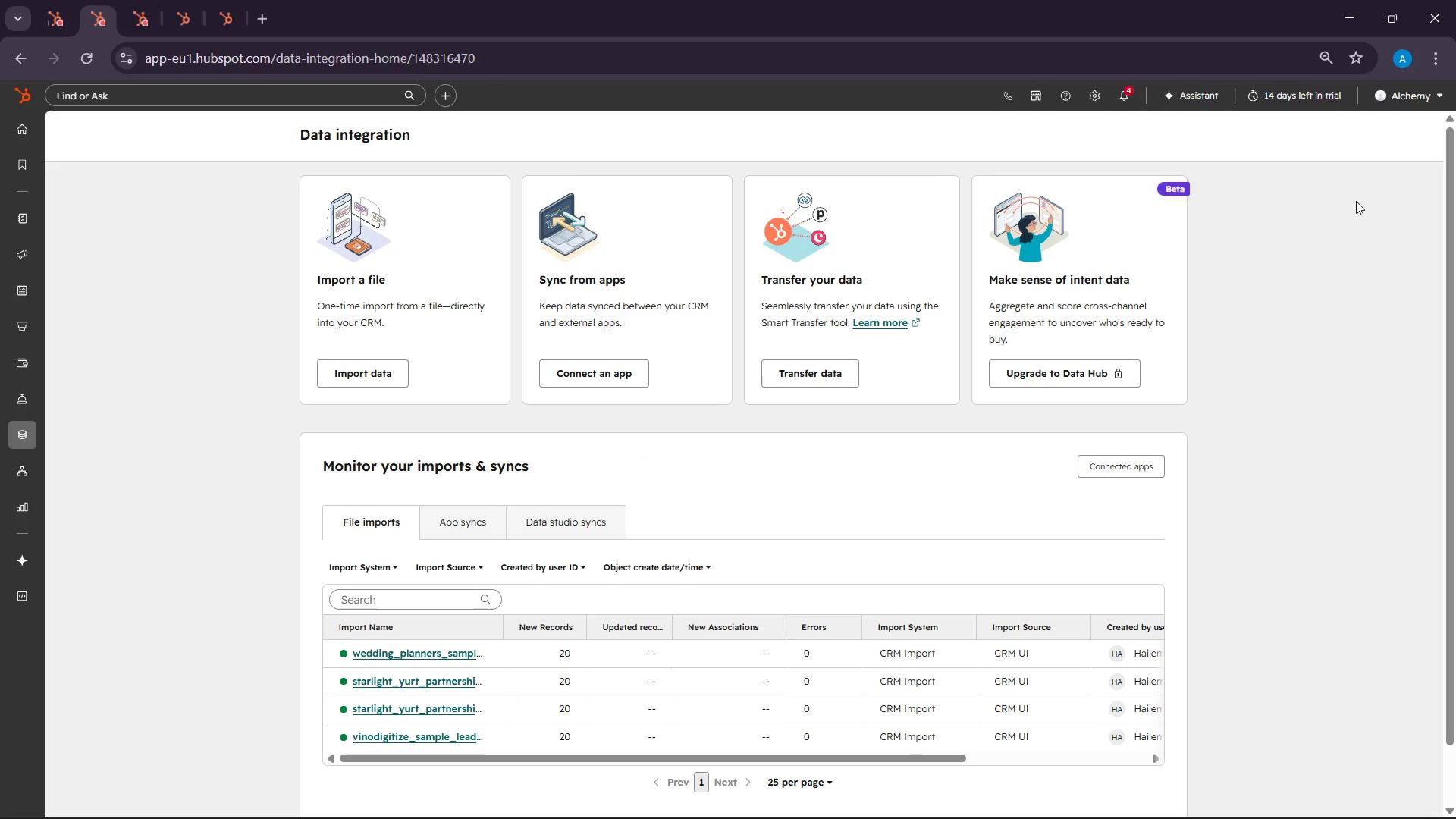 
left_click([351, 380])
 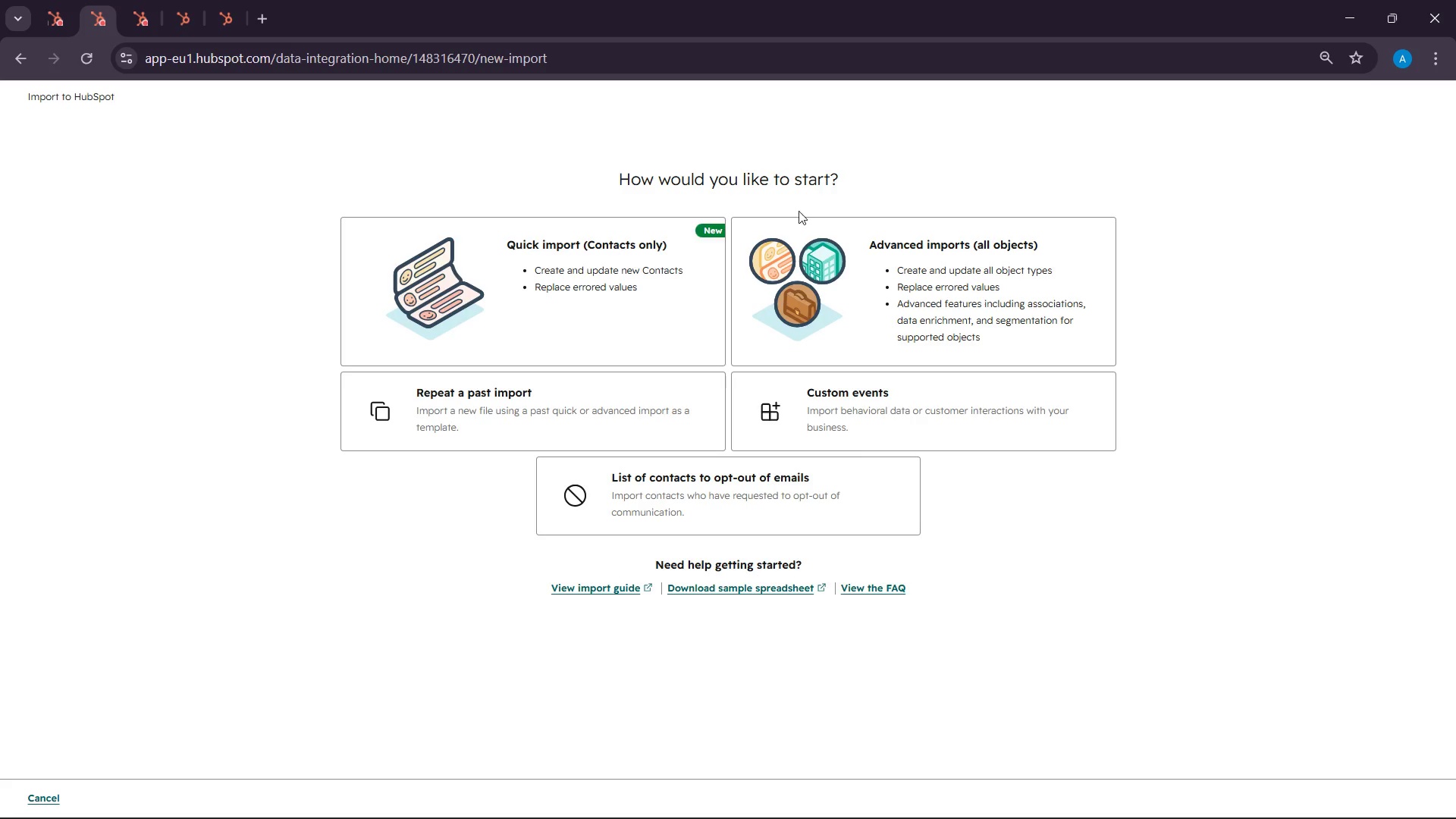 
left_click([629, 339])
 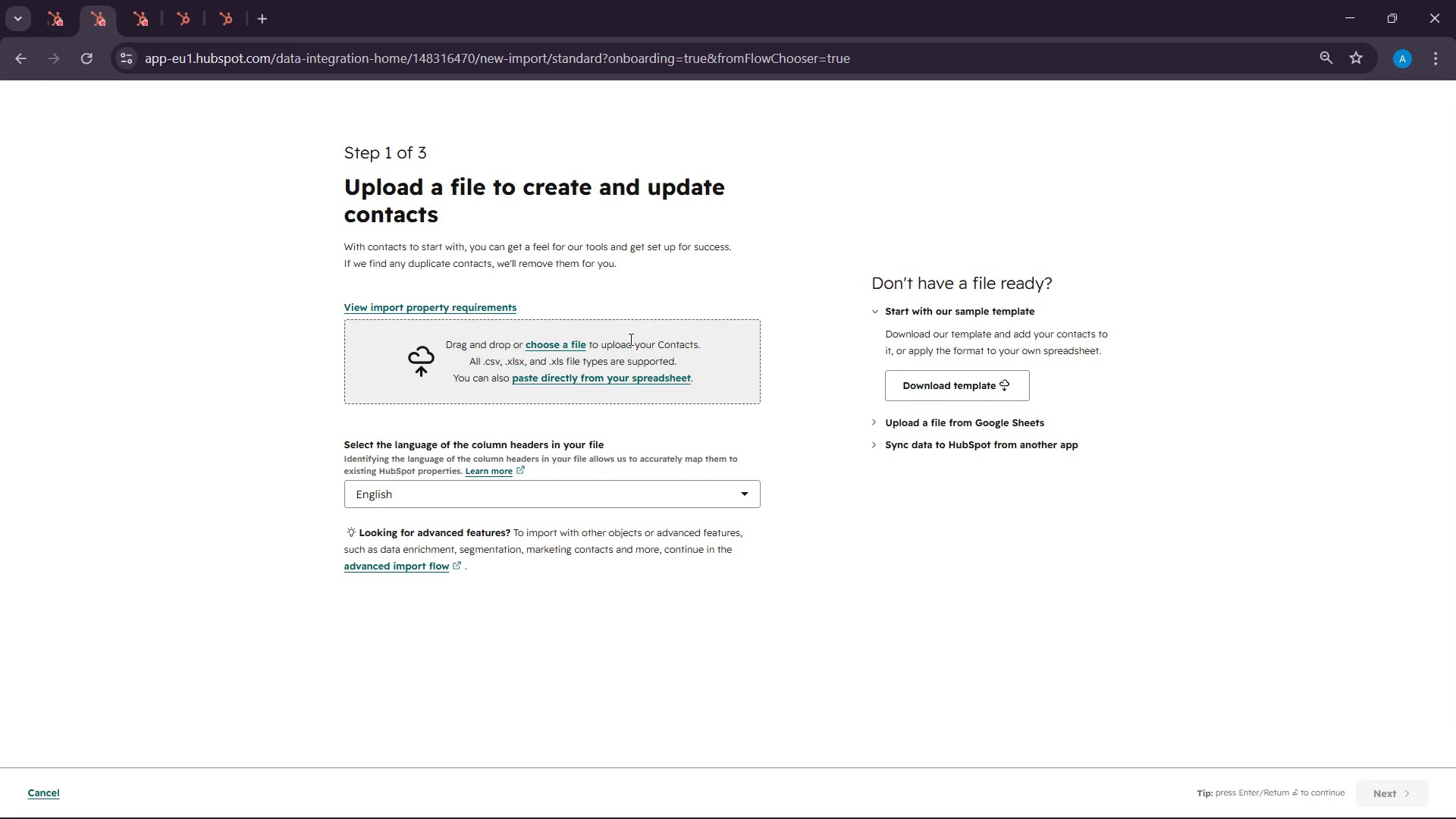 
wait(25.95)
 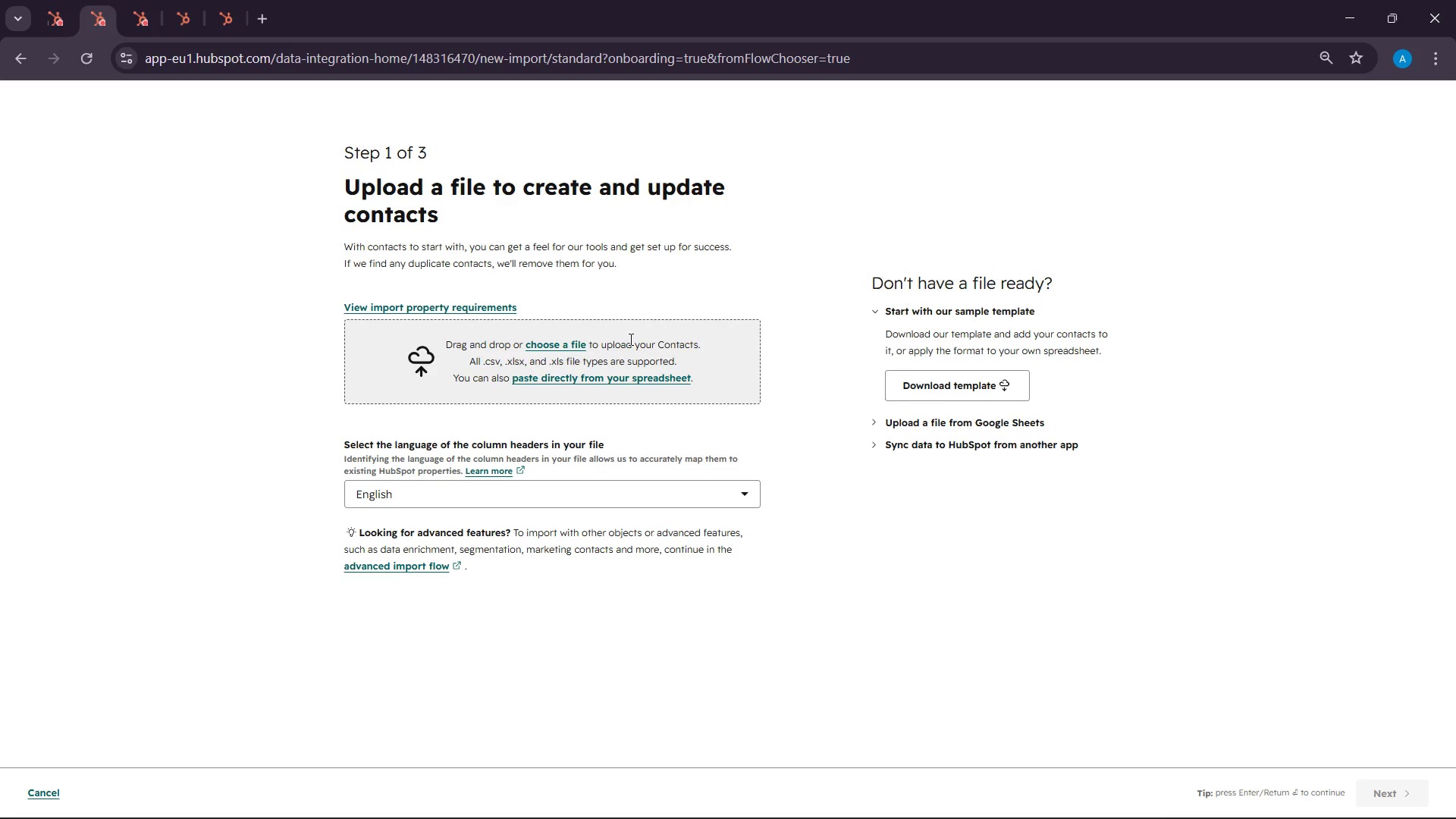 
left_click([546, 340])
 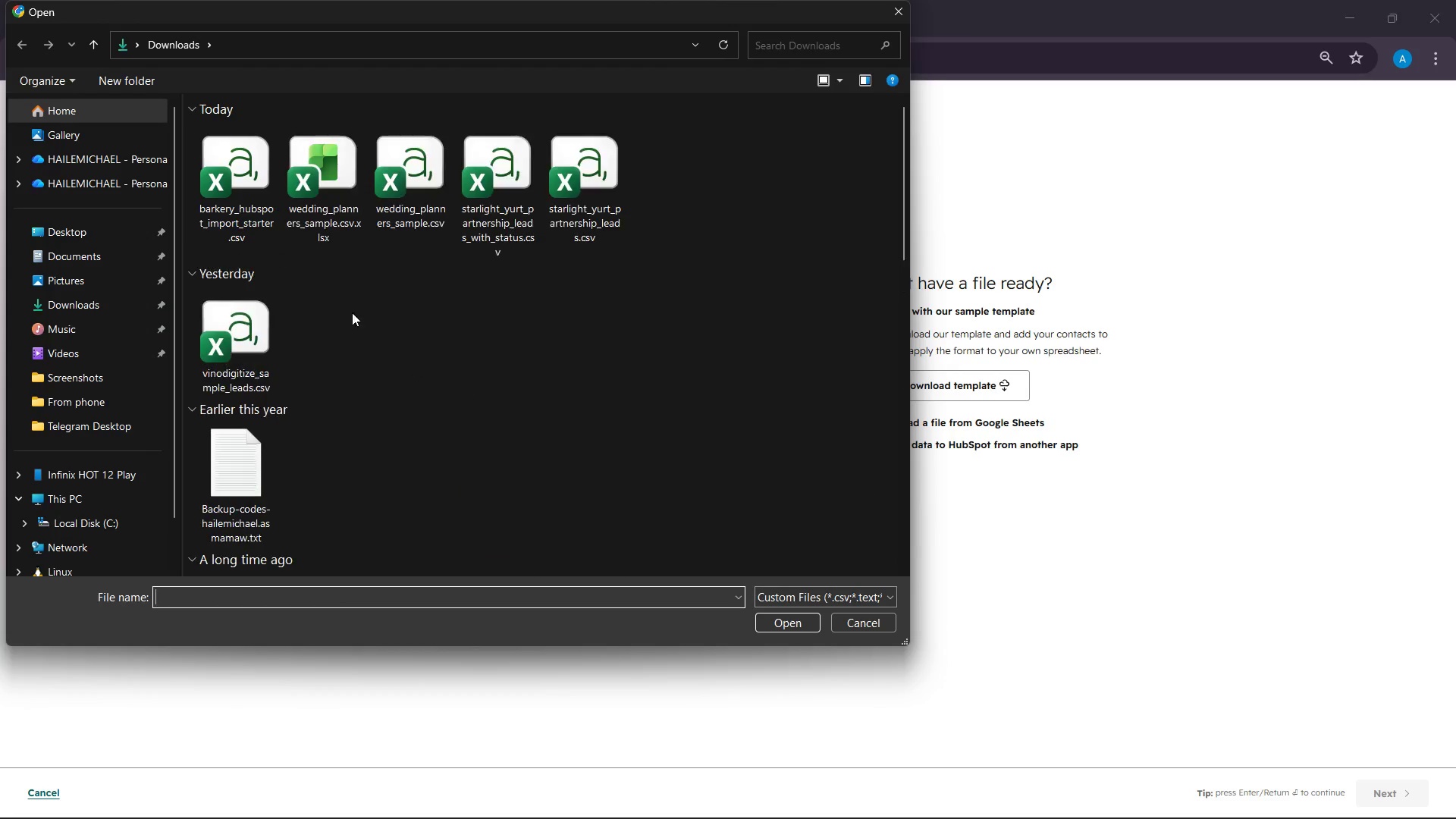 
left_click([255, 196])
 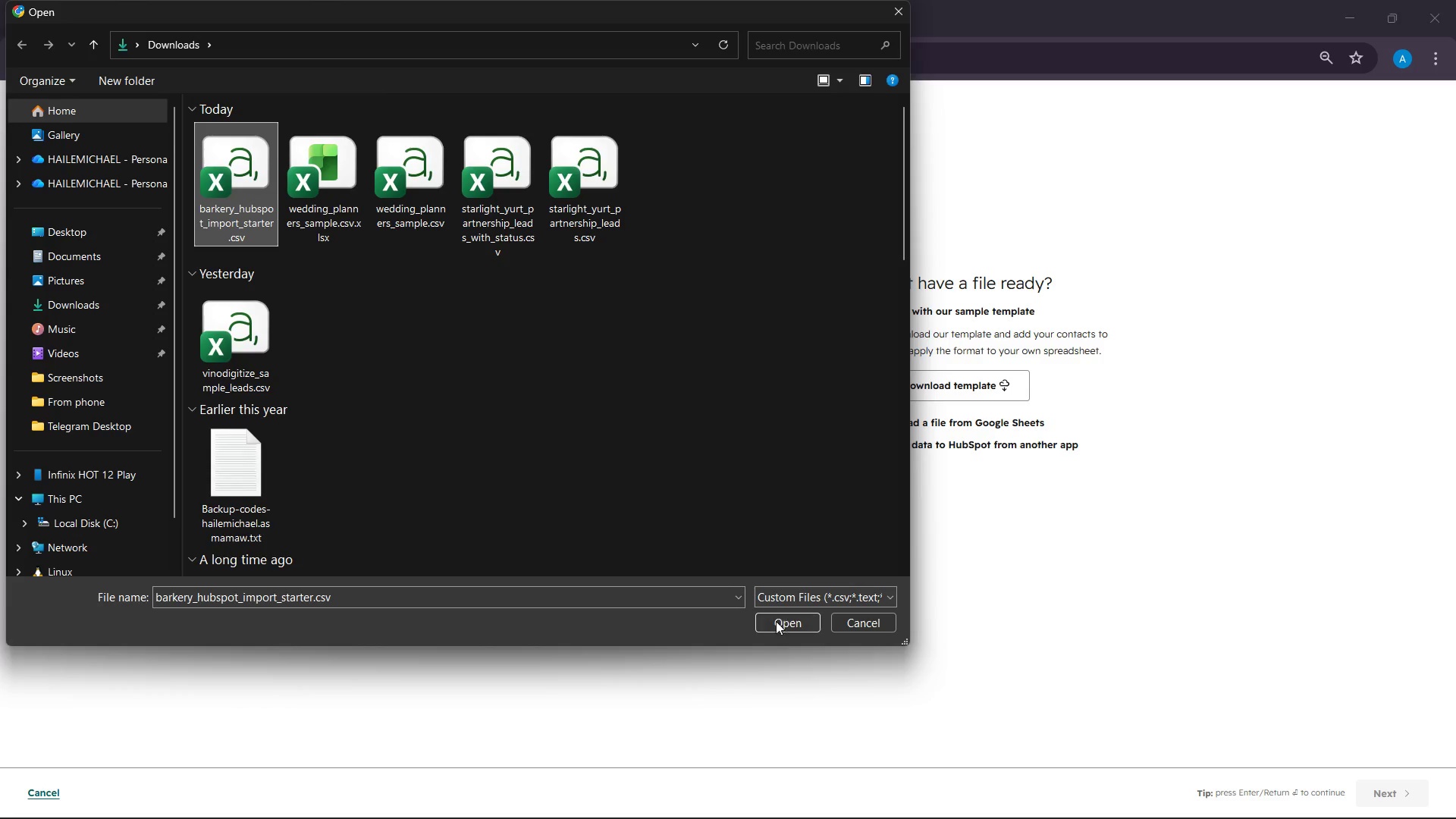 
left_click([774, 631])
 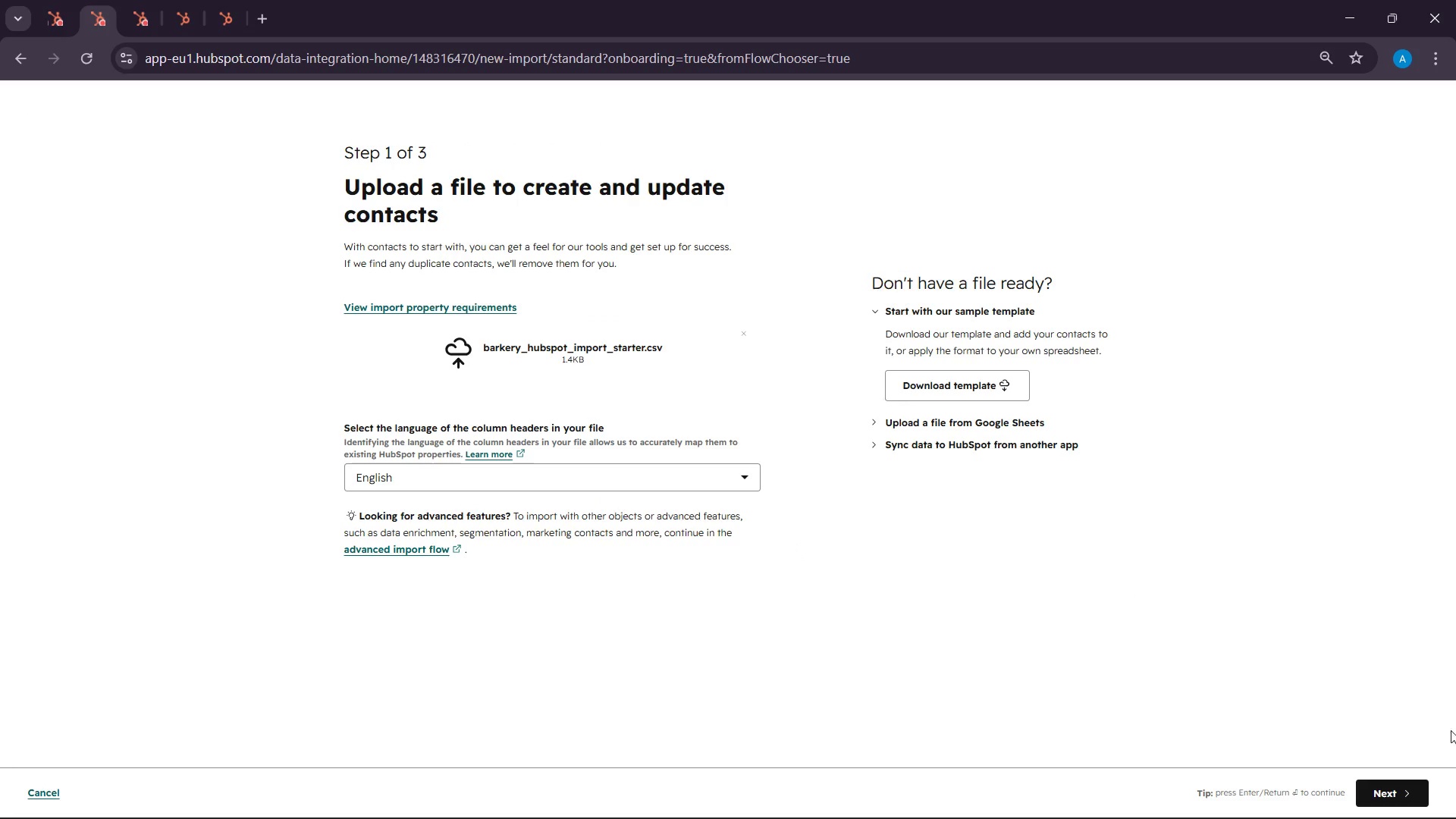 
left_click([1414, 799])
 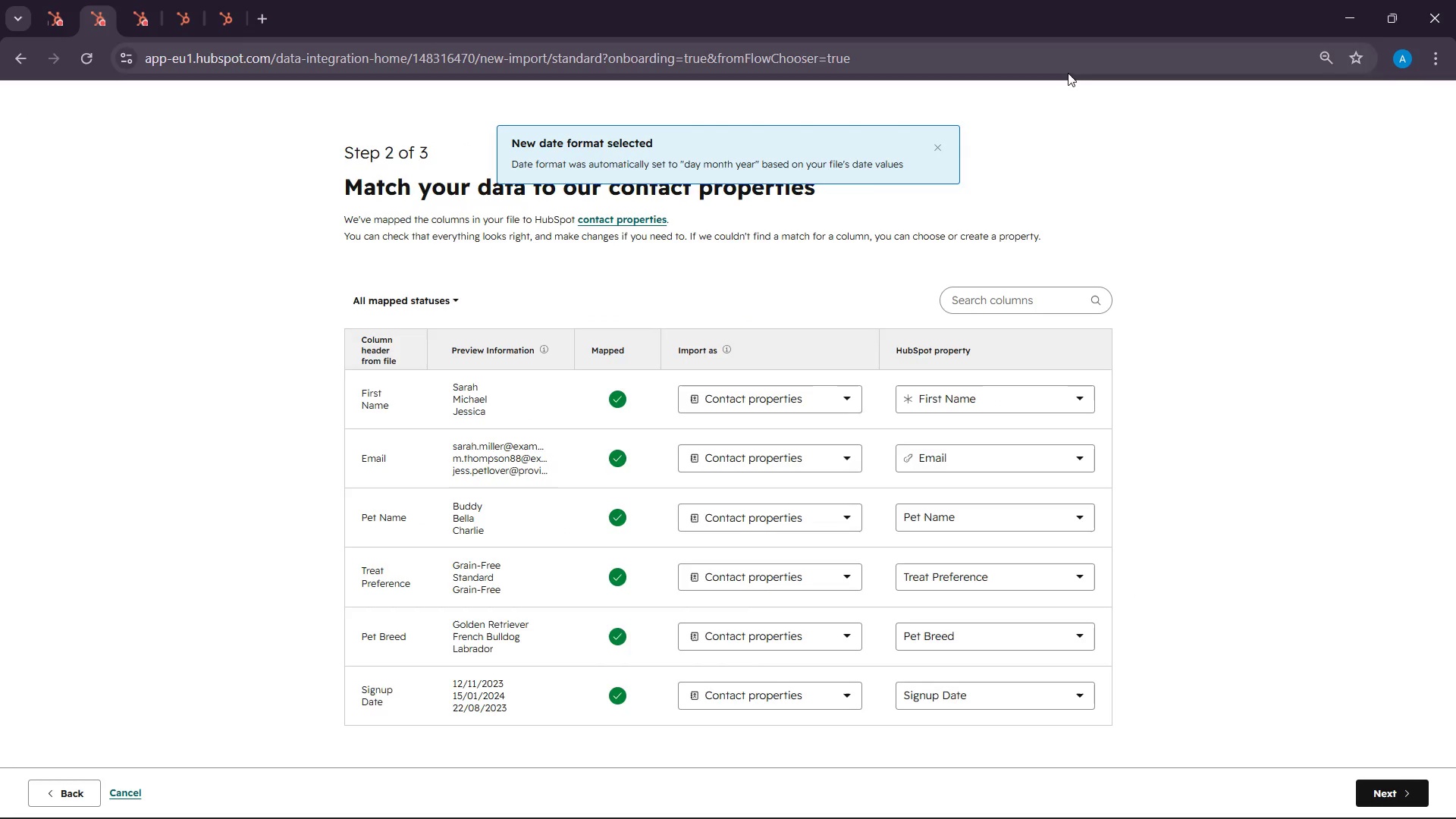 
wait(9.41)
 